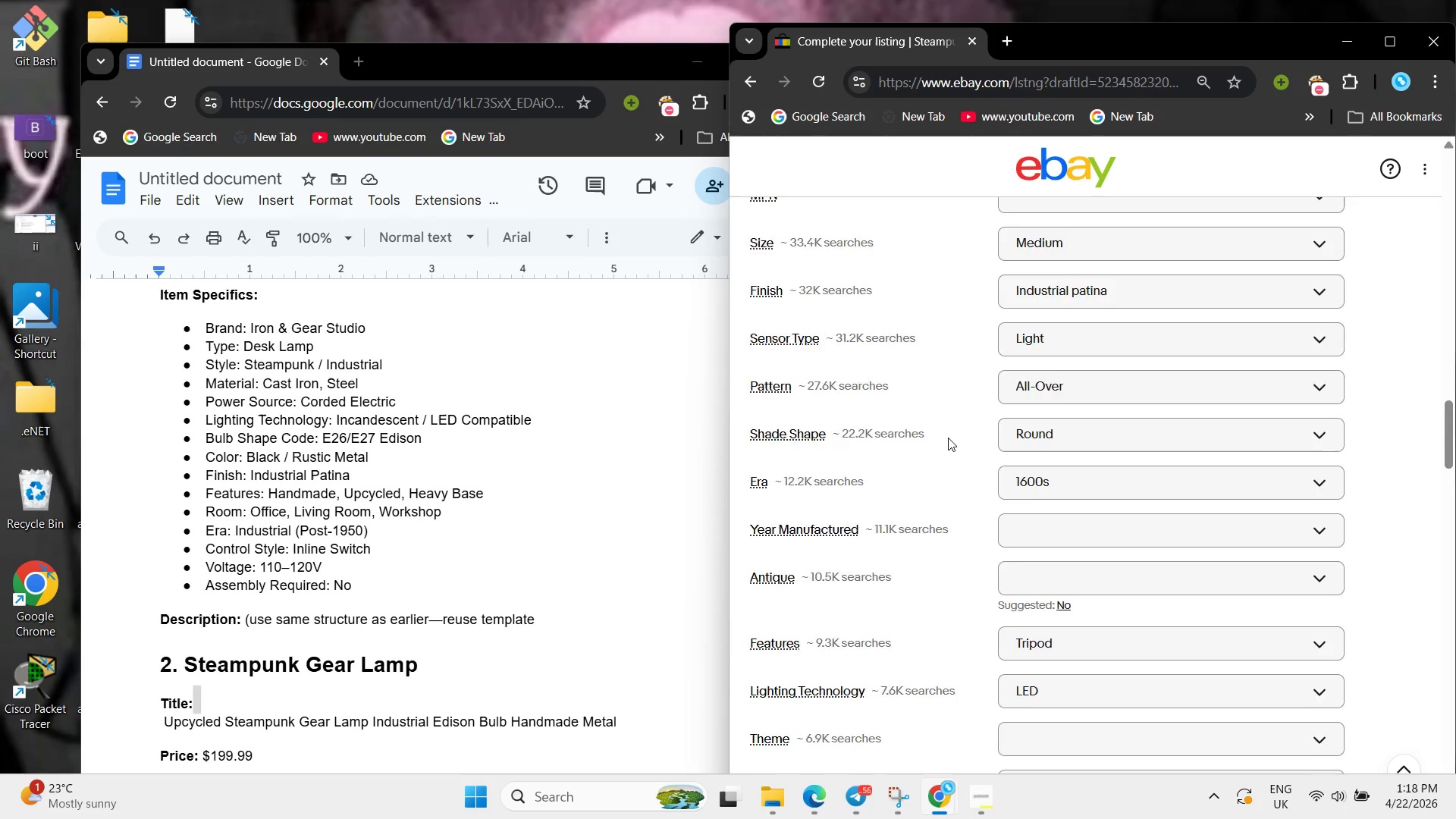 
scroll: coordinate [948, 438], scroll_direction: down, amount: 2.0
 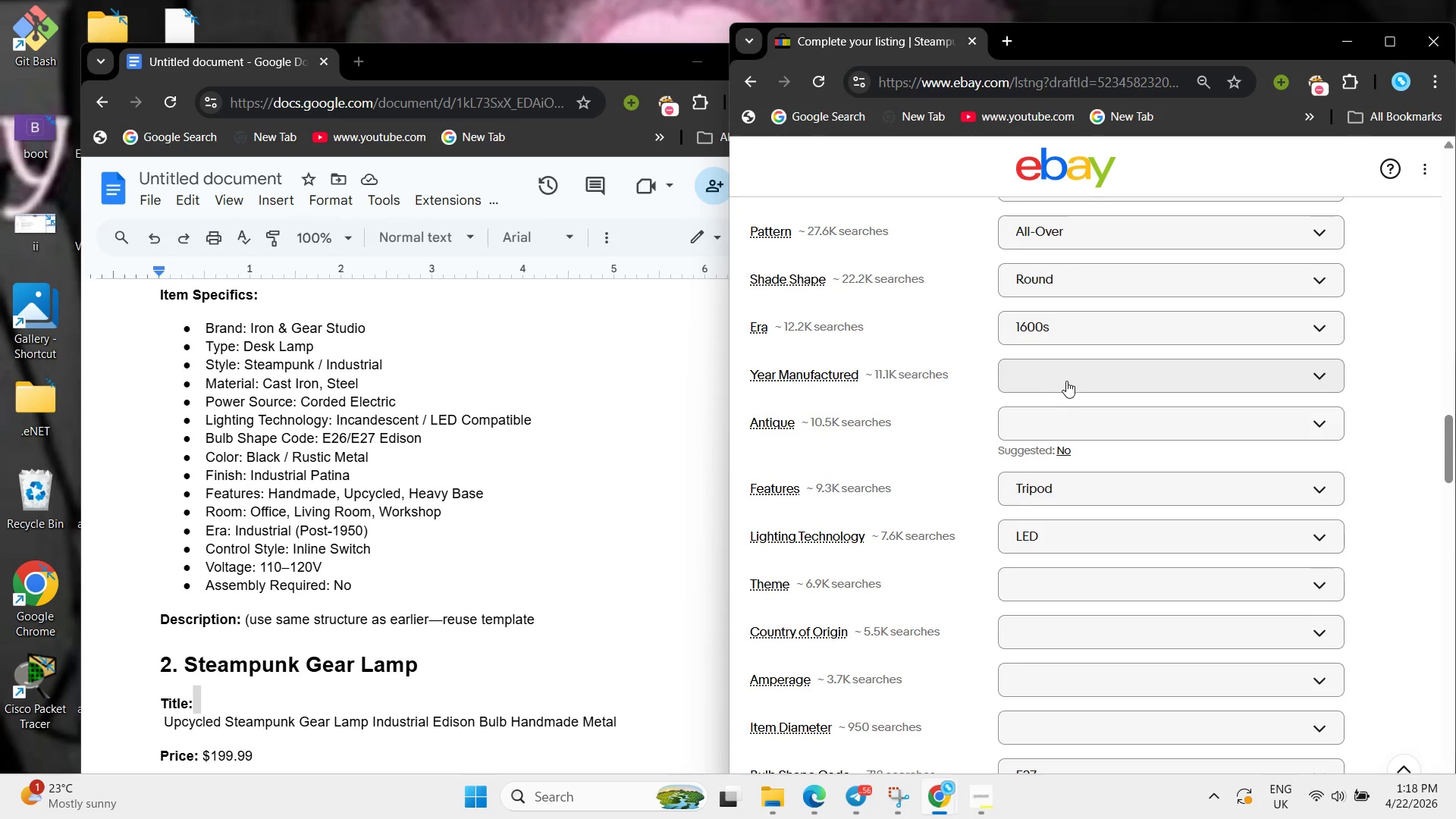 
left_click([1068, 379])
 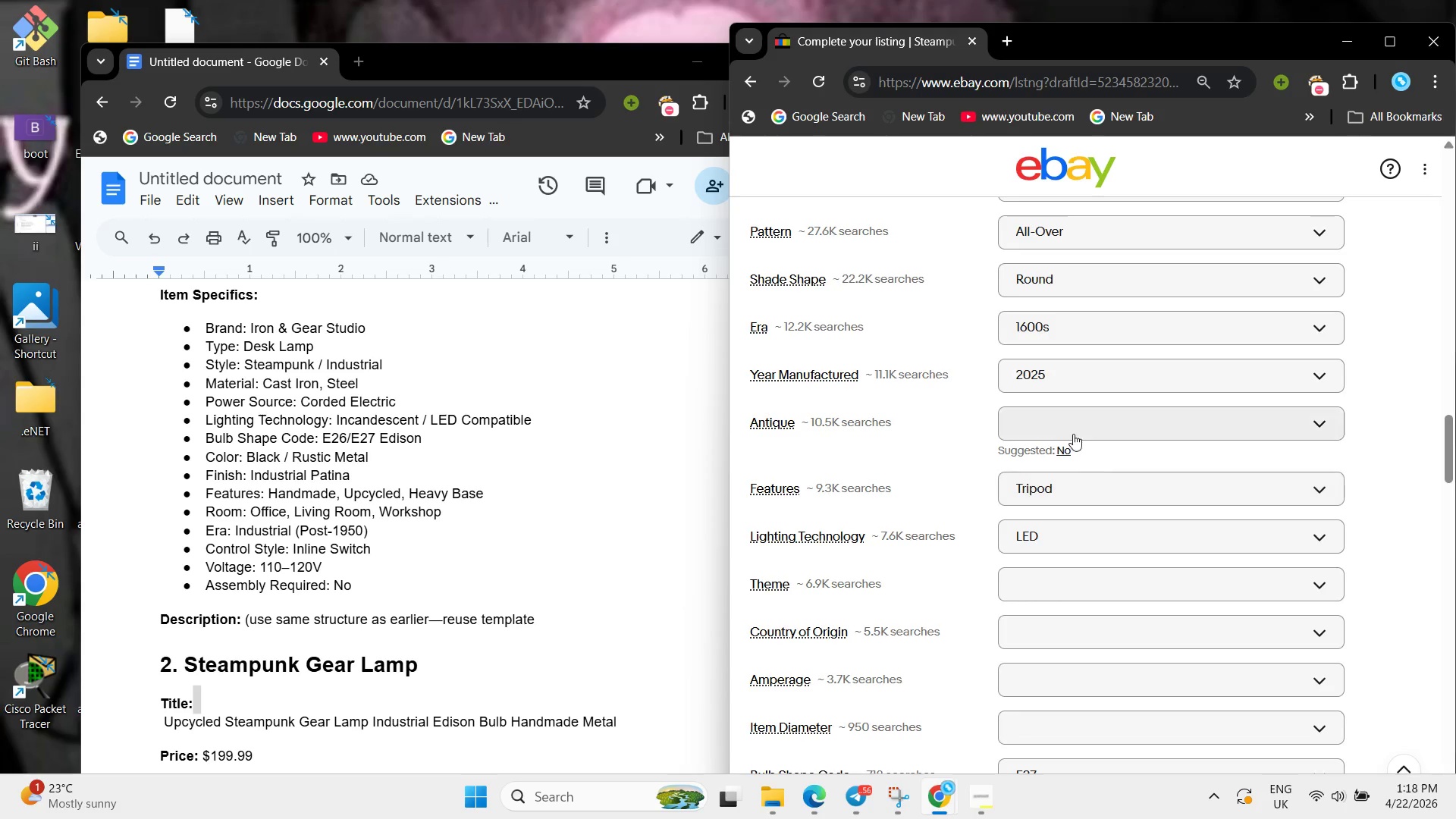 
left_click([1072, 425])
 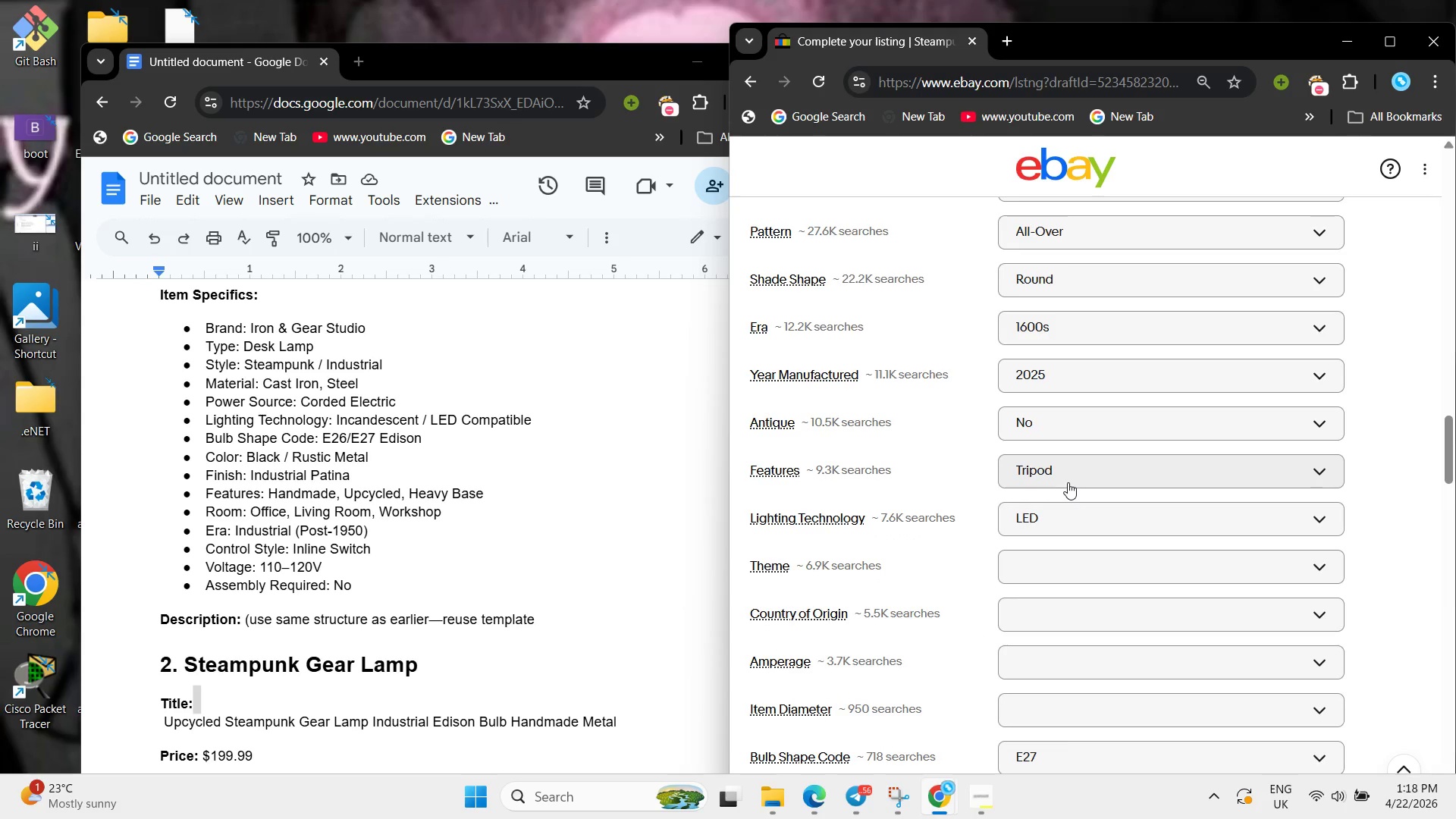 
scroll: coordinate [384, 529], scroll_direction: down, amount: 7.0
 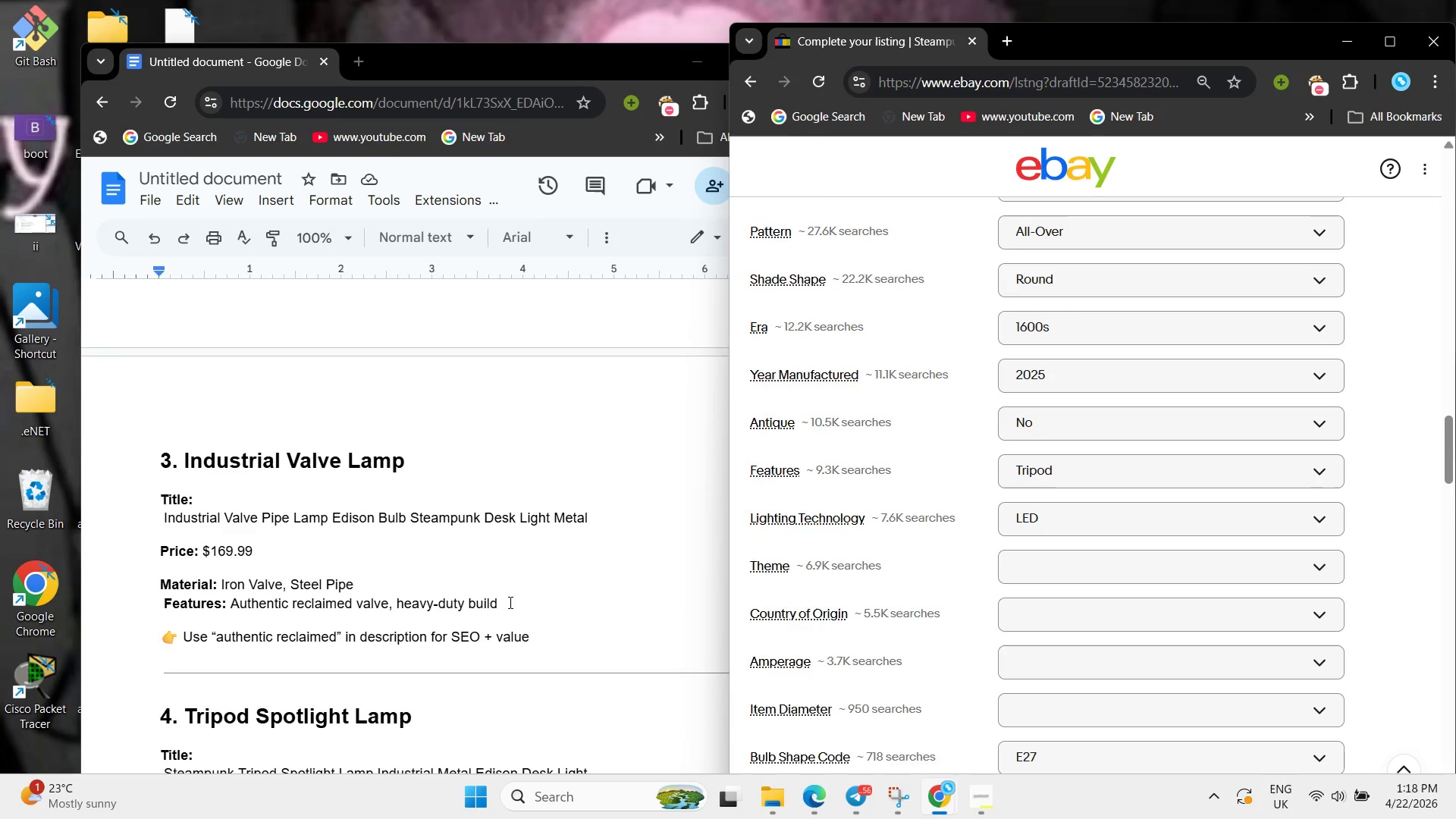 
left_click_drag(start_coordinate=[511, 601], to_coordinate=[229, 598])
 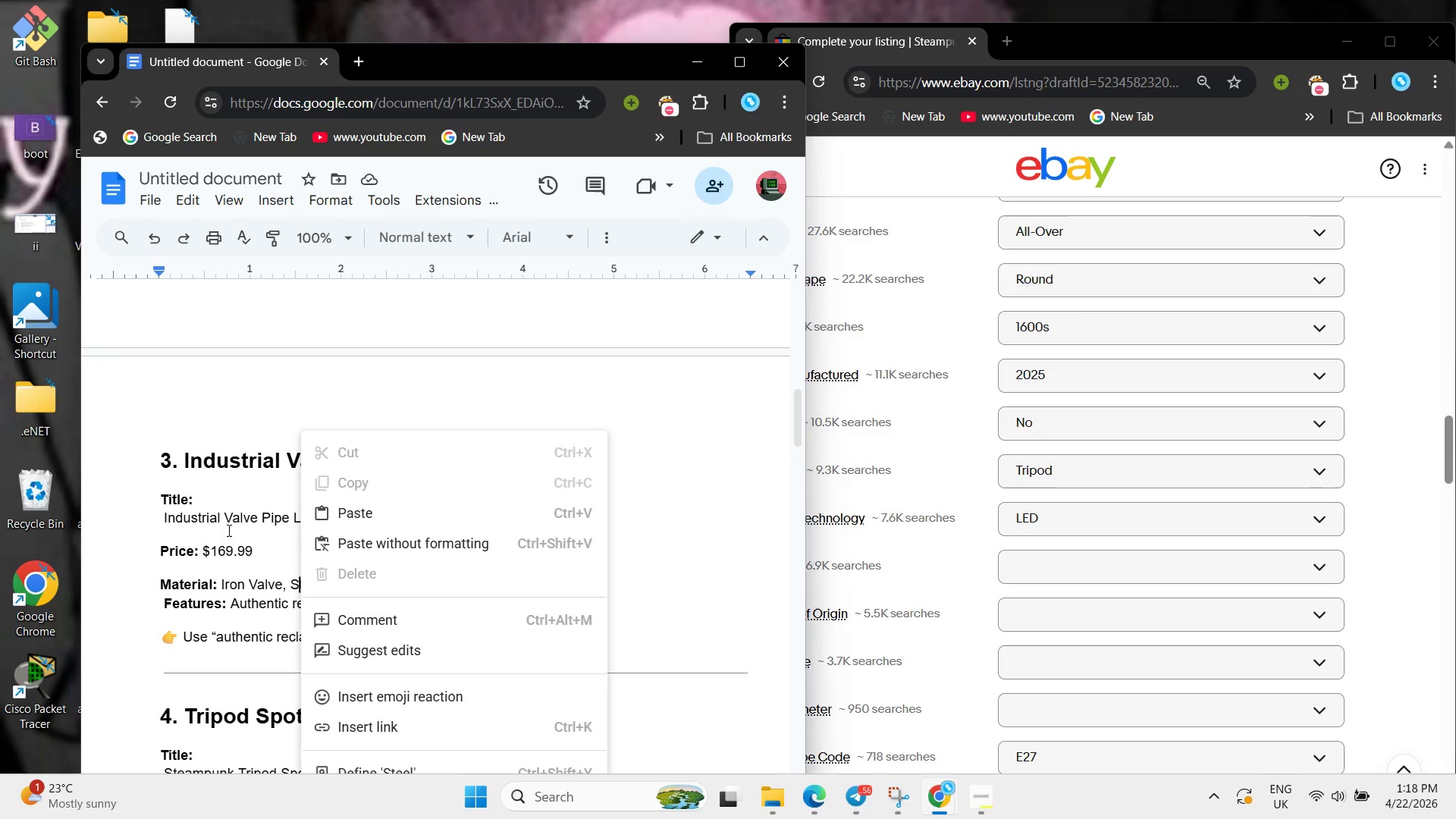 
left_click([234, 546])
 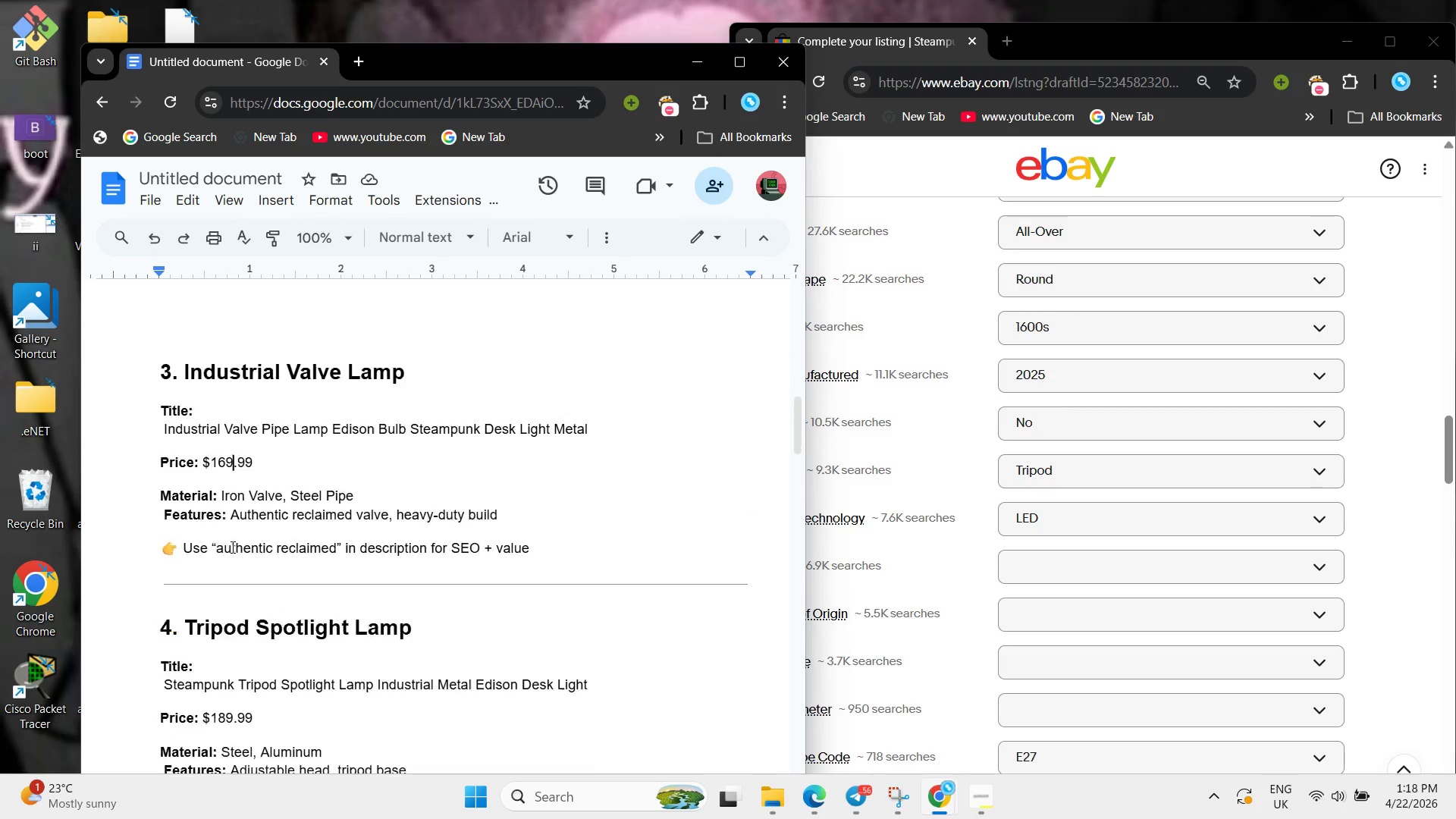 
scroll: coordinate [231, 547], scroll_direction: down, amount: 2.0
 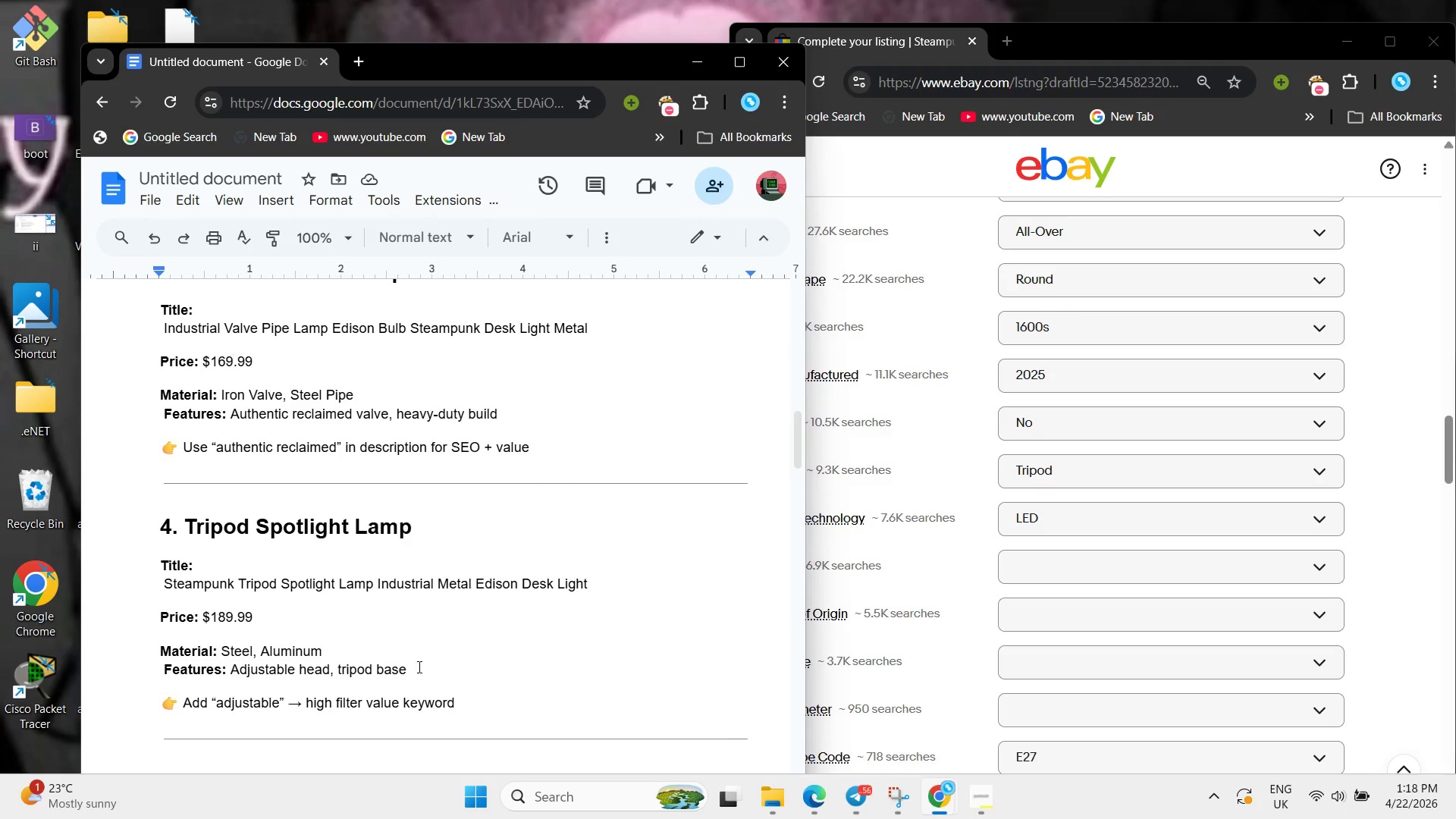 
left_click_drag(start_coordinate=[419, 667], to_coordinate=[259, 672])
 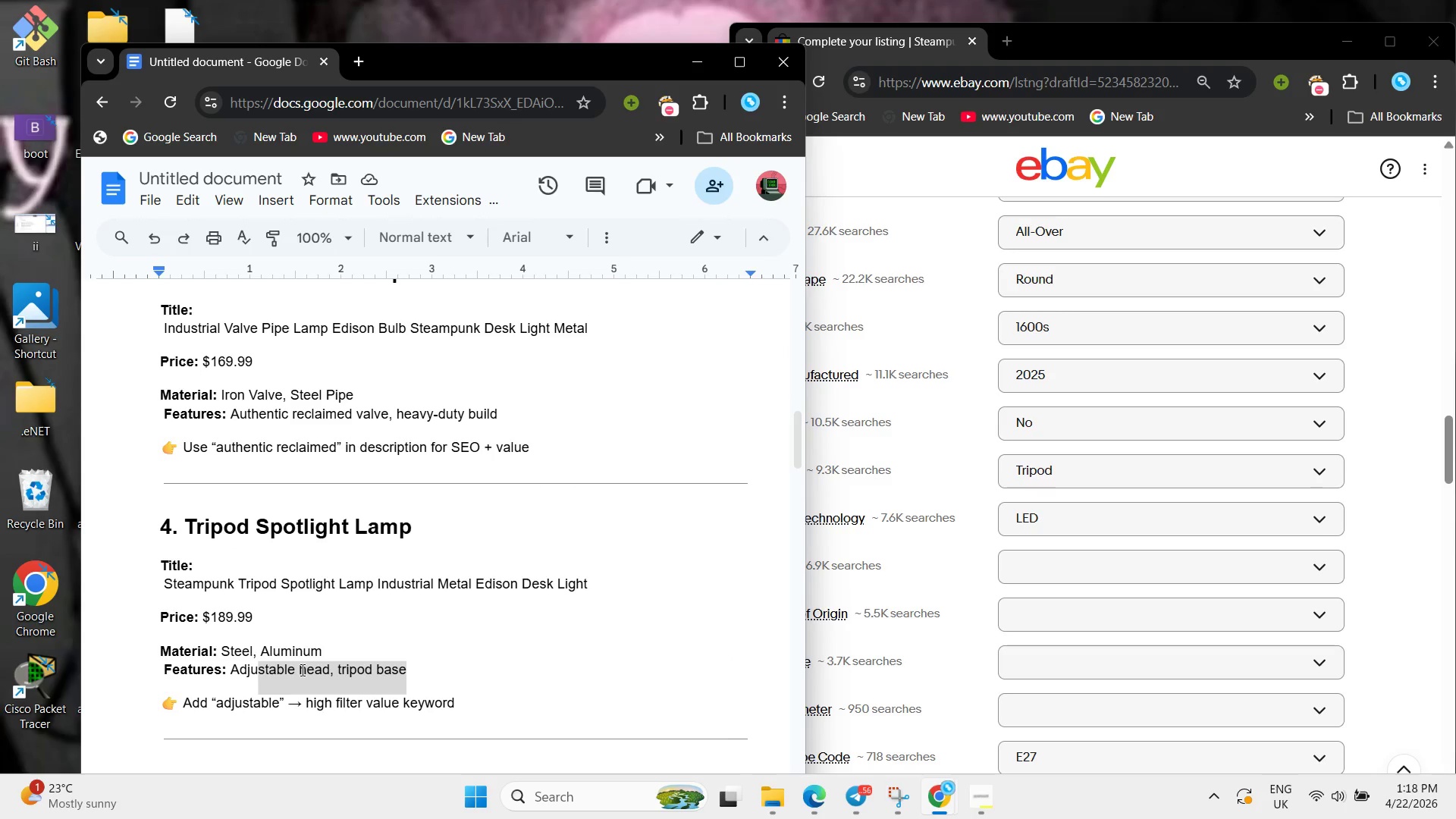 
right_click([301, 670])
 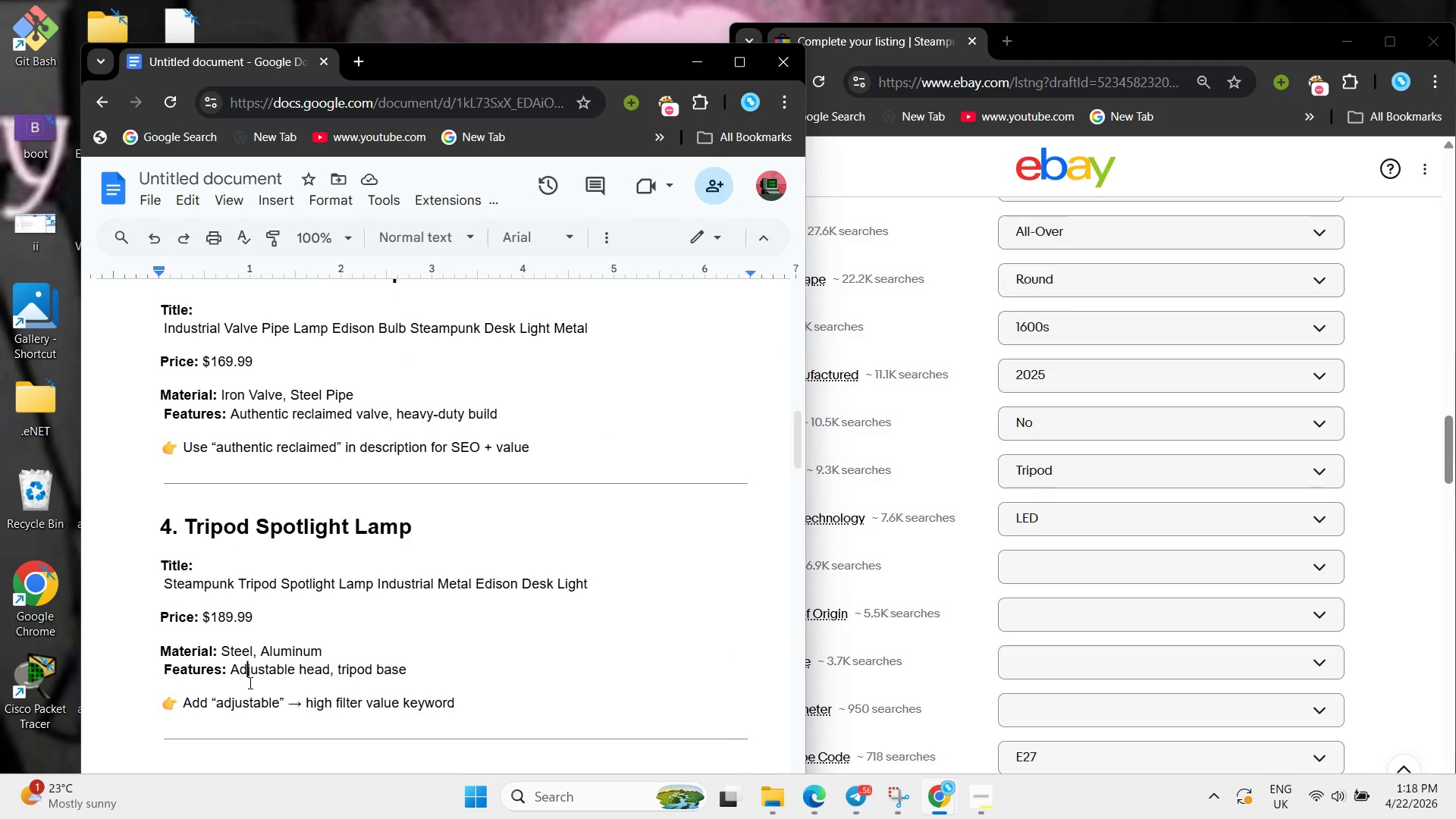 
left_click([249, 682])
 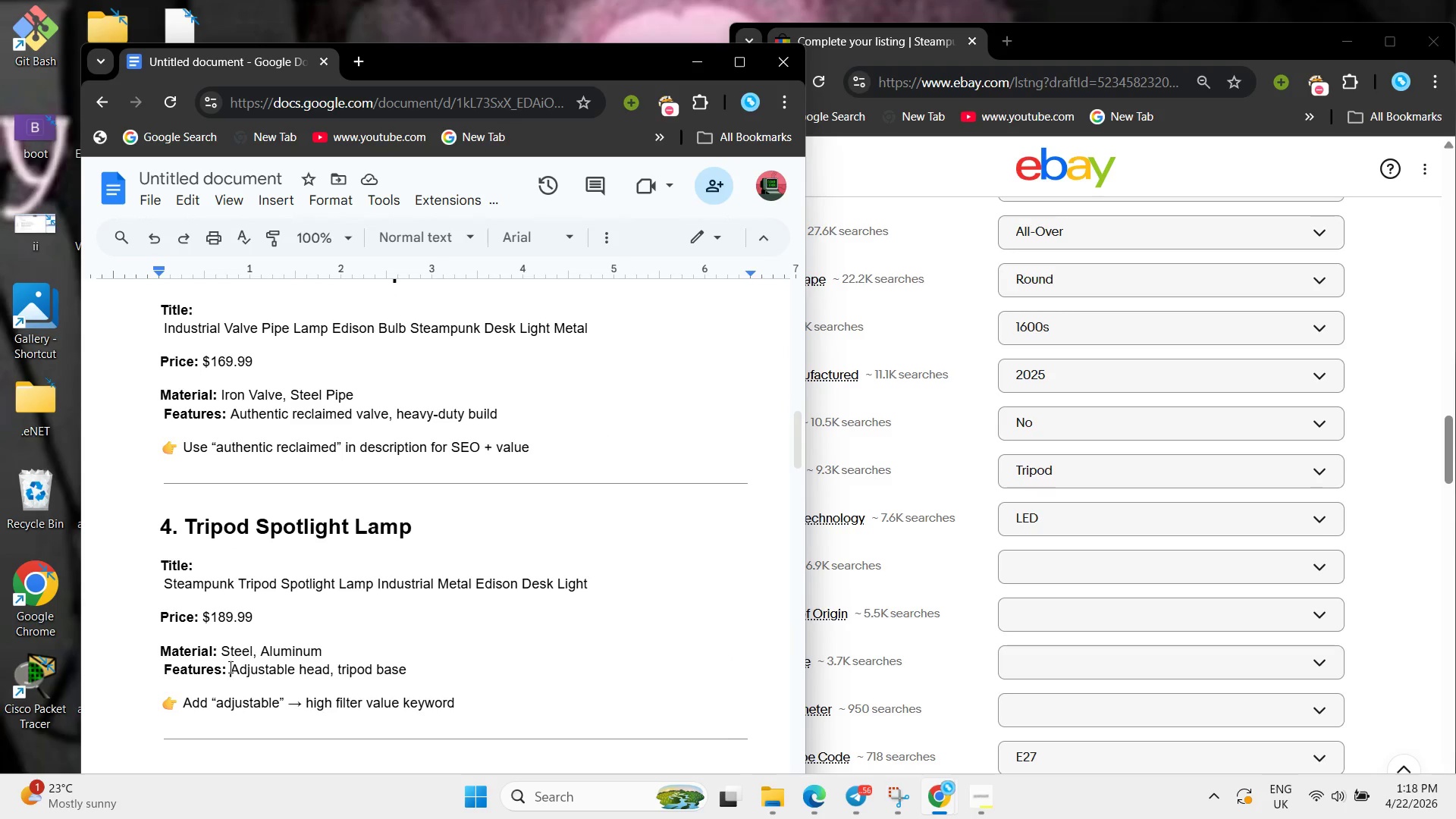 
left_click_drag(start_coordinate=[229, 667], to_coordinate=[431, 673])
 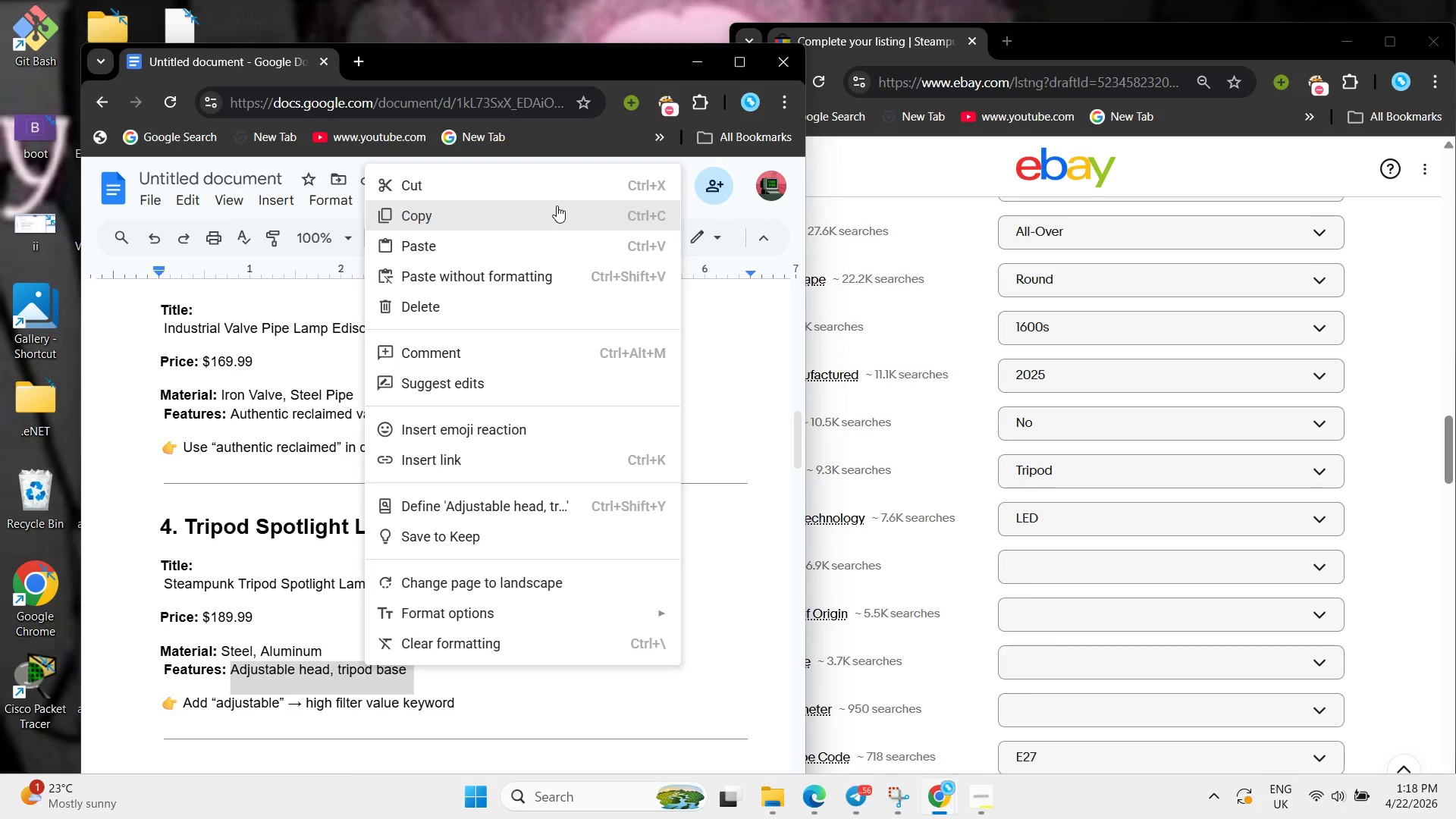 
left_click([557, 206])
 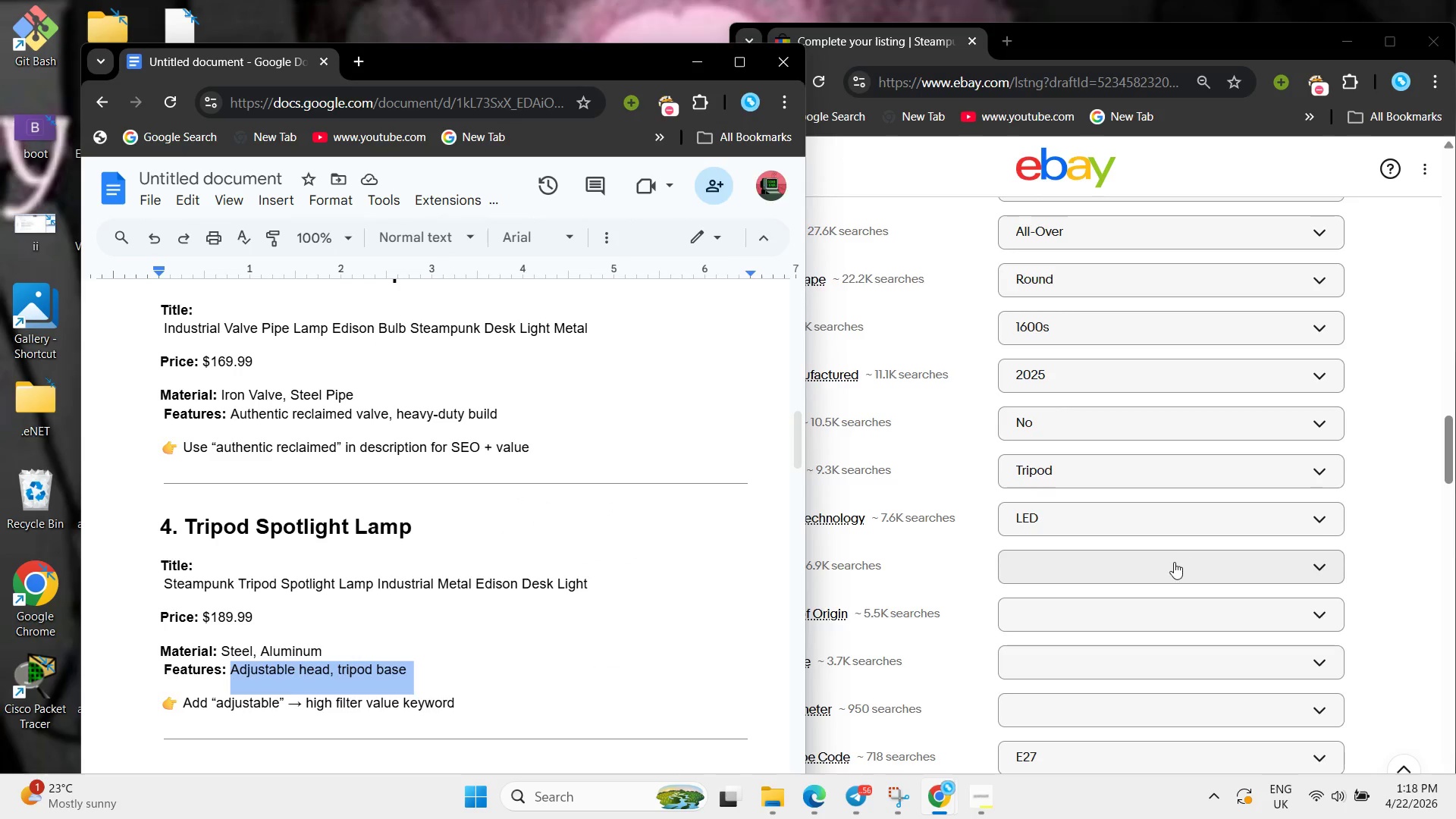 
left_click([1174, 562])
 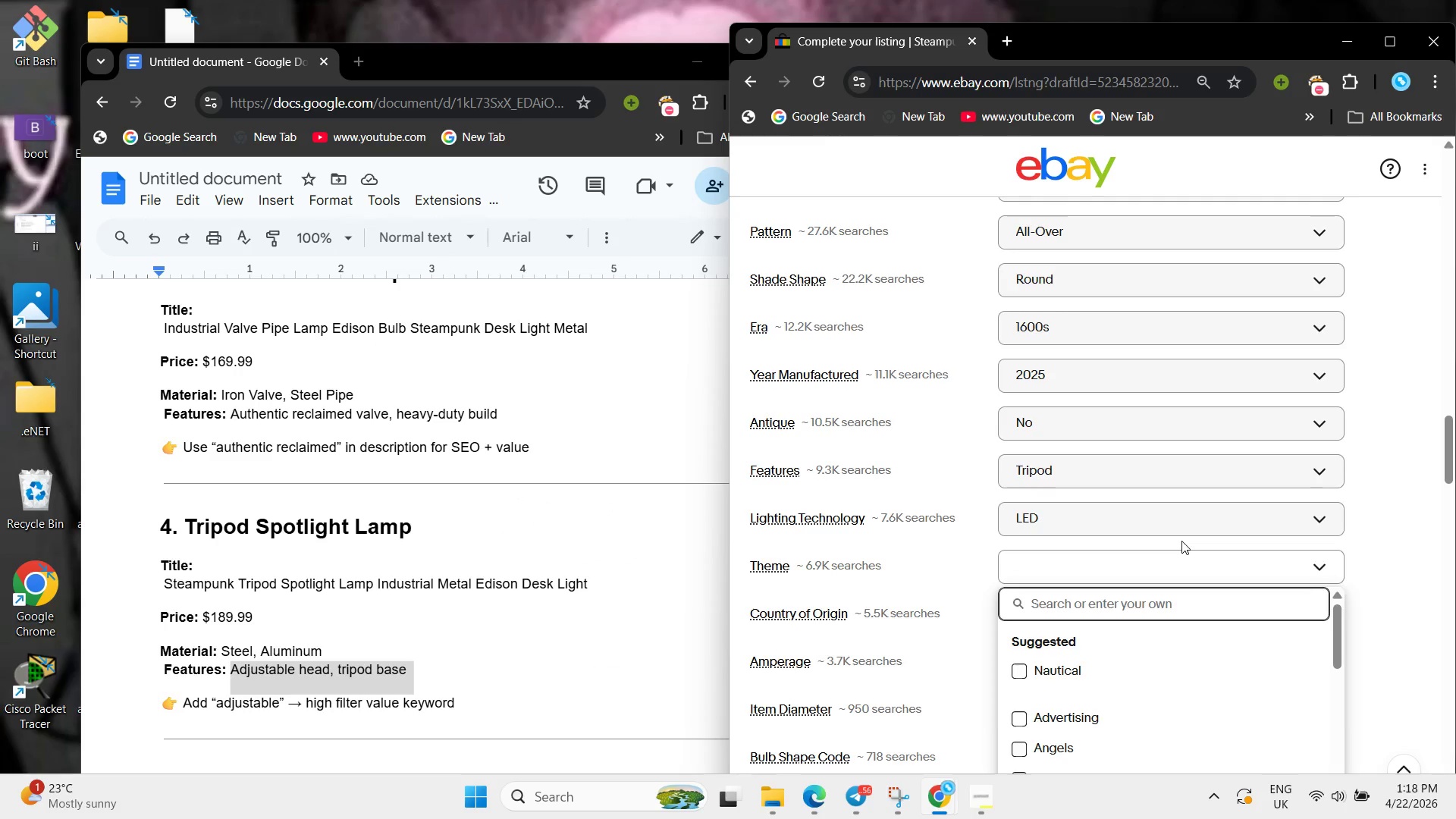 
key(Control+ControlLeft)
 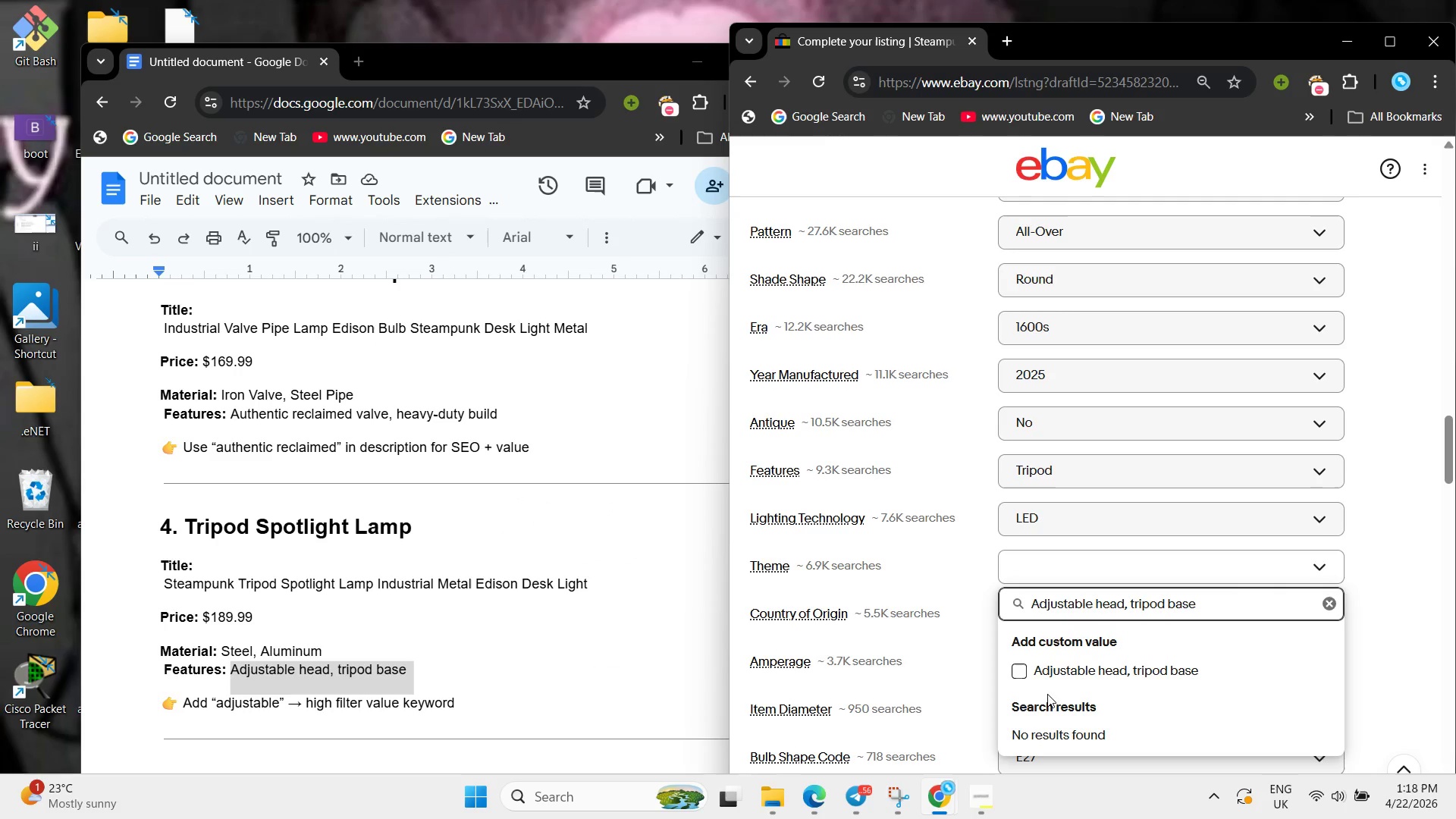 
key(Control+V)
 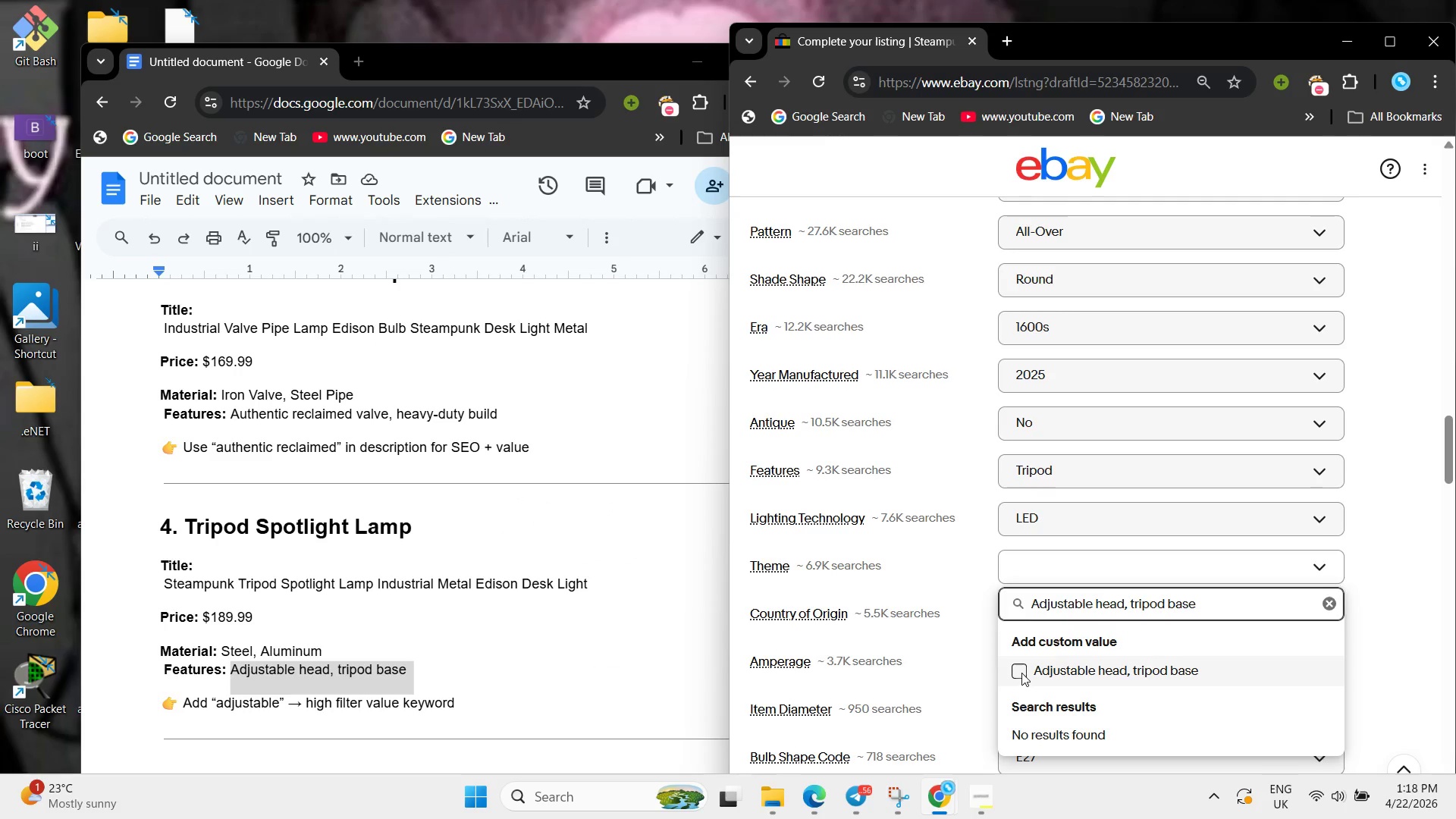 
left_click([1021, 673])
 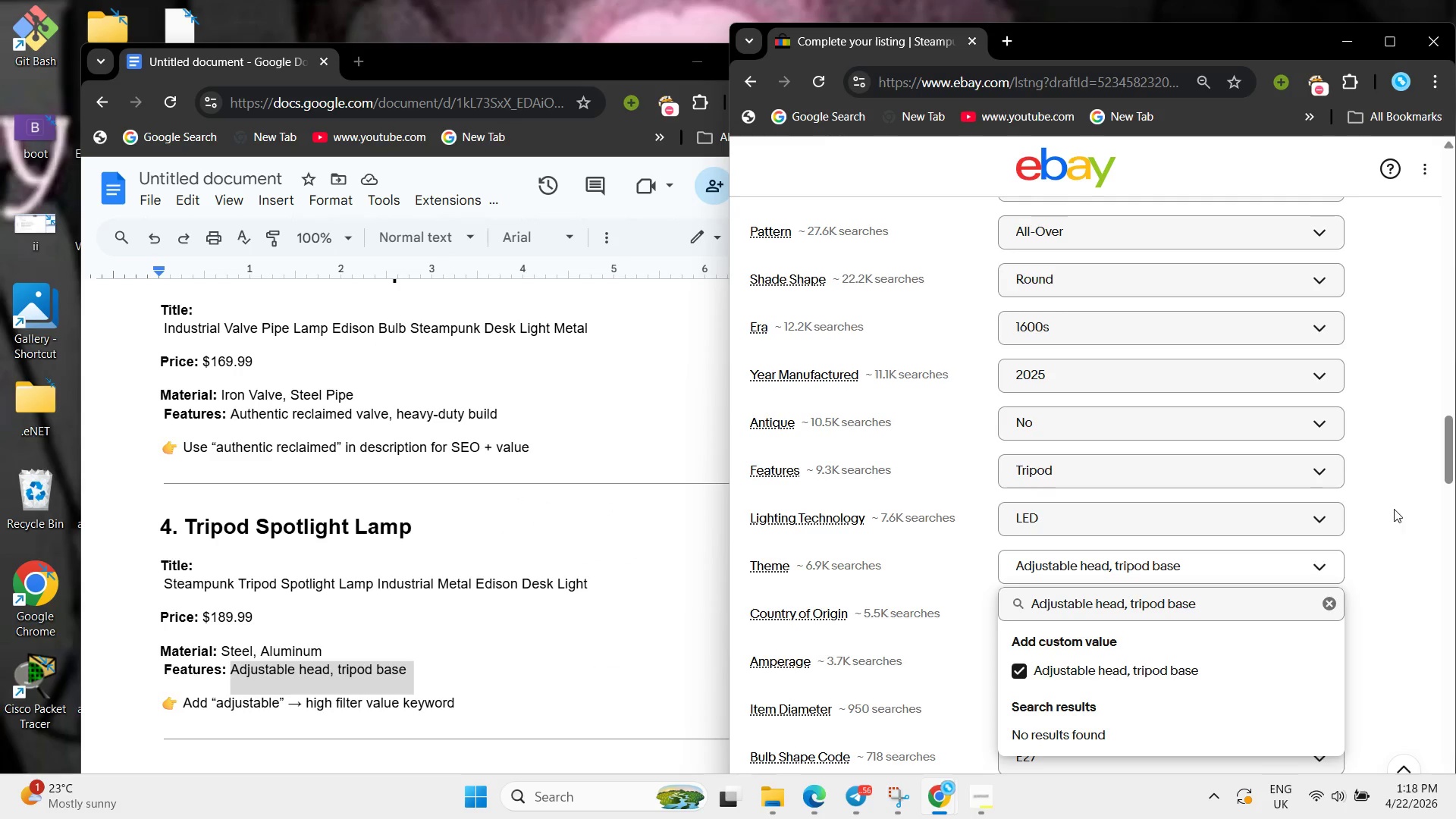 
left_click([1395, 508])
 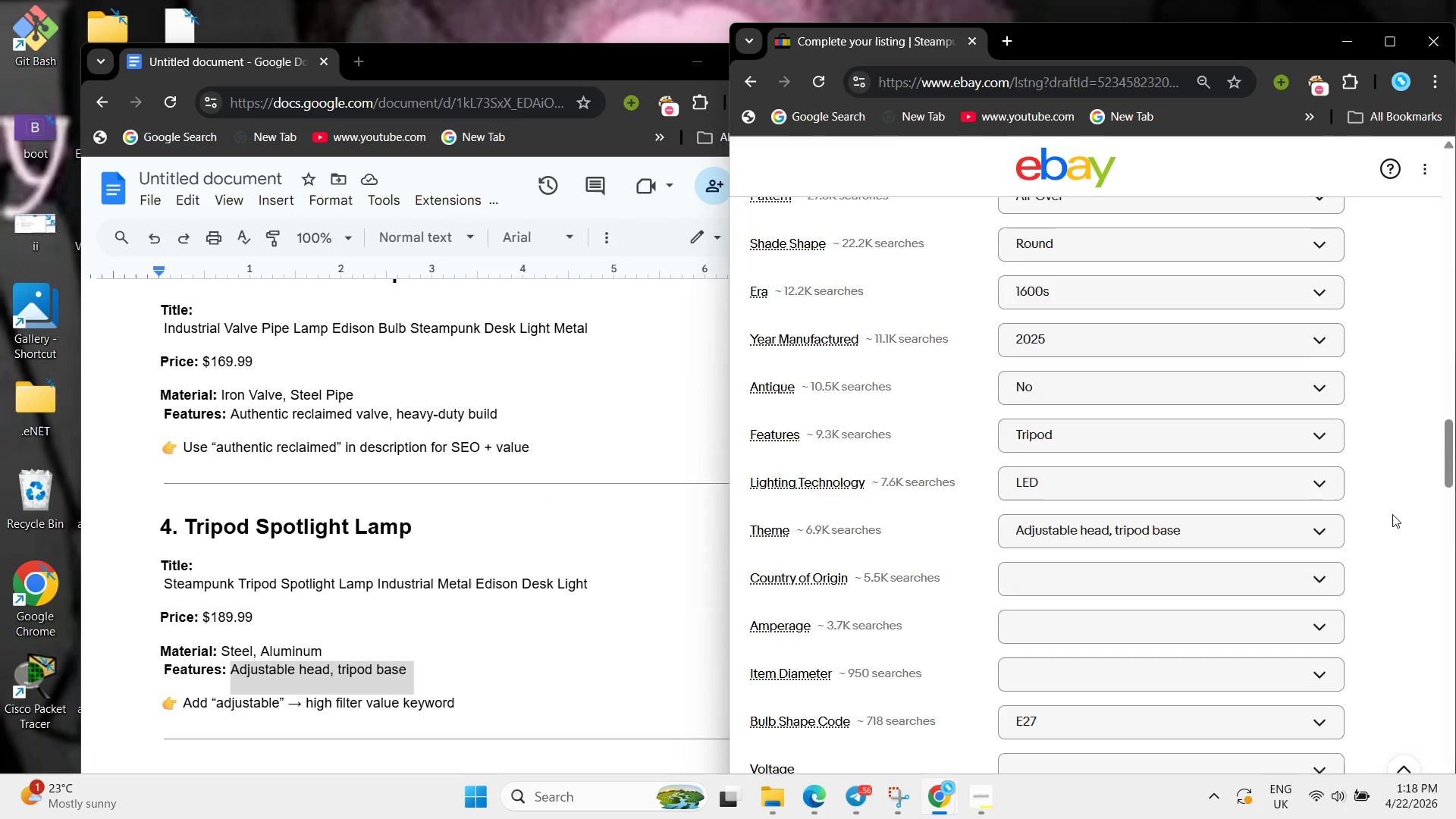 
scroll: coordinate [1392, 514], scroll_direction: down, amount: 1.0
 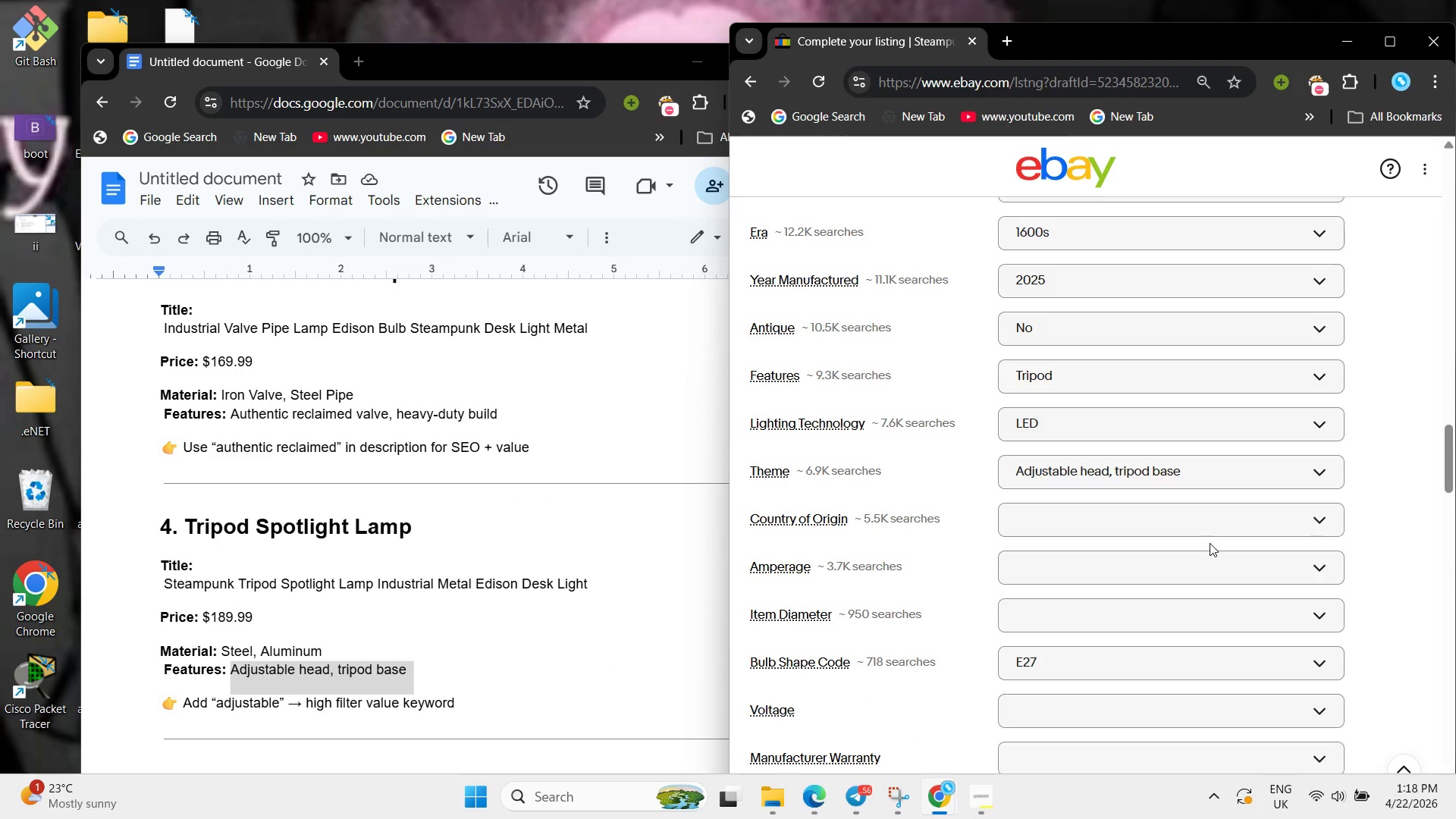 
left_click([1210, 543])
 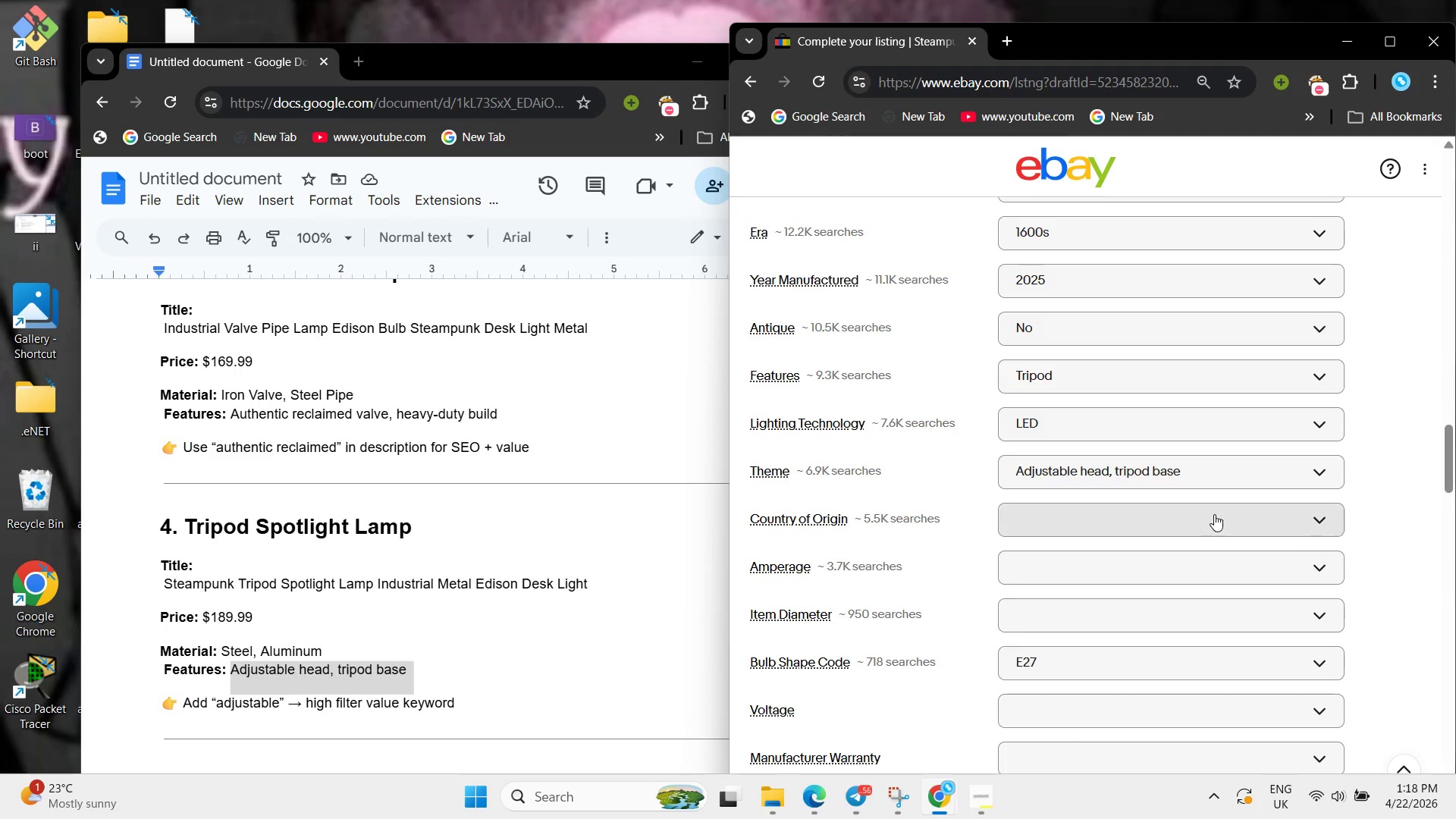 
left_click([1214, 514])
 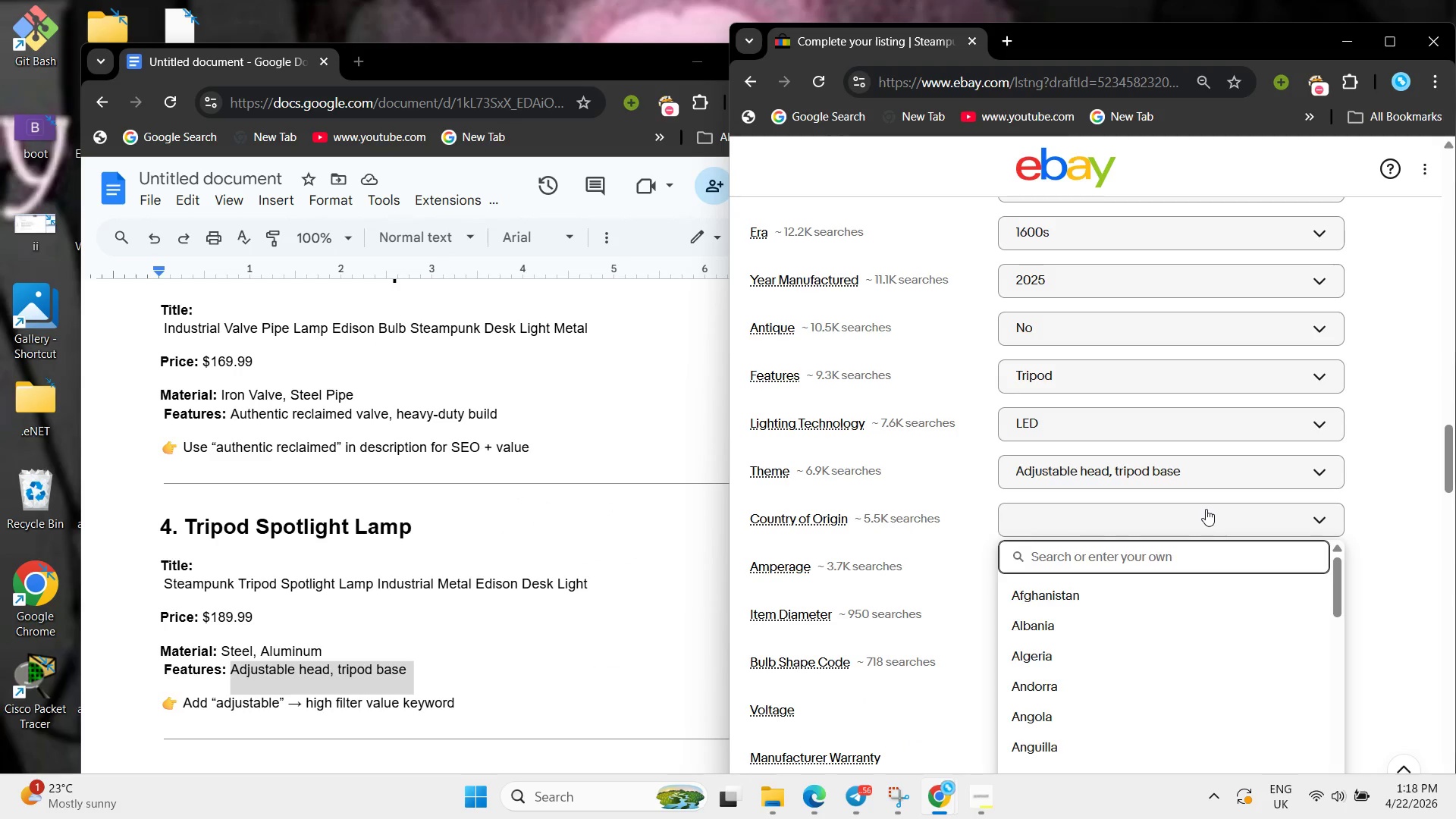 
type(united)
 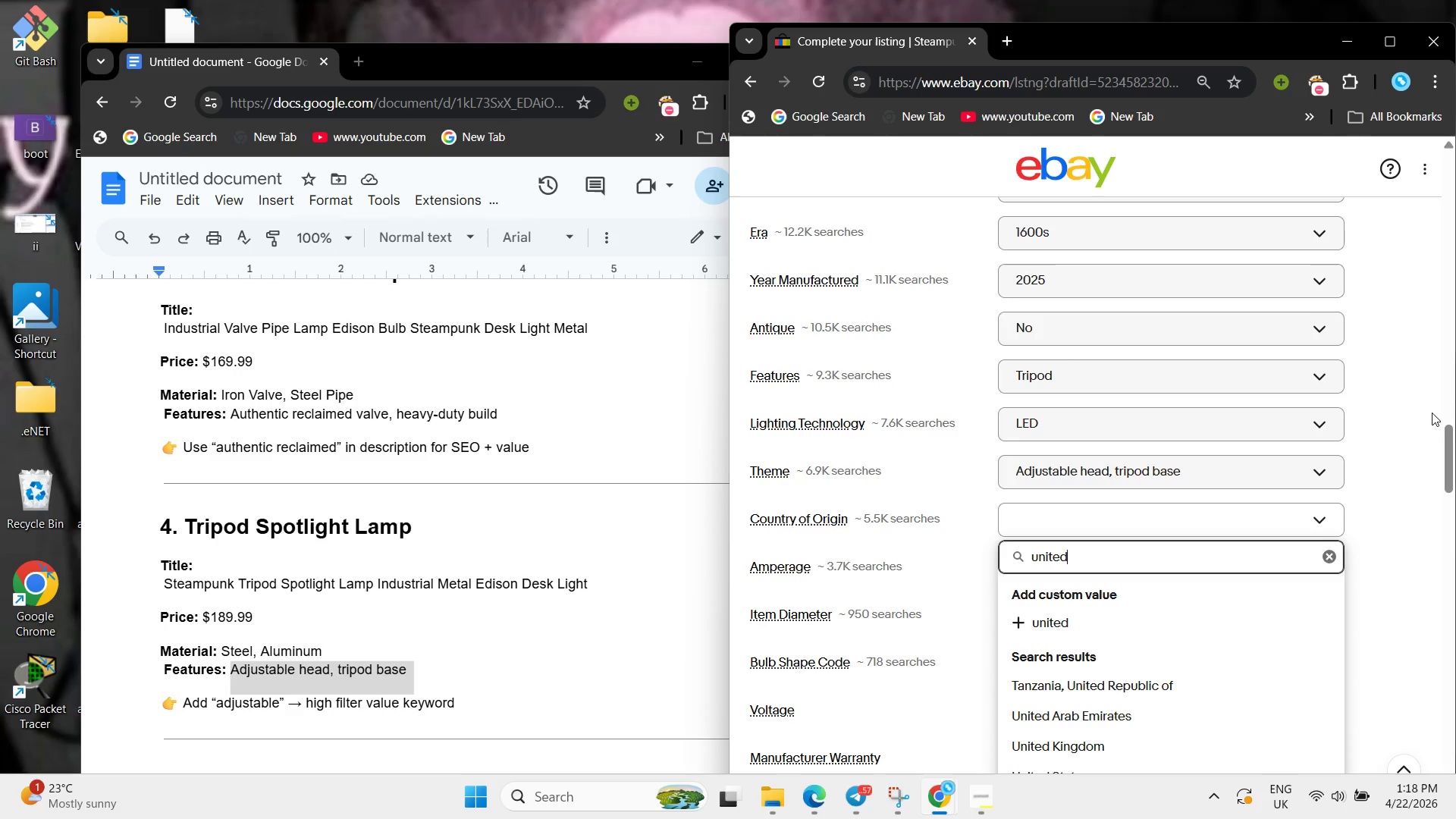 
scroll: coordinate [1426, 427], scroll_direction: down, amount: 2.0
 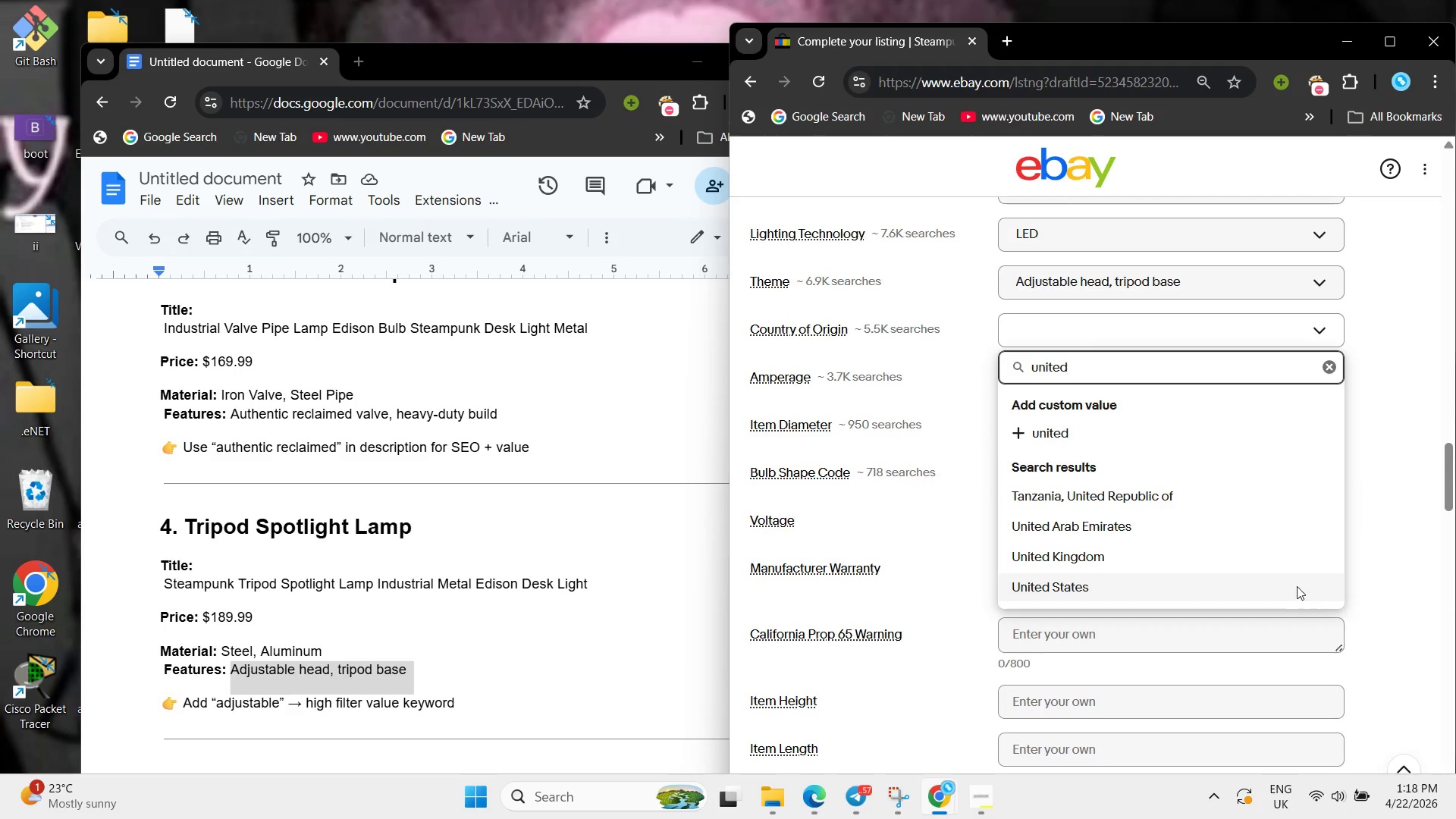 
left_click([1297, 586])
 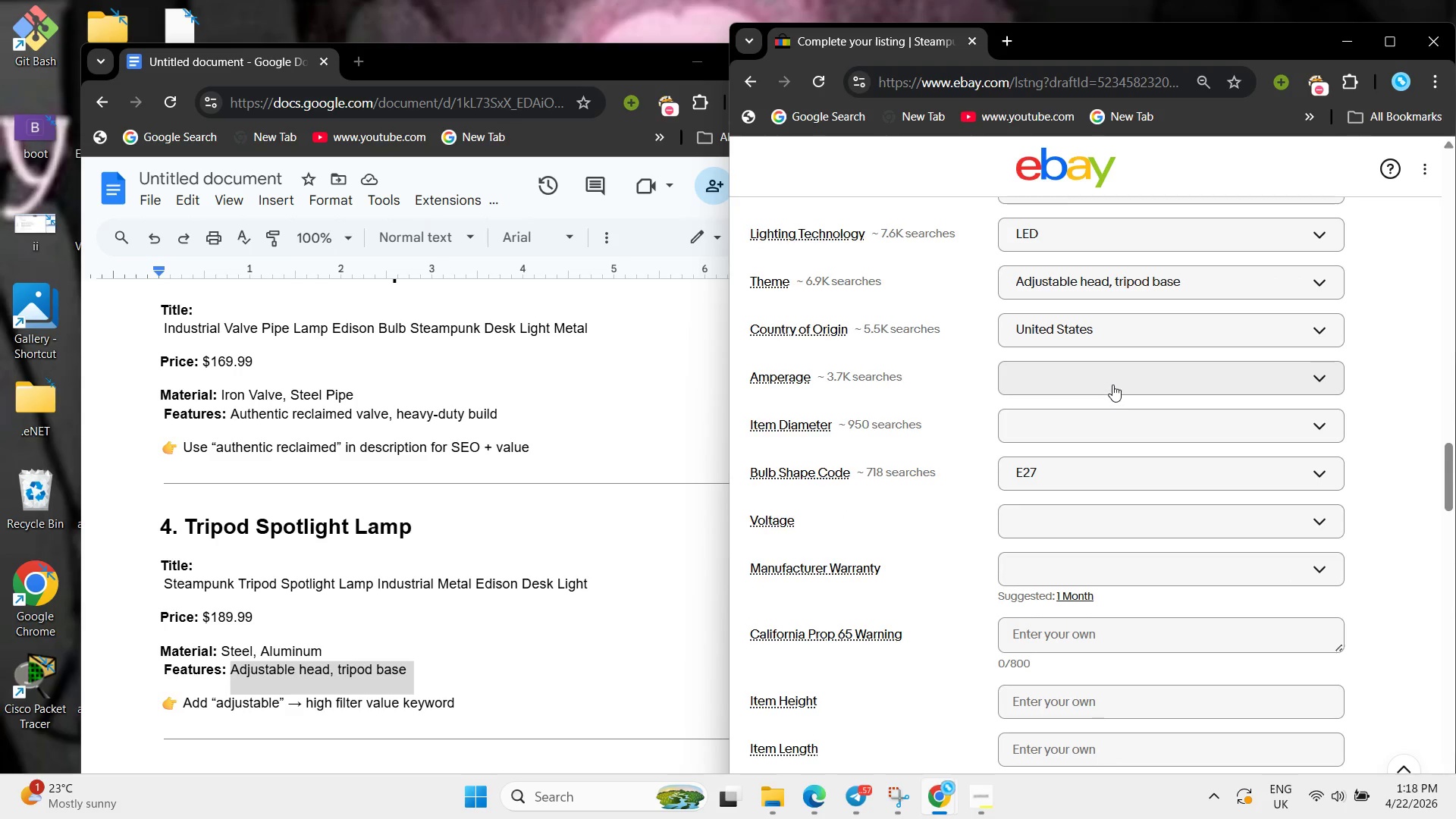 
left_click([1112, 384])
 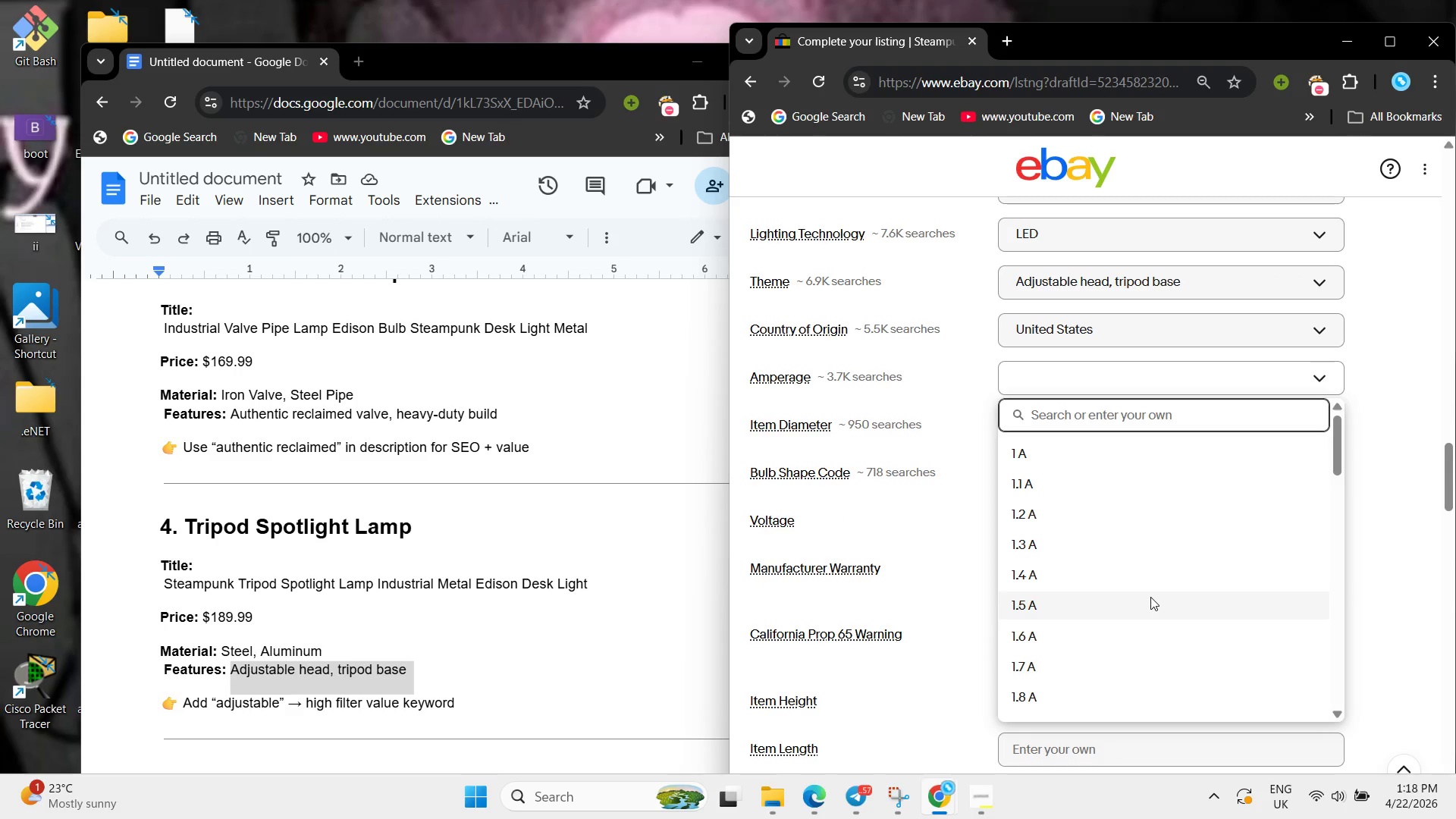 
left_click([1150, 597])
 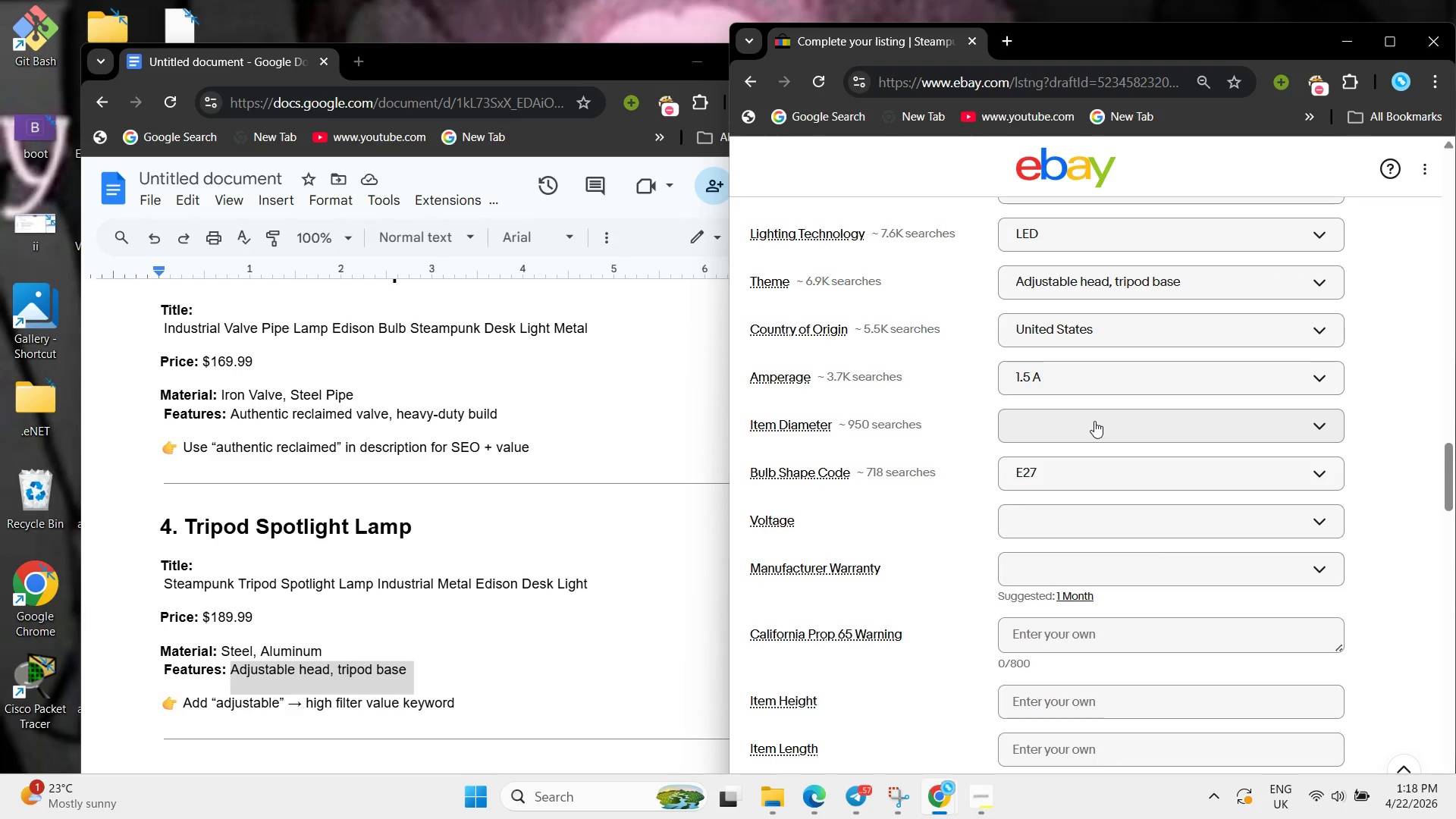 
left_click([1094, 421])
 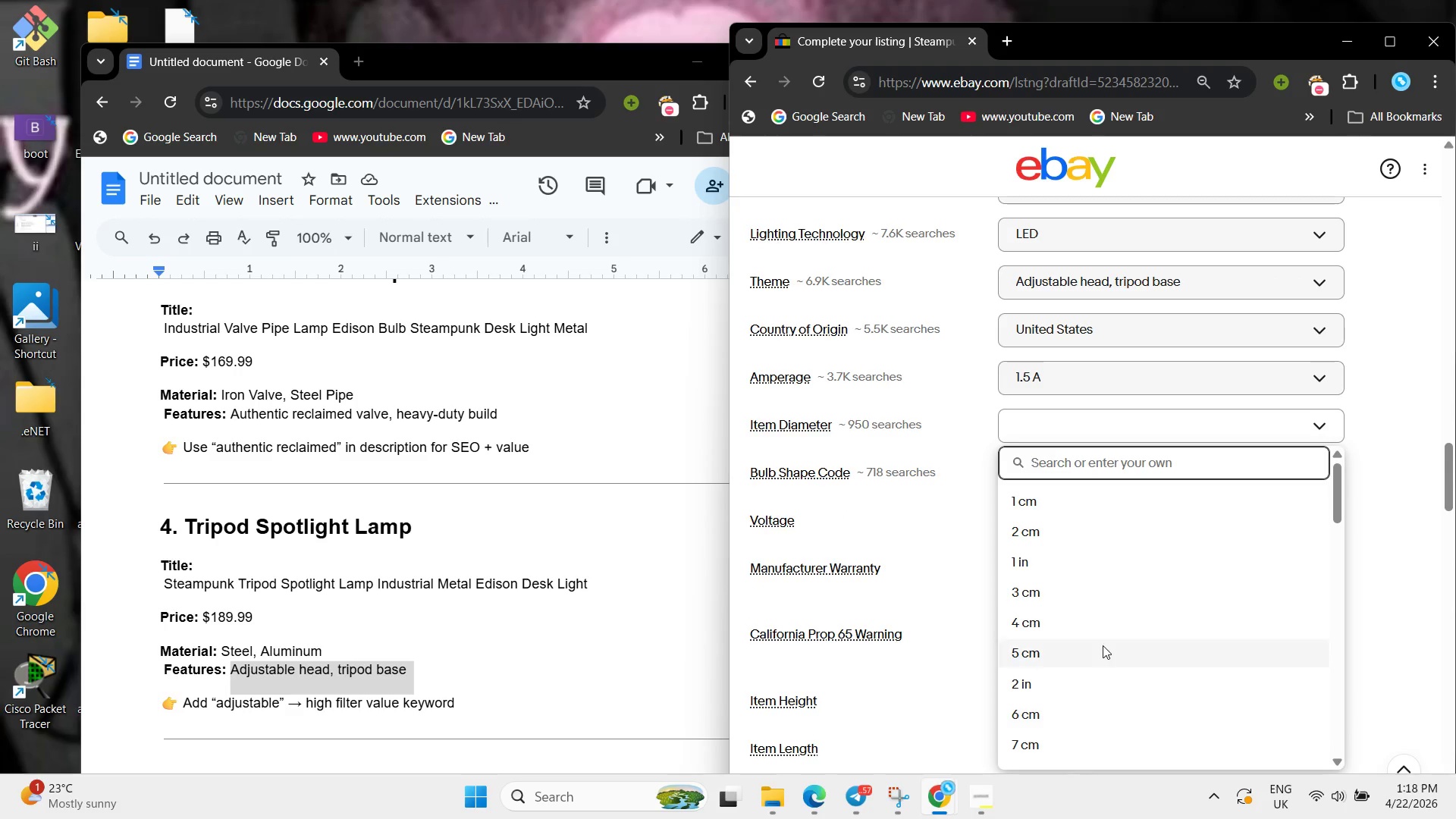 
scroll: coordinate [1089, 573], scroll_direction: down, amount: 1.0
 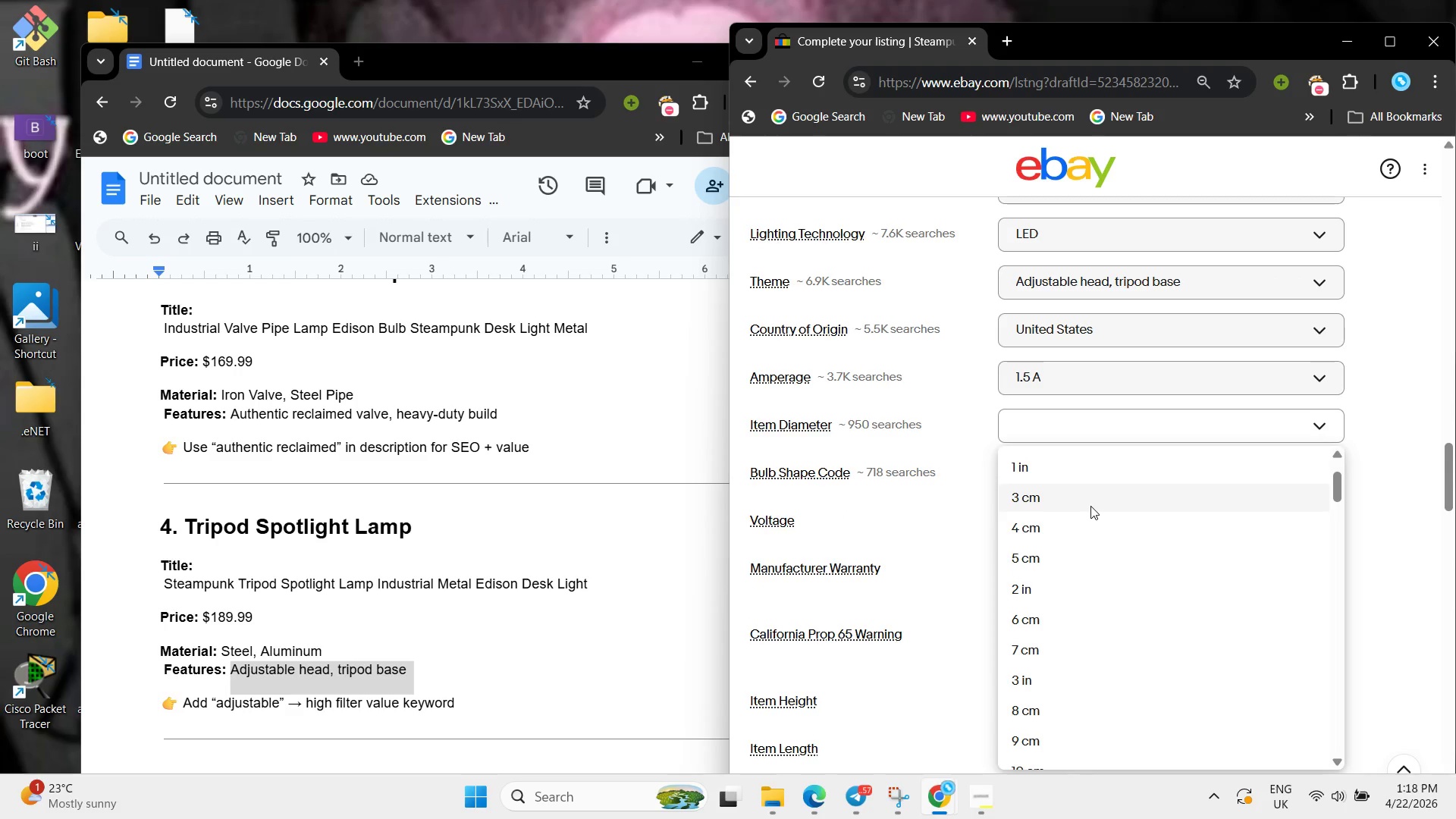 
scroll: coordinate [1090, 506], scroll_direction: up, amount: 7.0
 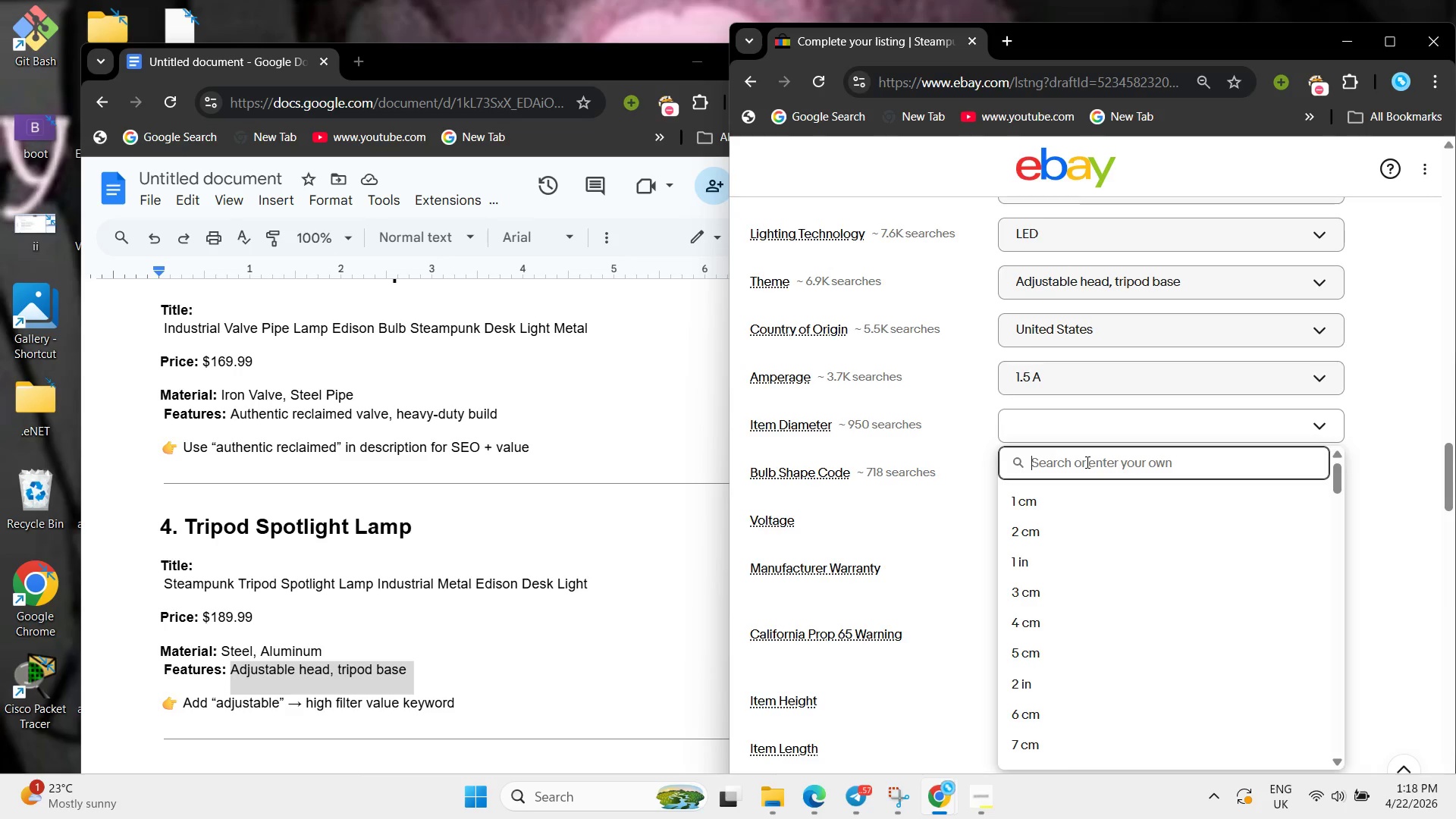 
left_click([1086, 462])
 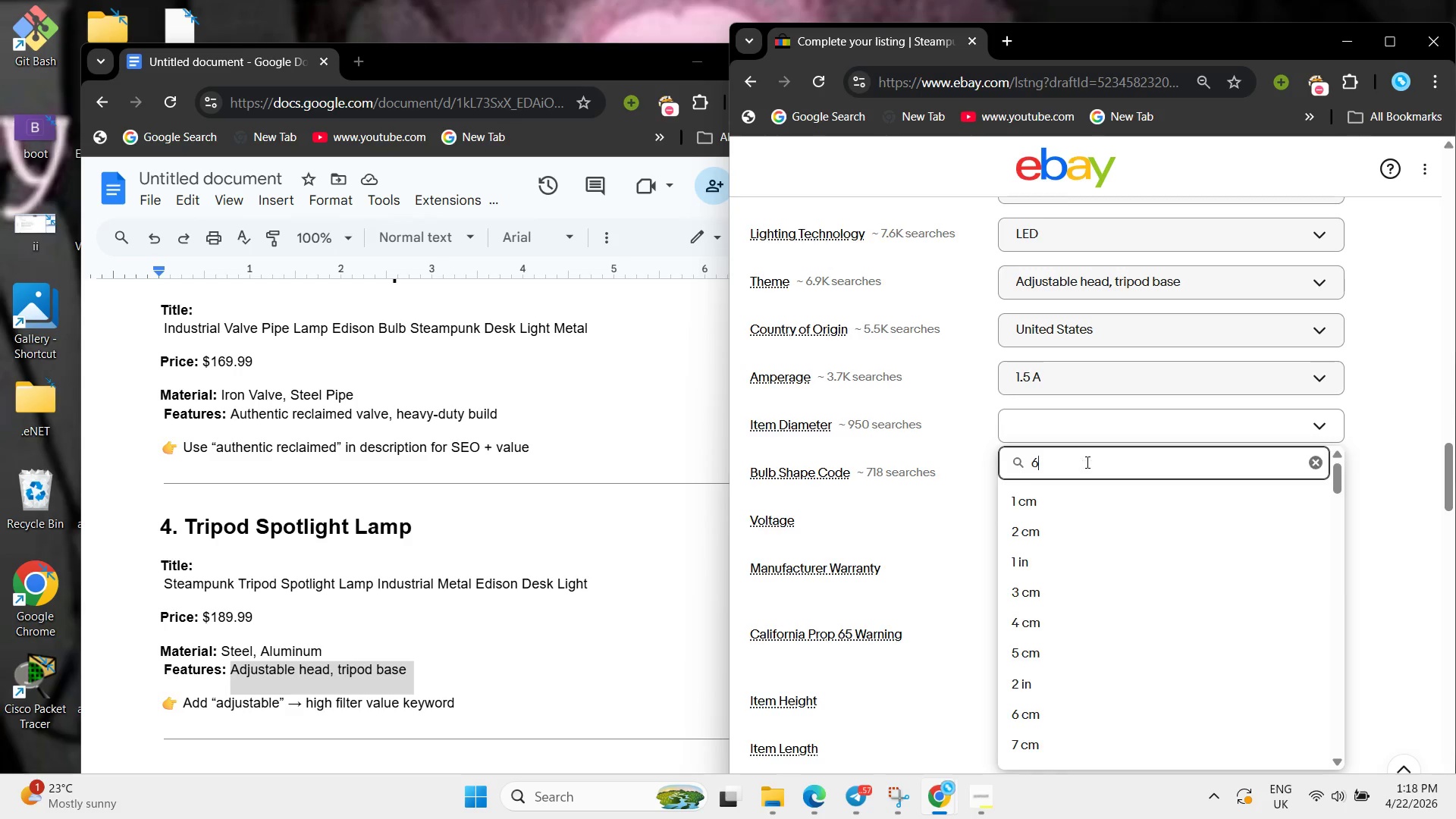 
type(6 ing)
key(Backspace)
type(h)
 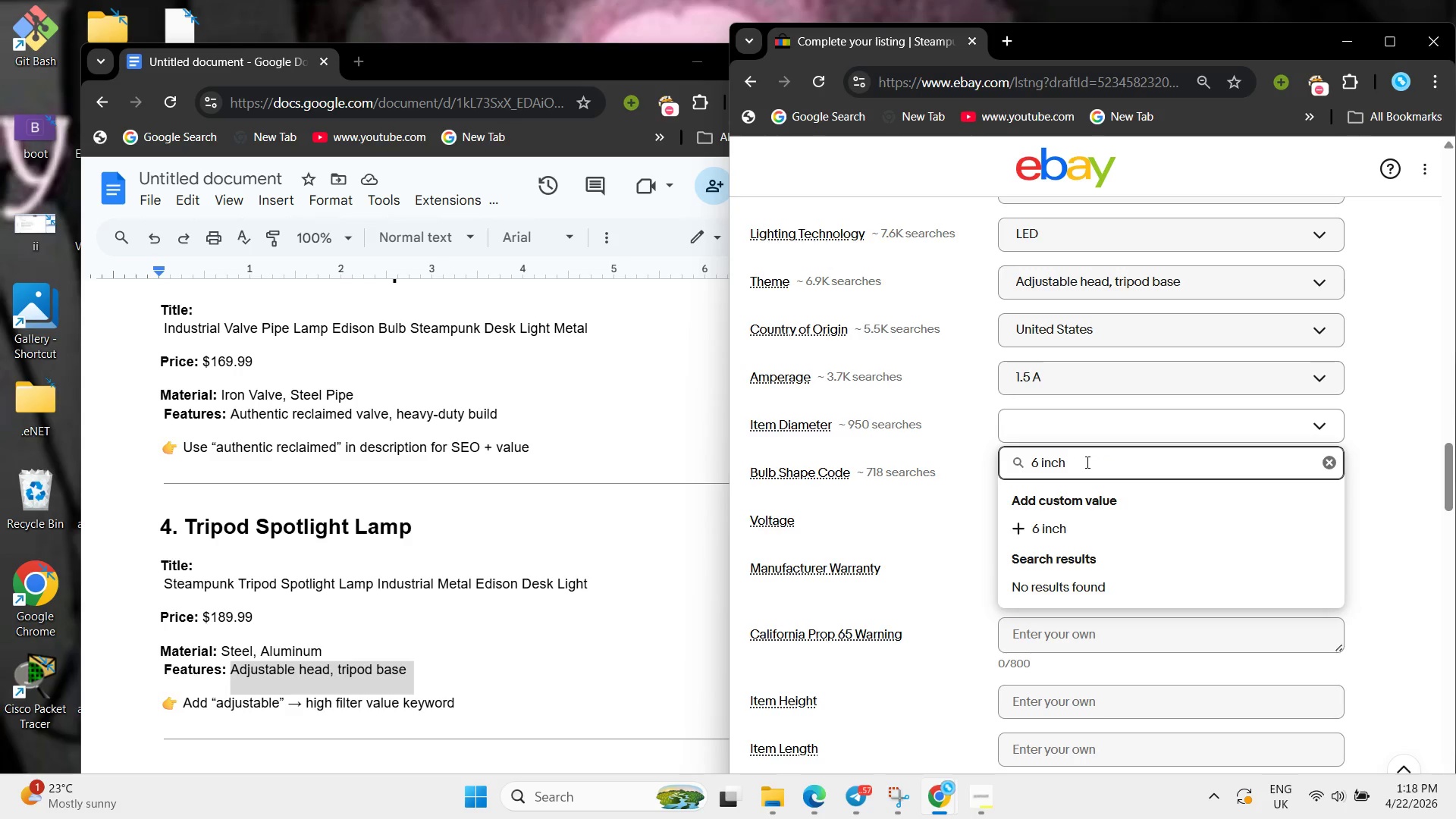 
hold_key(key=C, duration=0.38)
 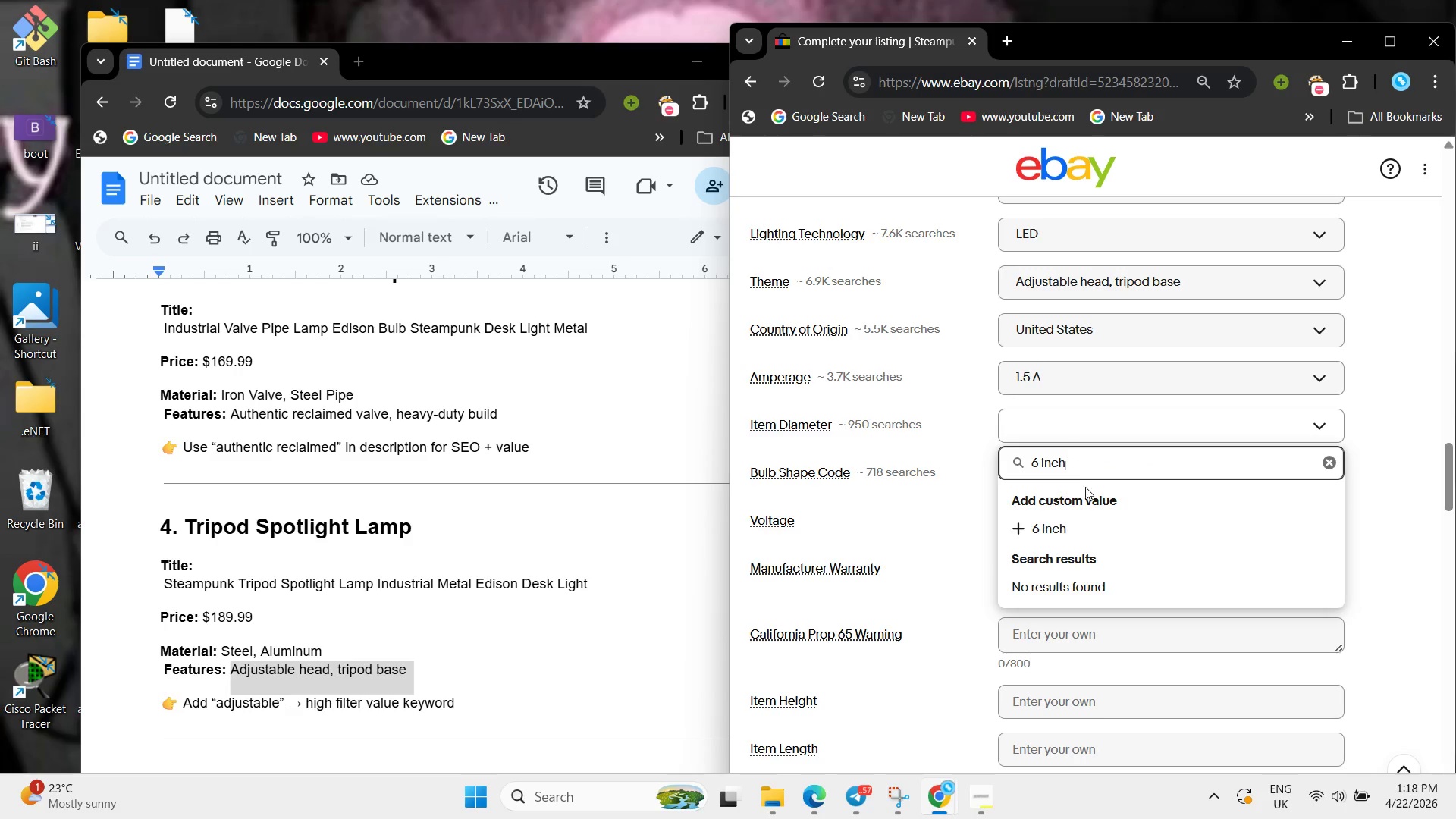 
left_click([1102, 530])
 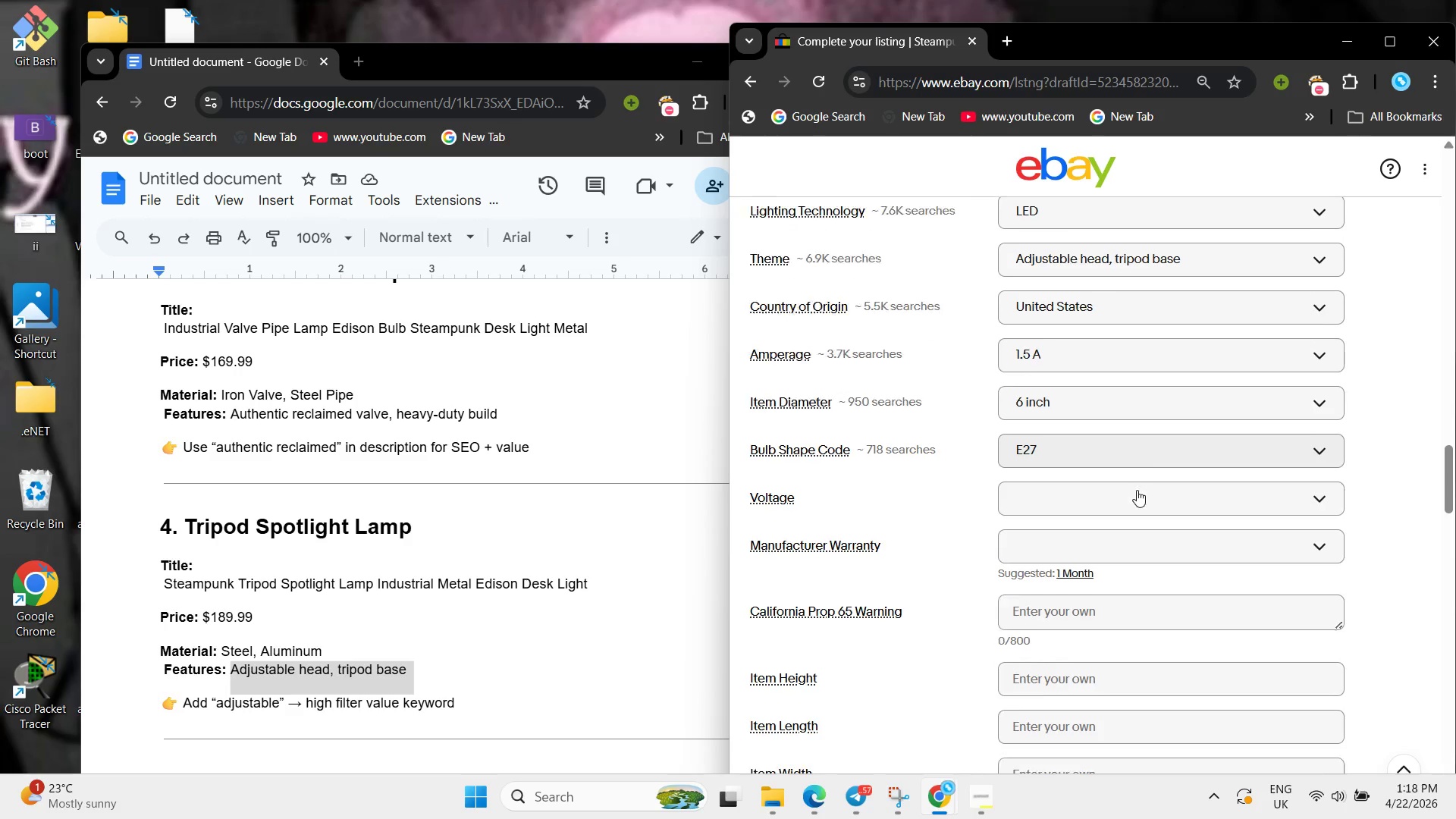 
scroll: coordinate [1137, 490], scroll_direction: none, amount: 0.0
 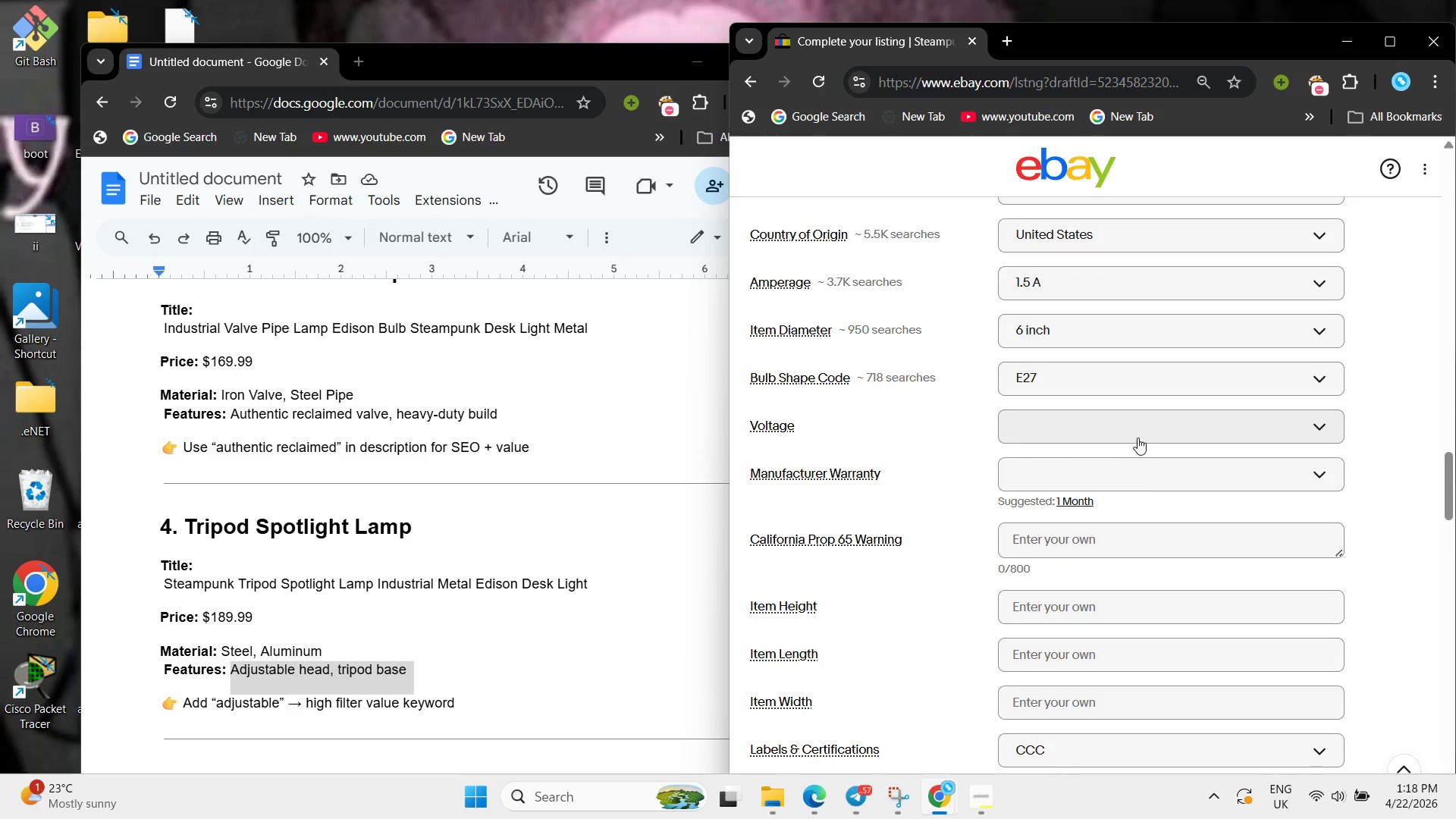 
left_click([1138, 438])
 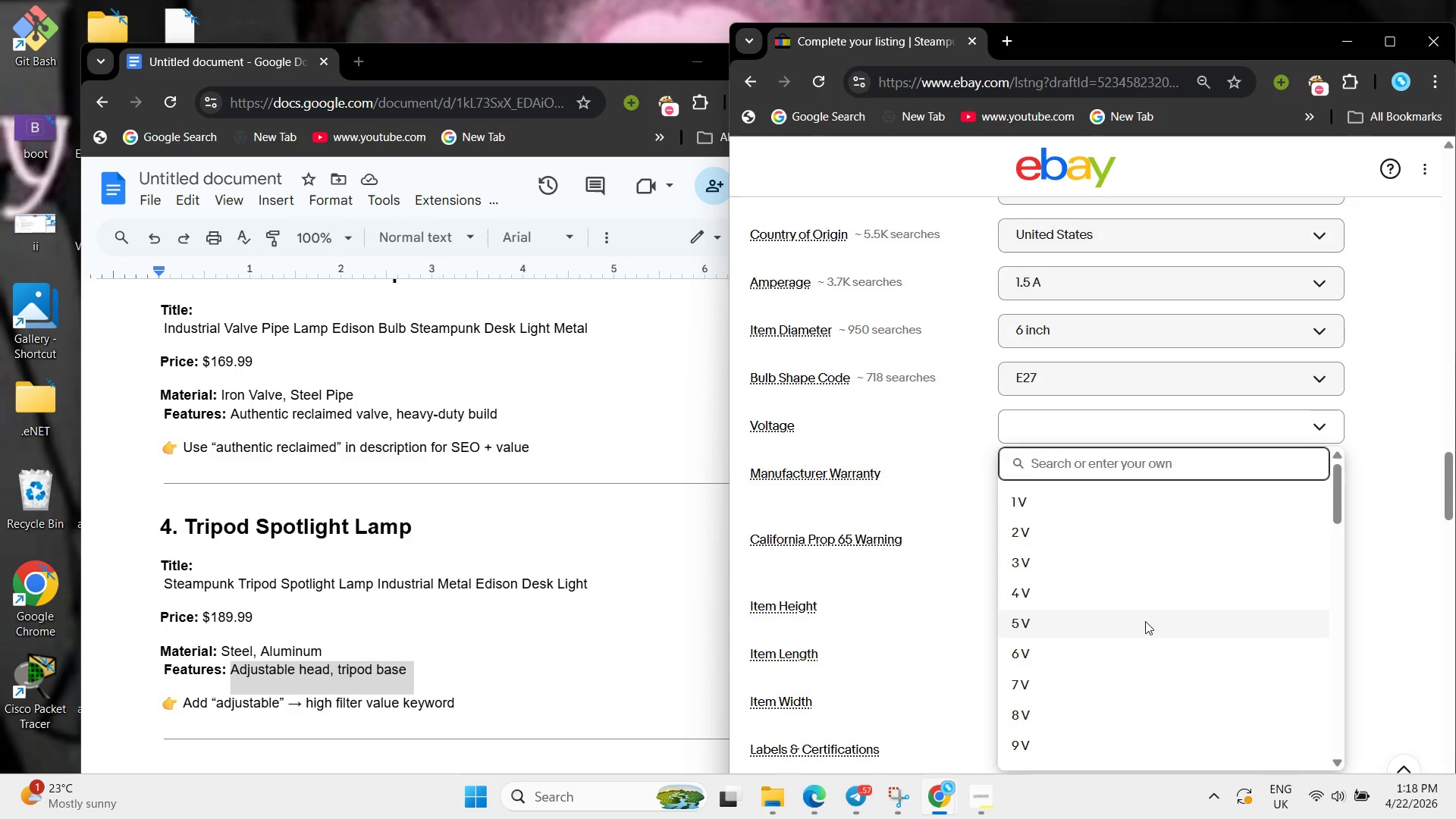 
scroll: coordinate [1145, 621], scroll_direction: down, amount: 3.0
 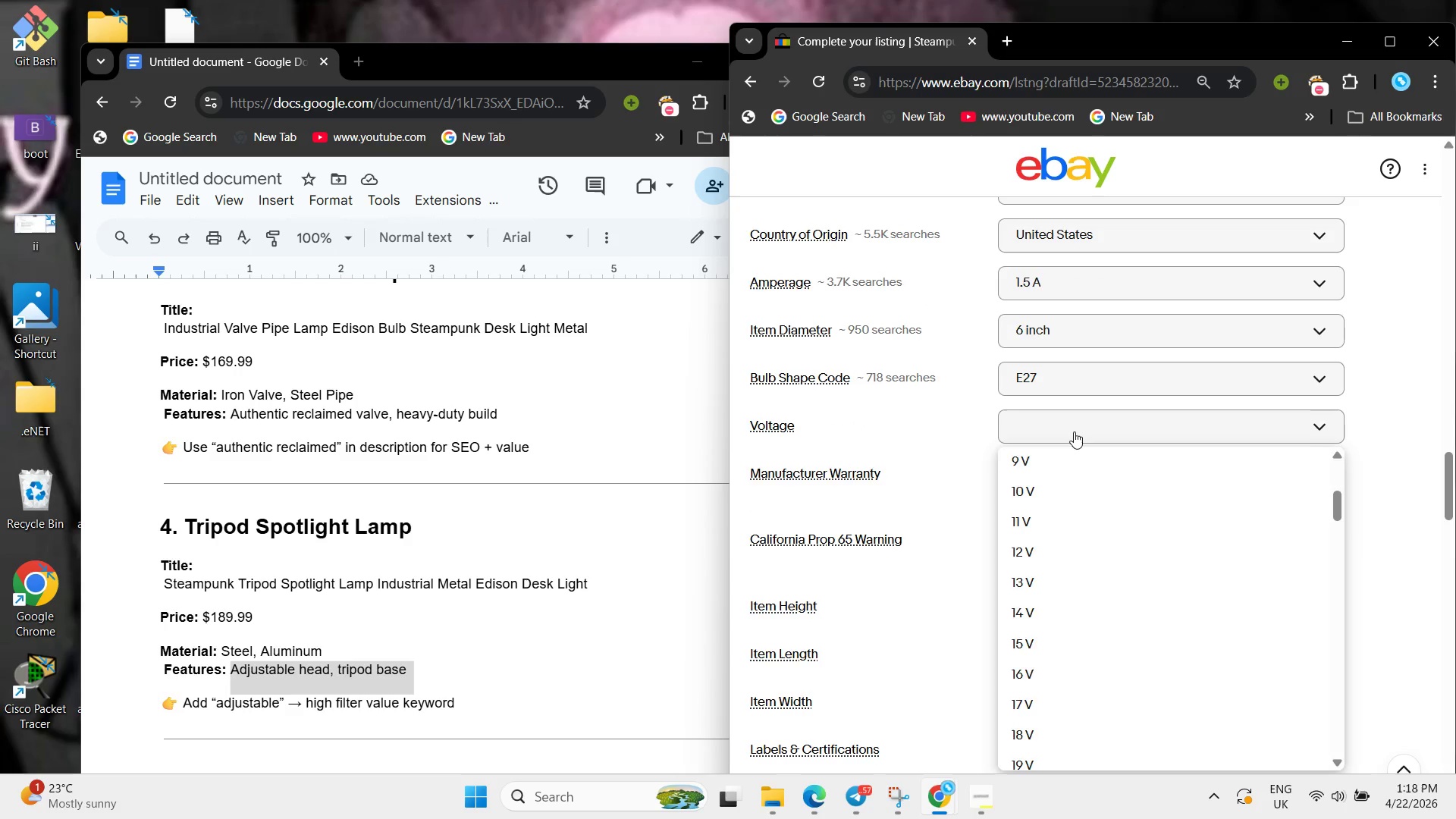 
left_click([1074, 431])
 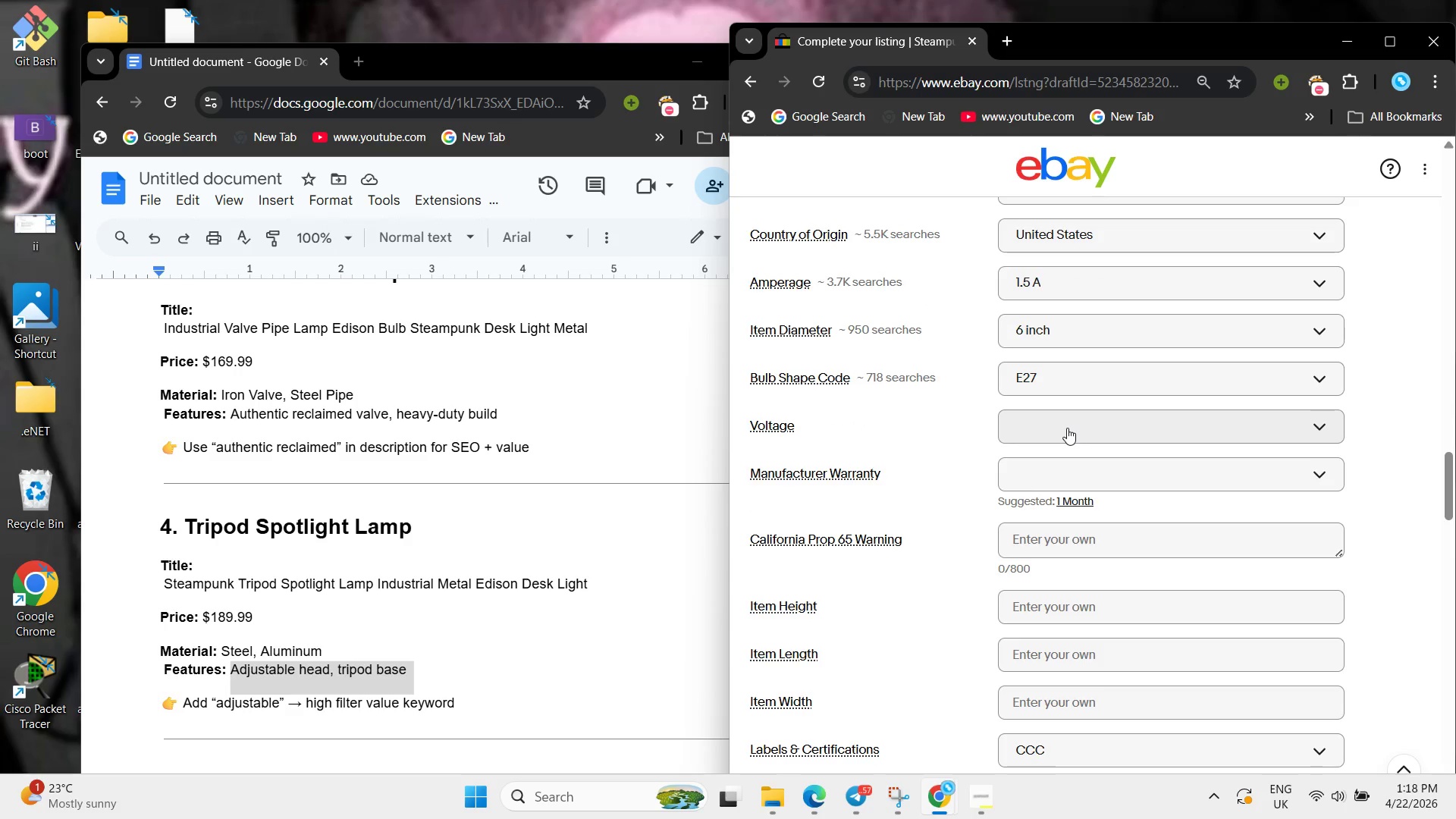 
left_click([1067, 428])
 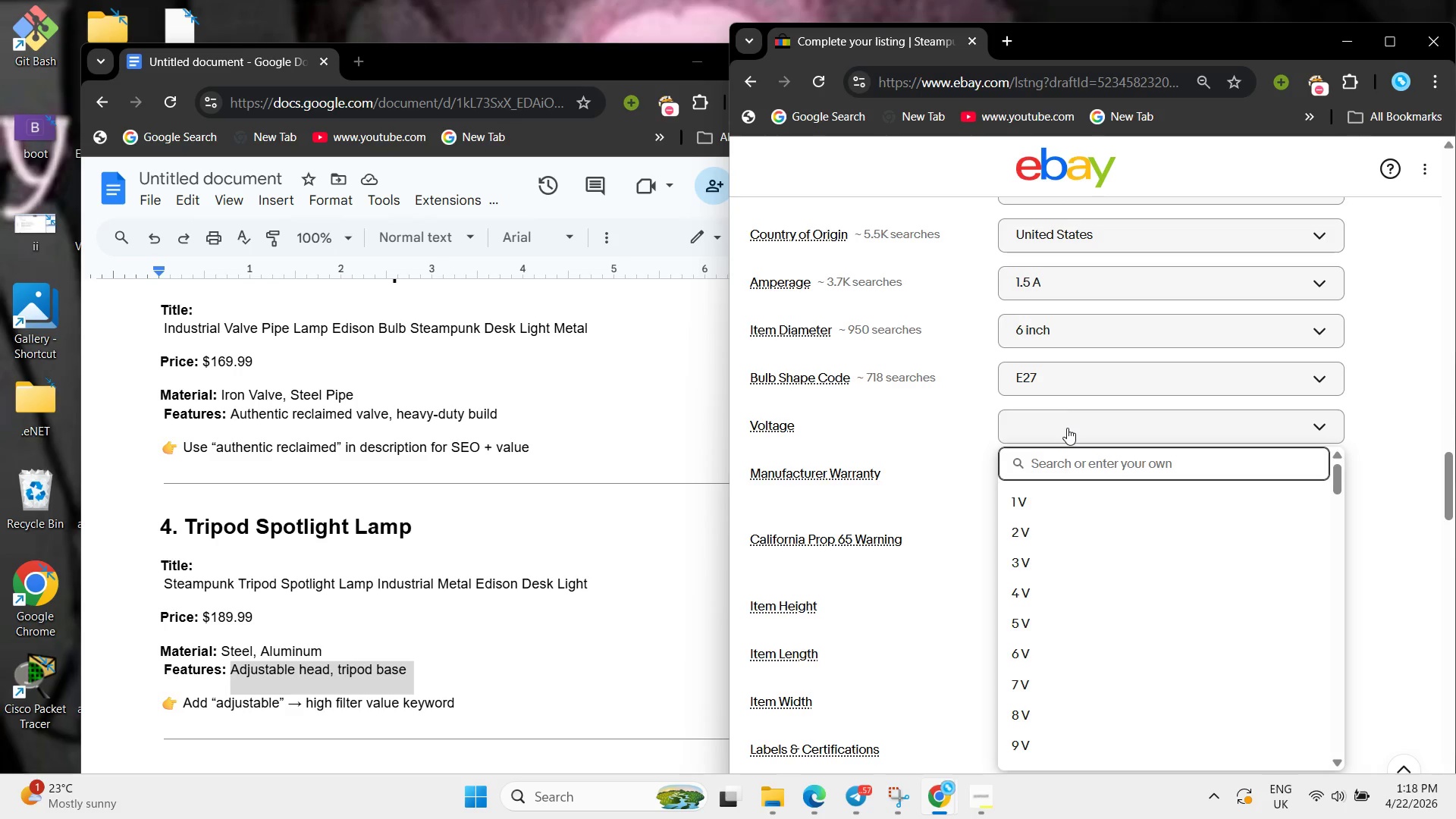 
type(110)
 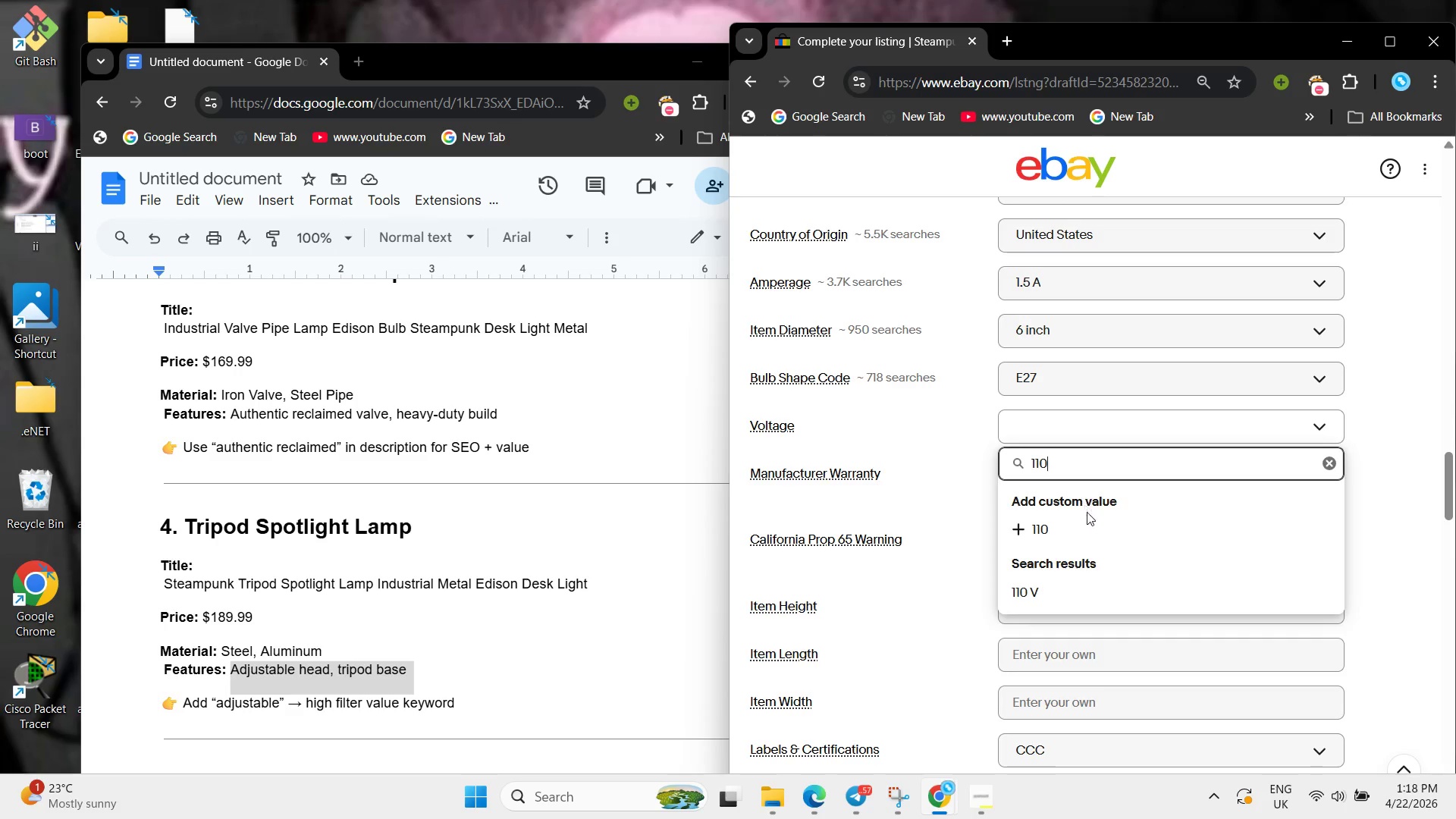 
left_click([1092, 528])
 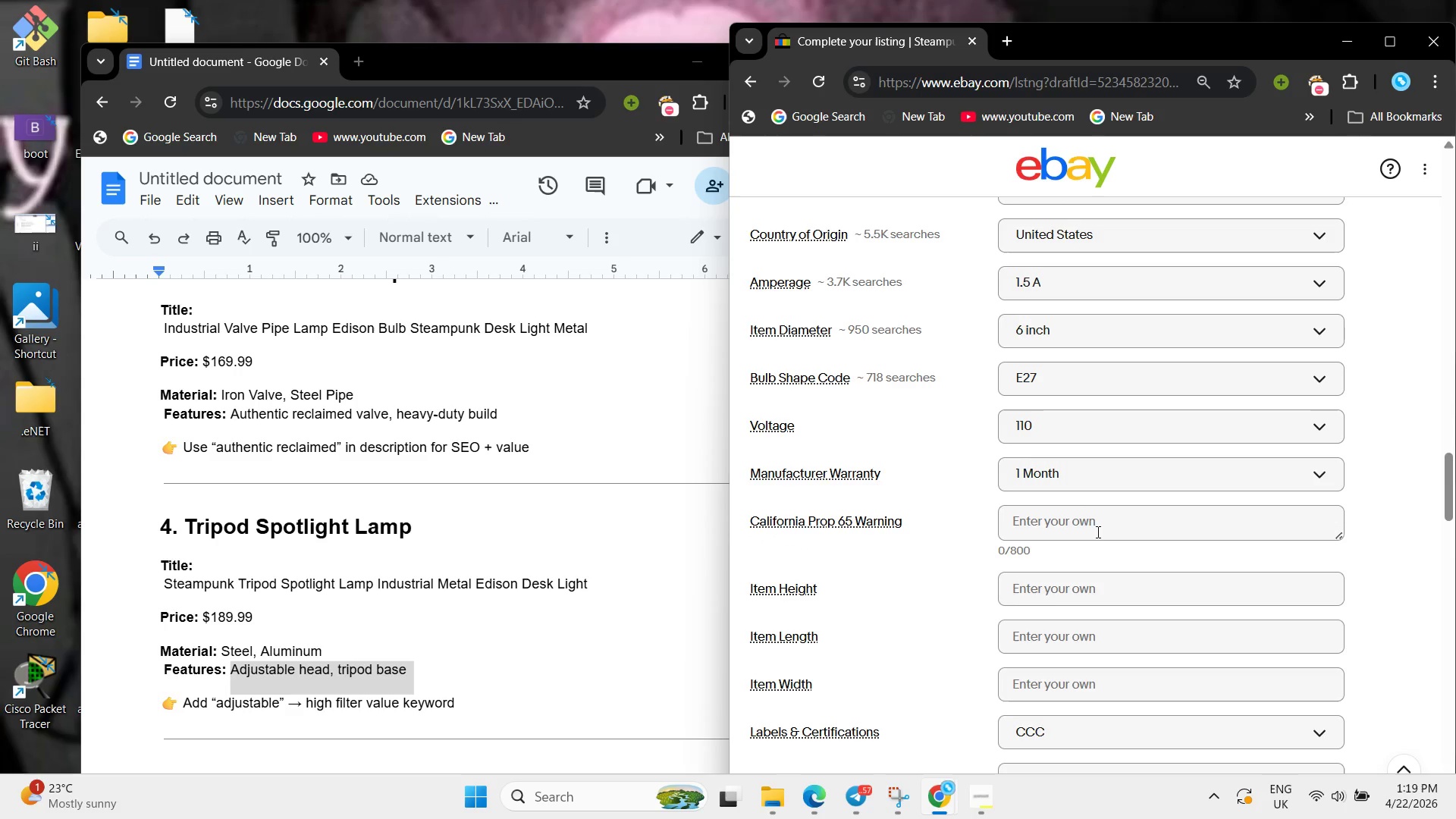 
scroll: coordinate [1096, 531], scroll_direction: down, amount: 1.0
 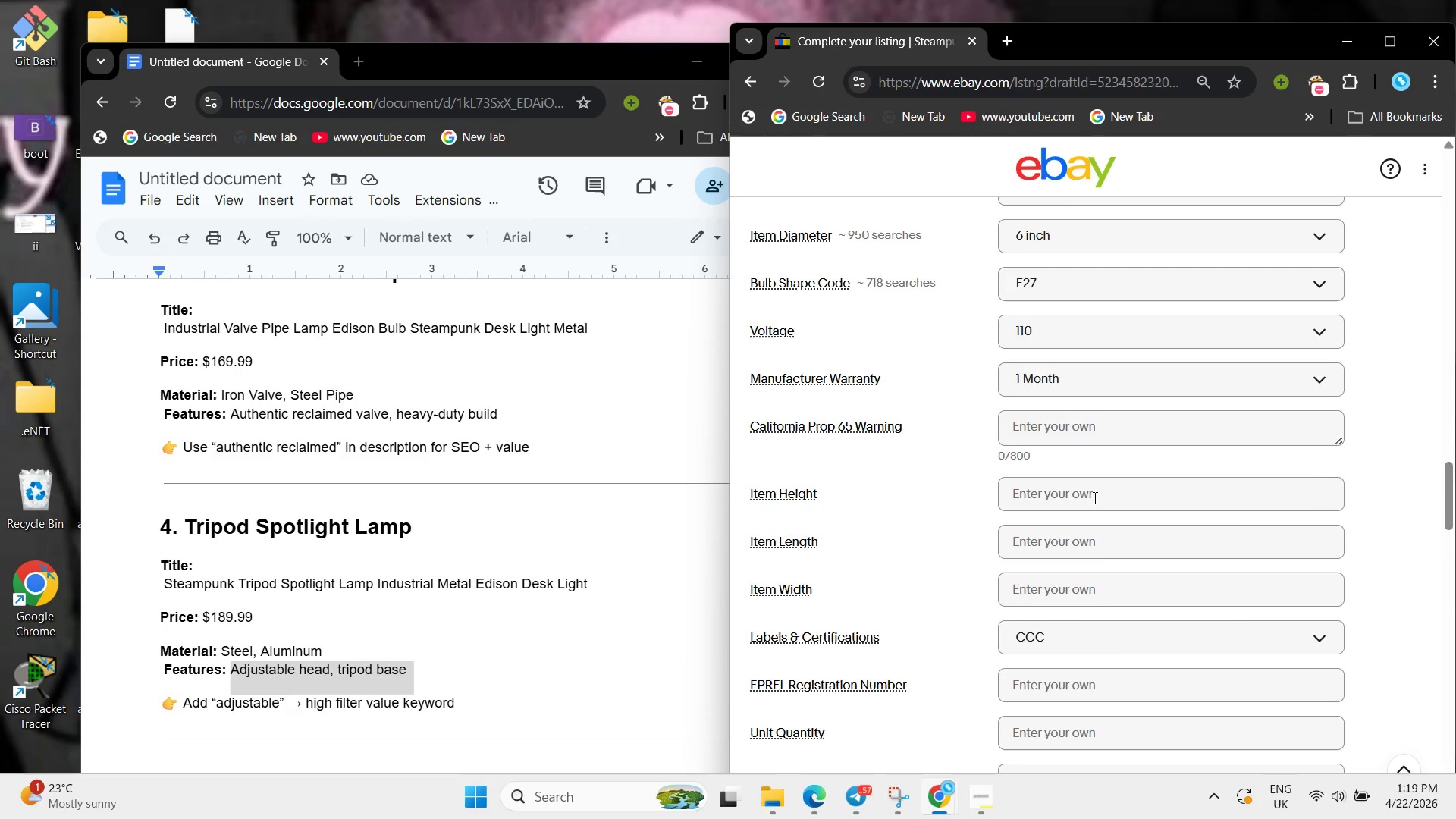 
left_click([1094, 497])
 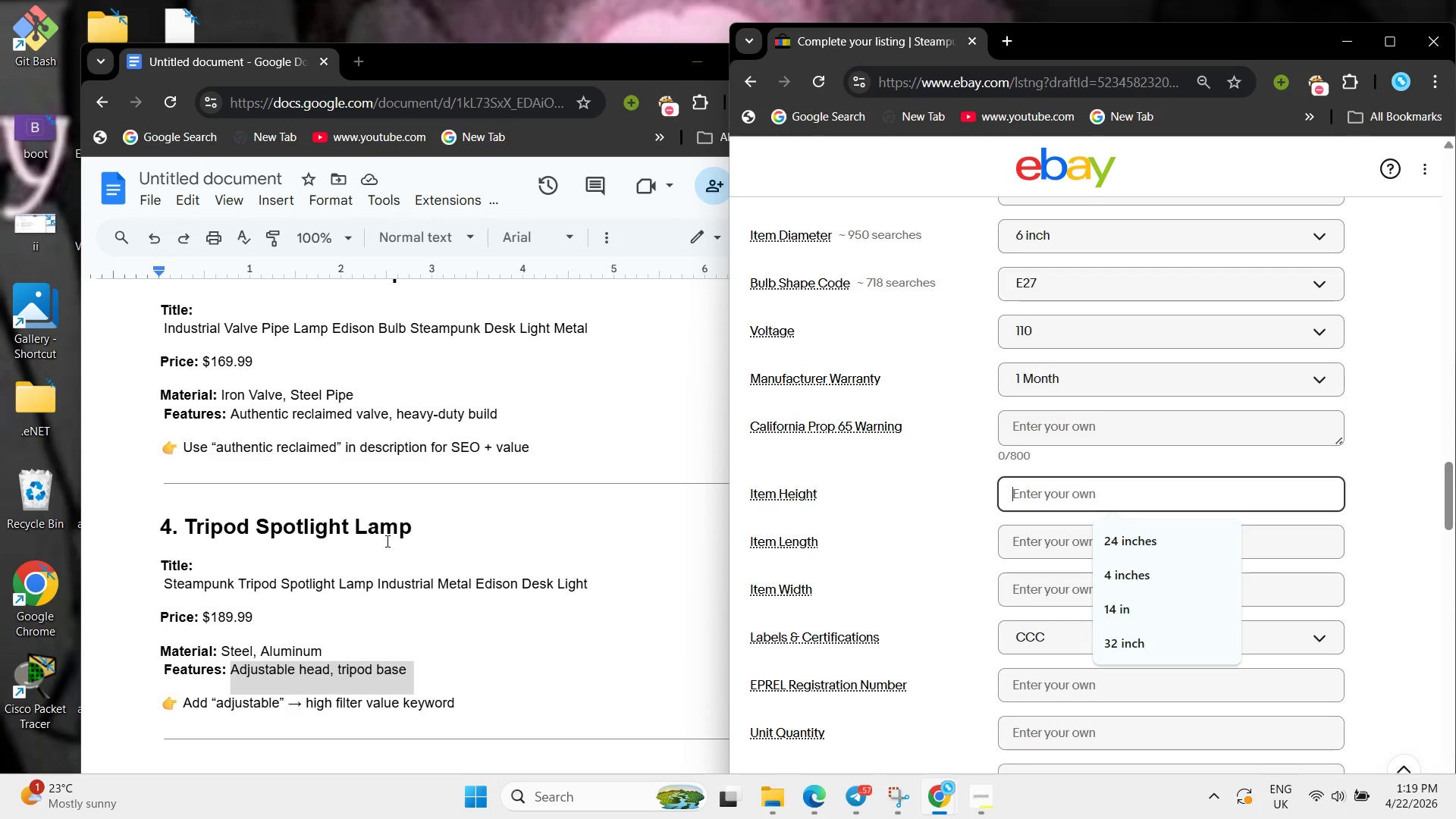 
left_click([386, 541])
 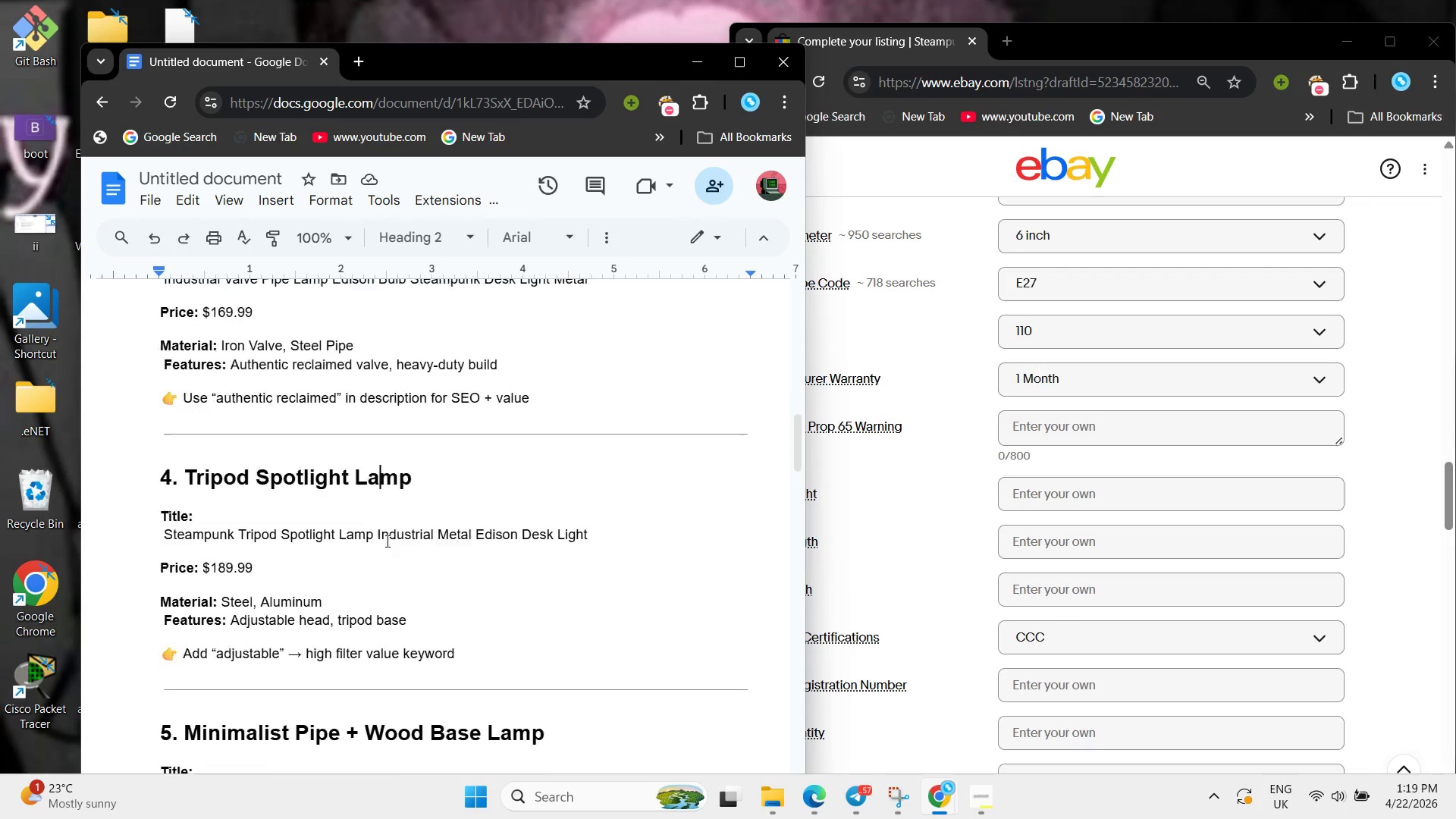 
scroll: coordinate [386, 541], scroll_direction: down, amount: 14.0
 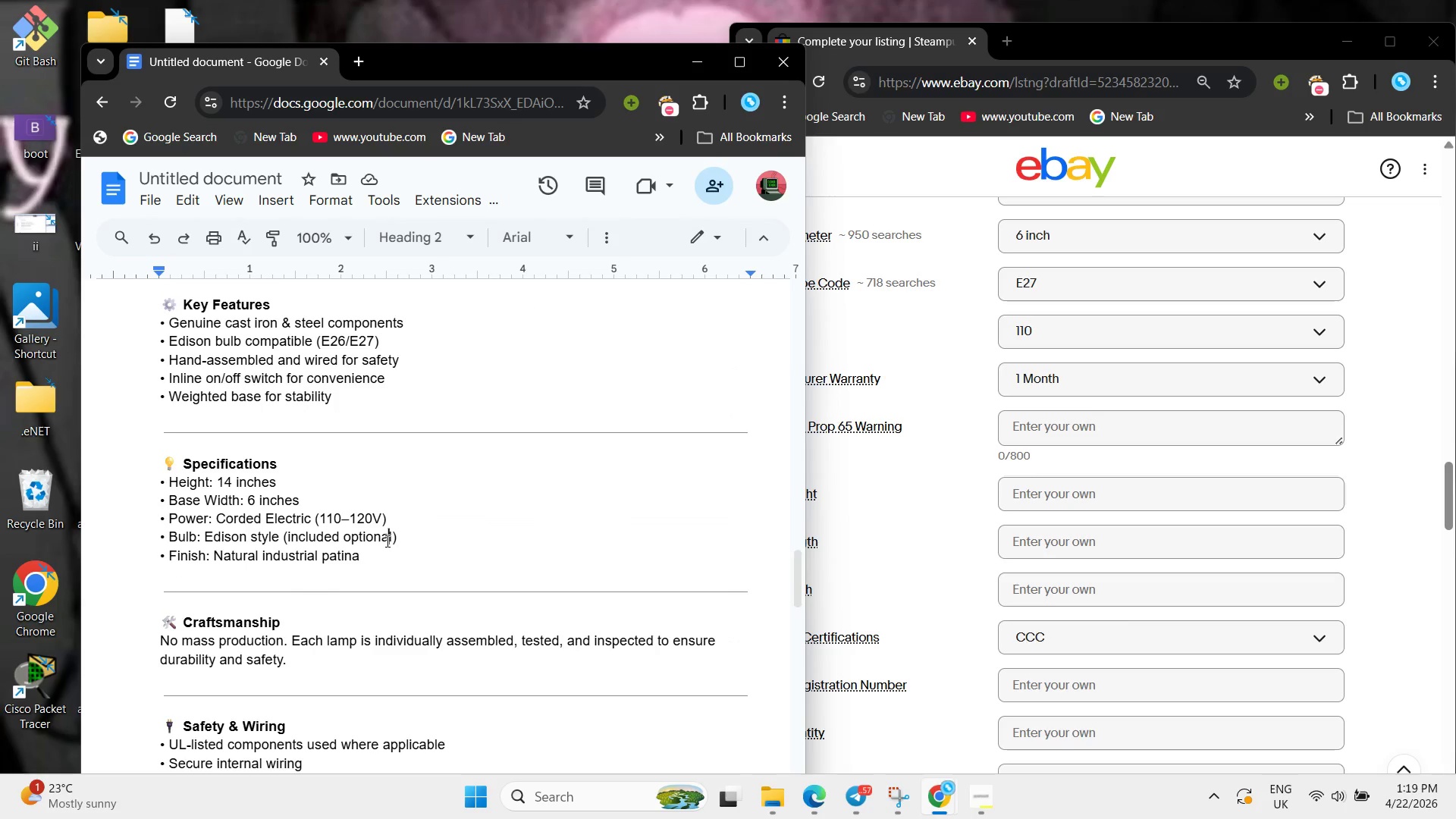 
left_click([386, 541])
 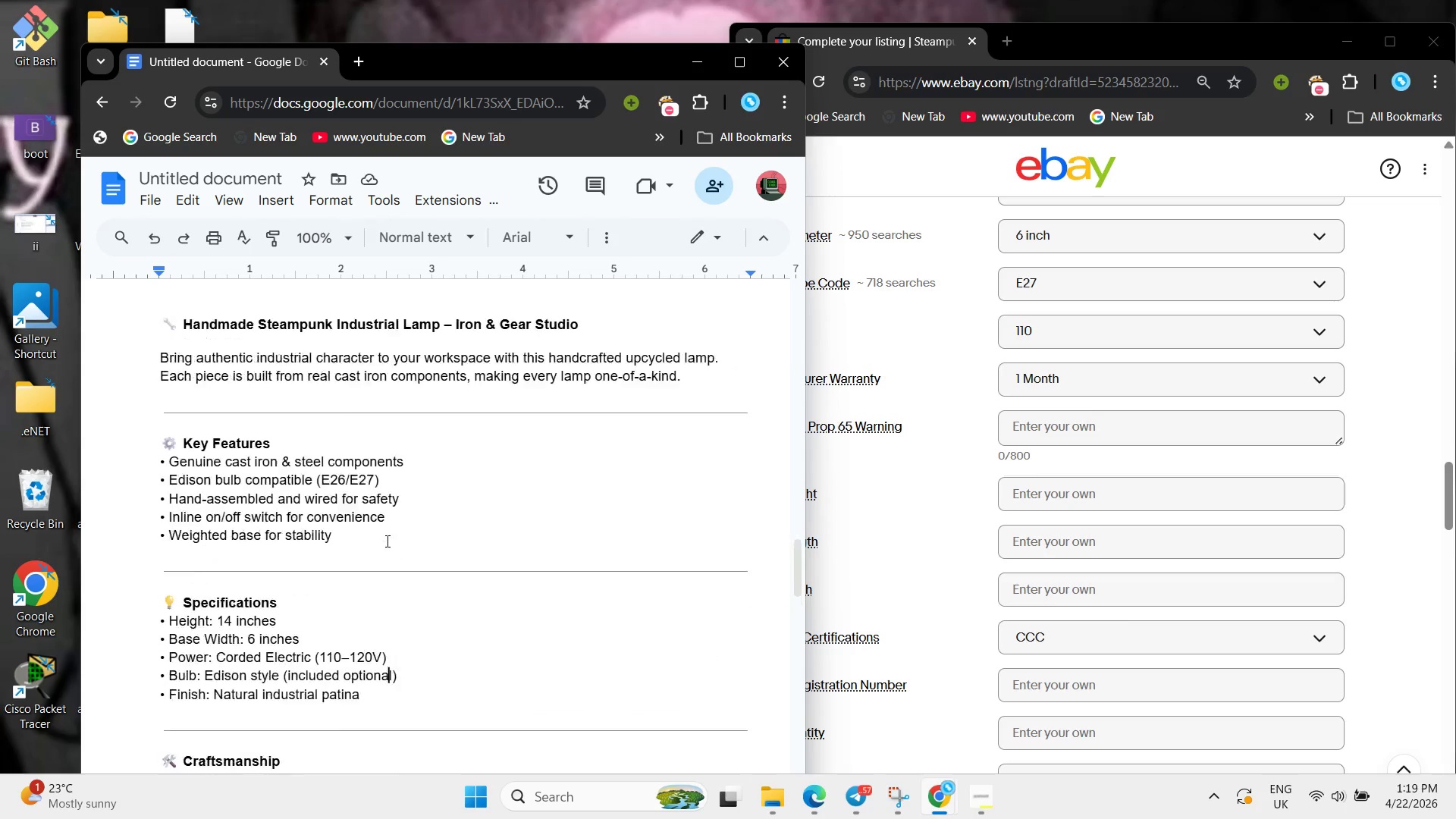 
scroll: coordinate [386, 541], scroll_direction: up, amount: 3.0
 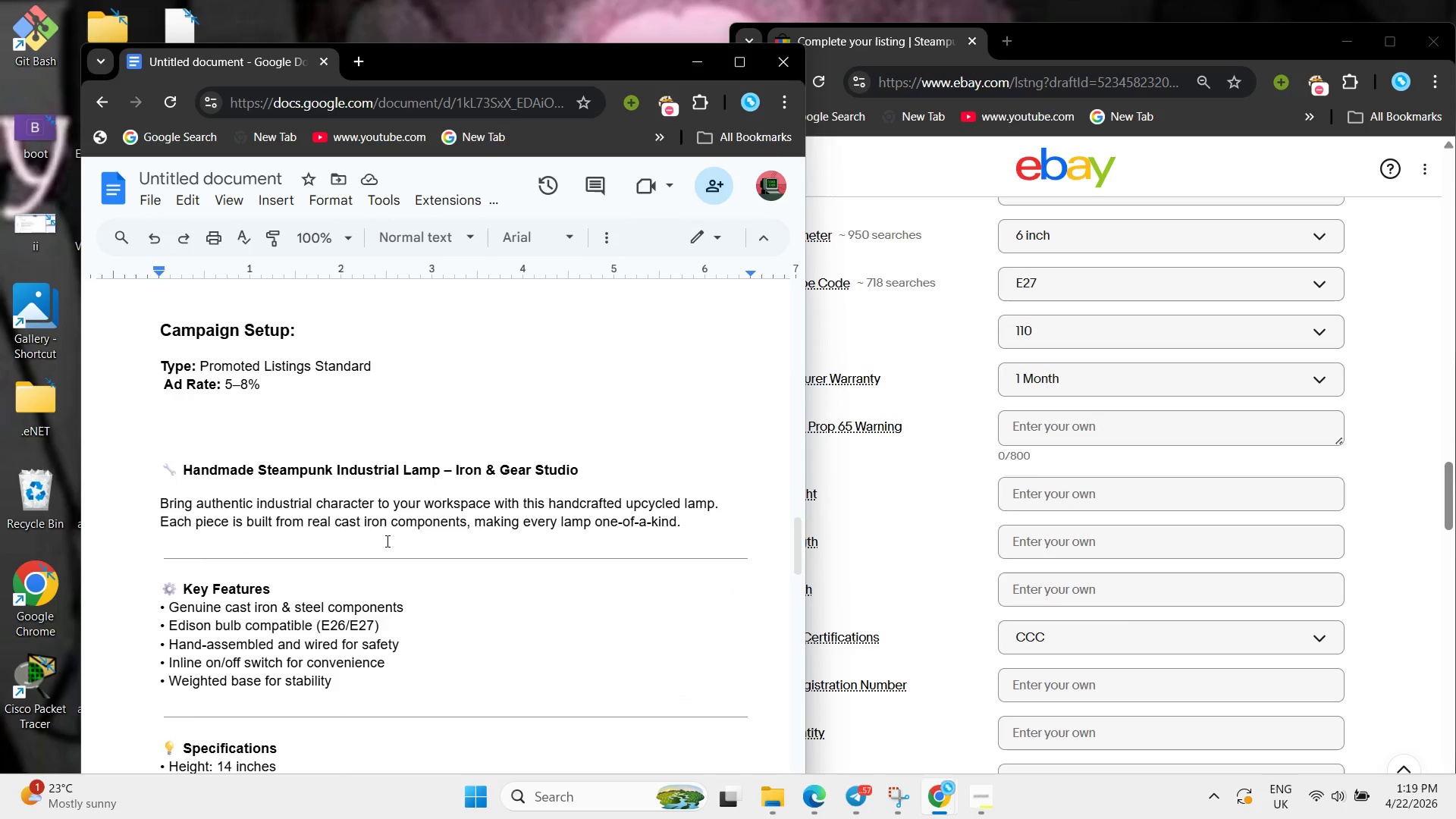 
scroll: coordinate [386, 541], scroll_direction: down, amount: 2.0
 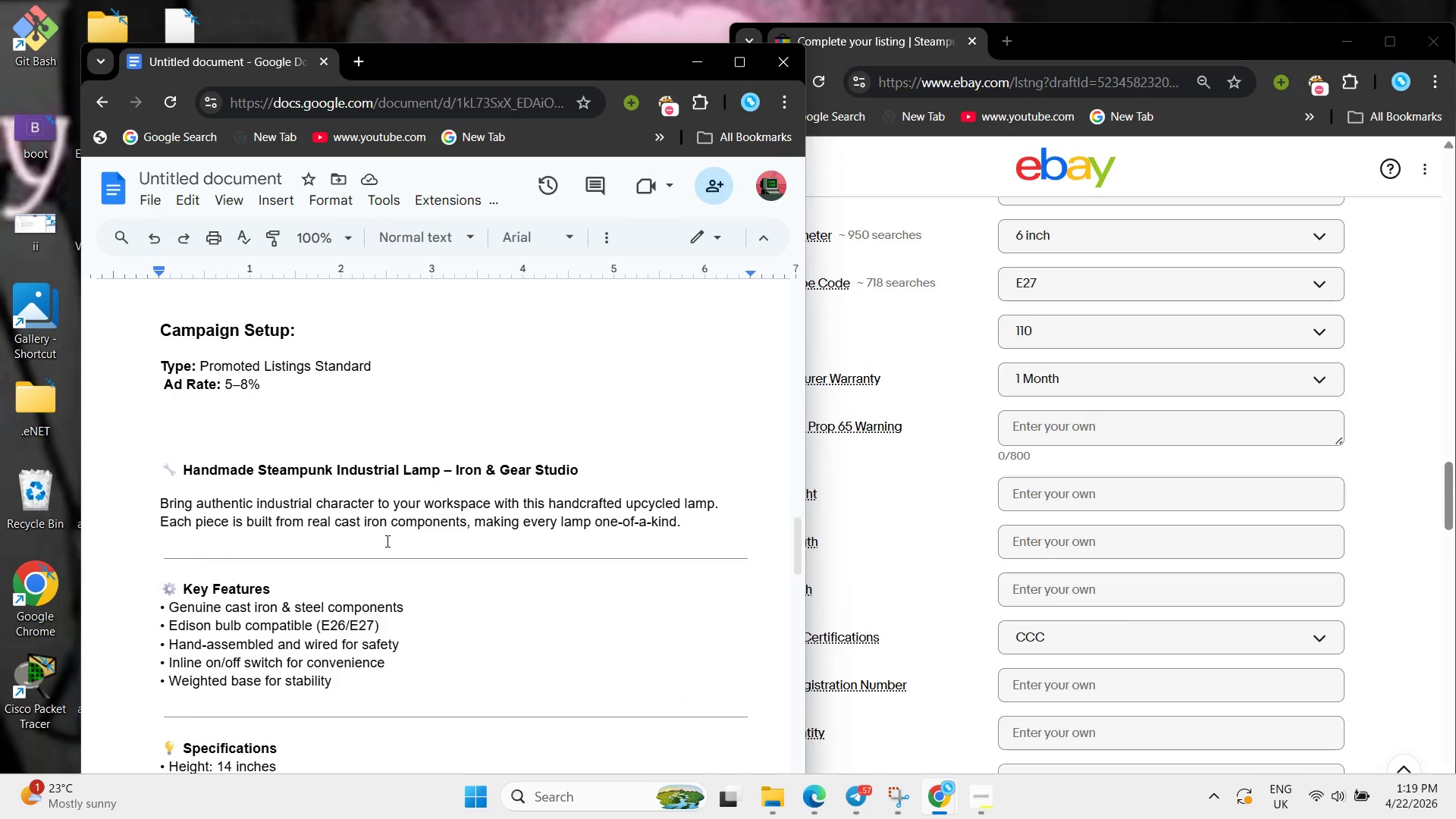 
left_click([386, 541])
 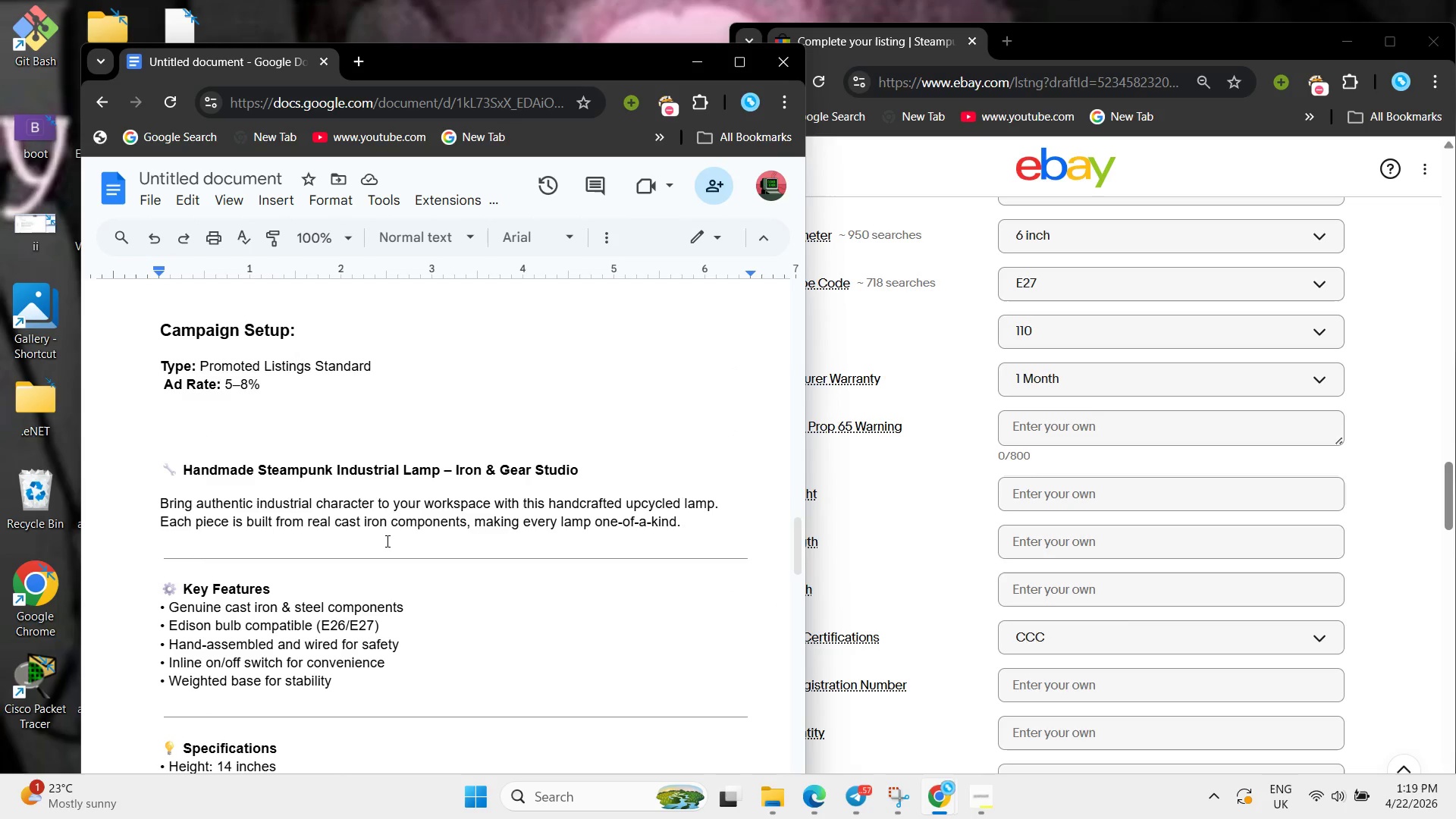 
scroll: coordinate [386, 541], scroll_direction: up, amount: 3.0
 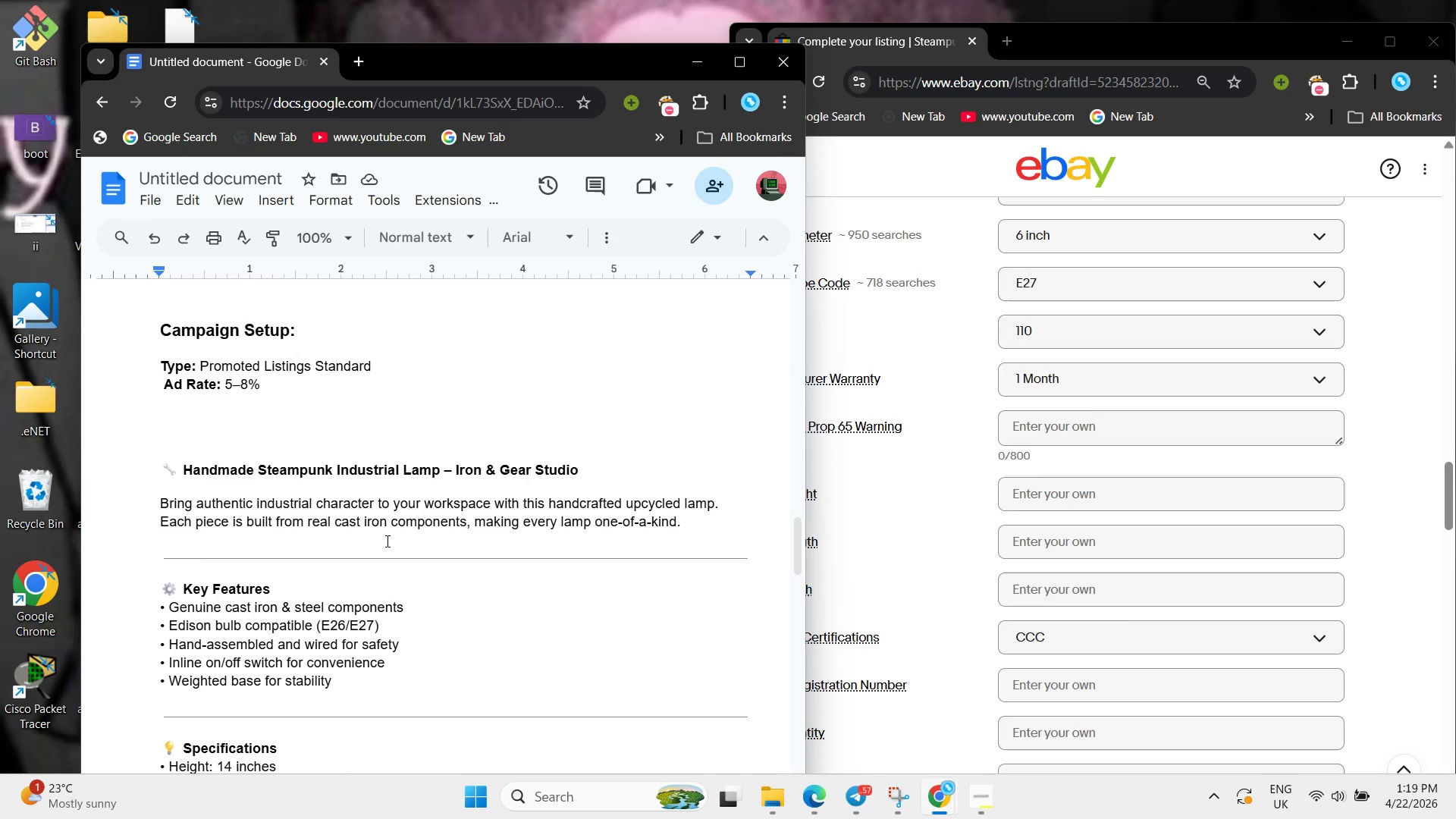 
left_click([386, 541])
 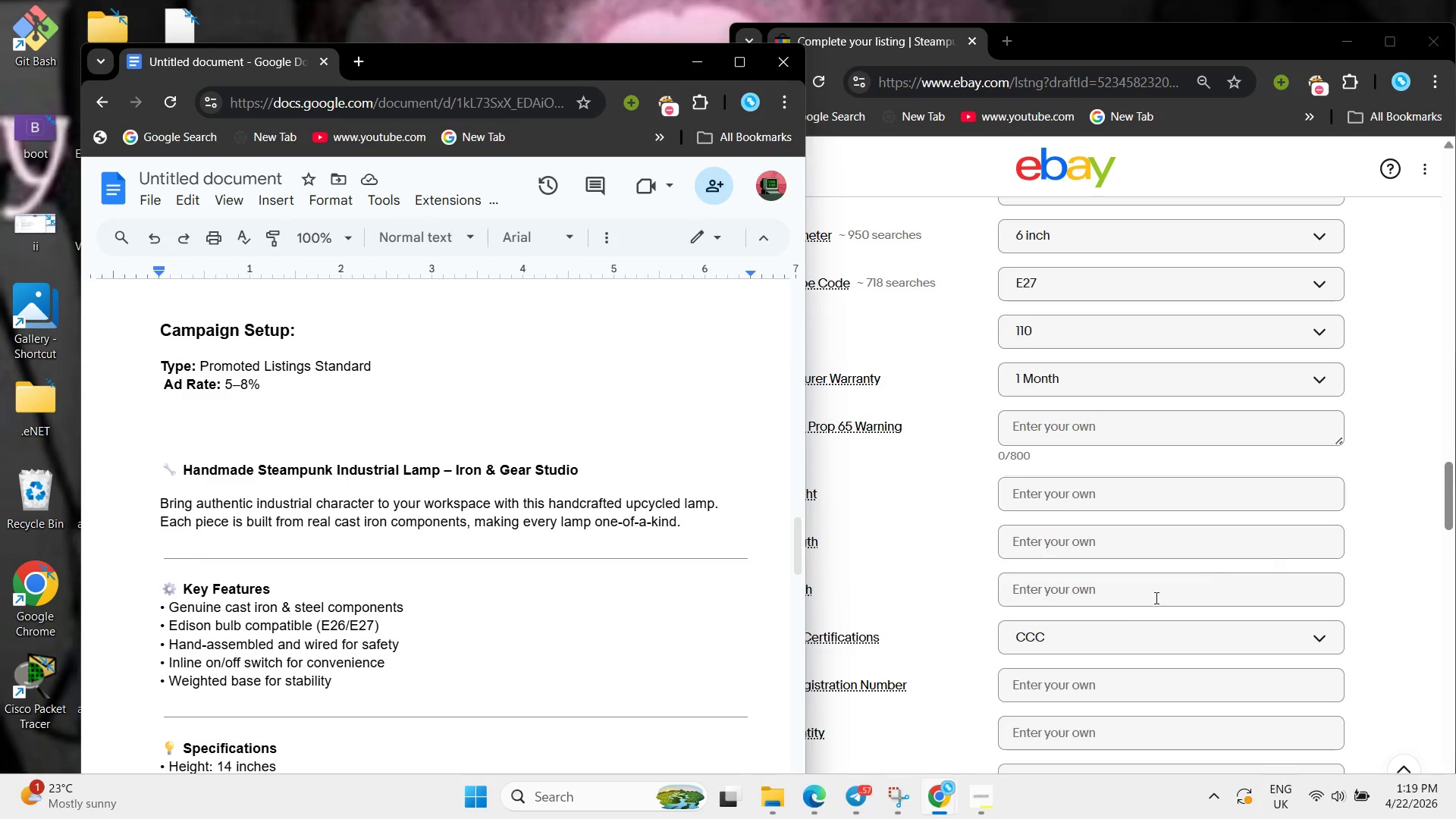 
left_click([1116, 604])
 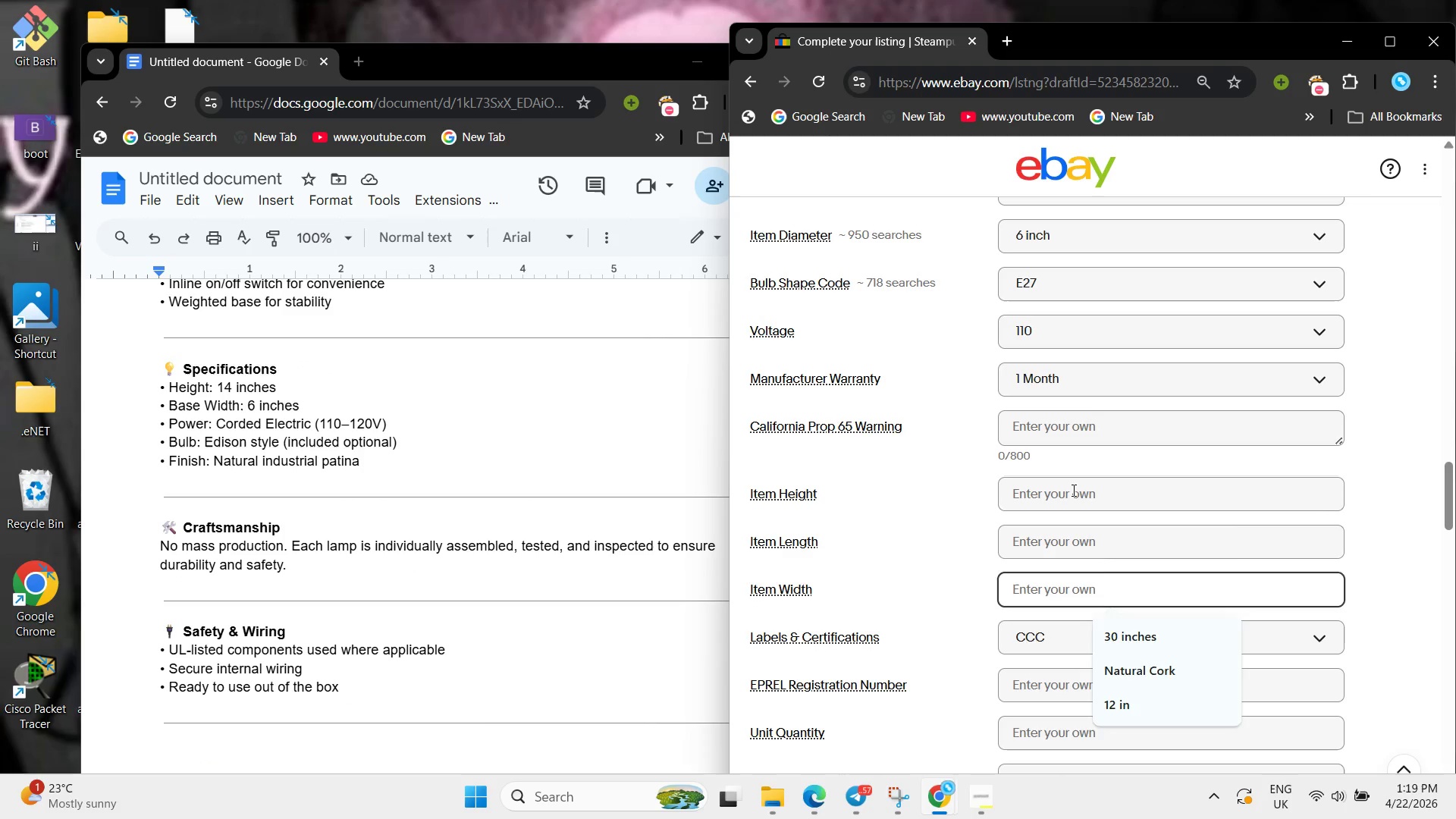 
left_click([1072, 490])
 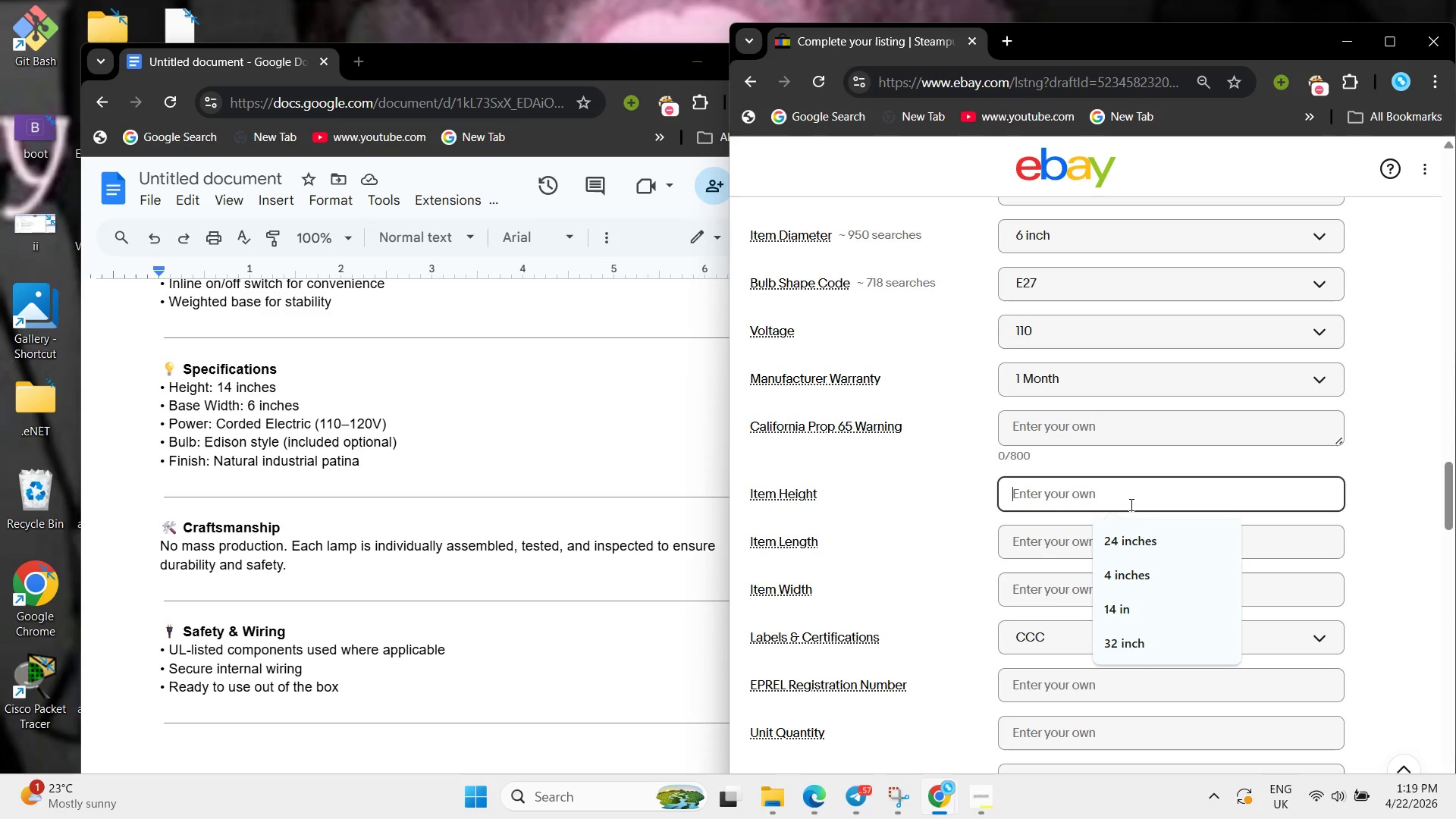 
type(15)
key(Backspace)
type(4 inche)
 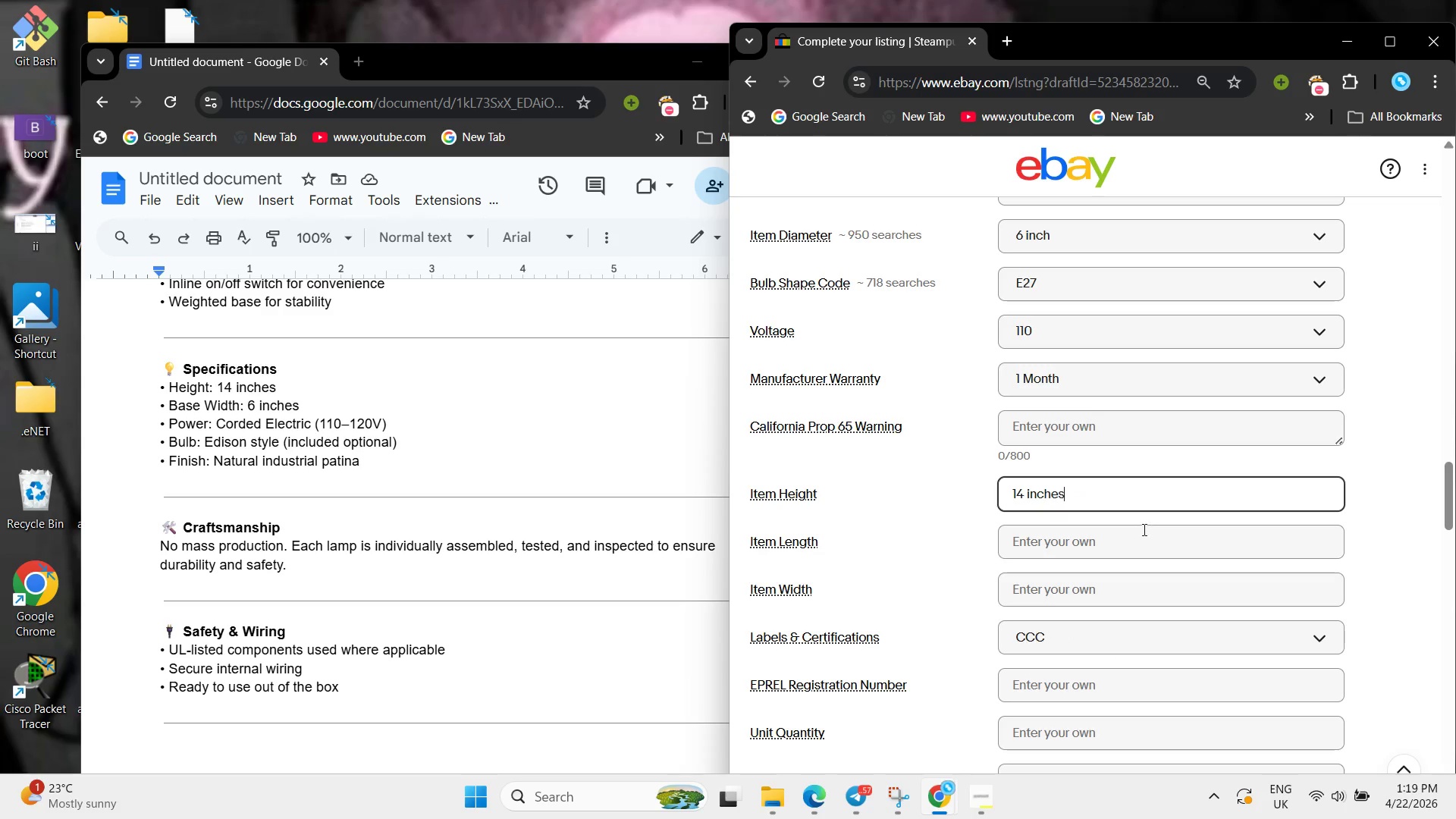 
key(S)
 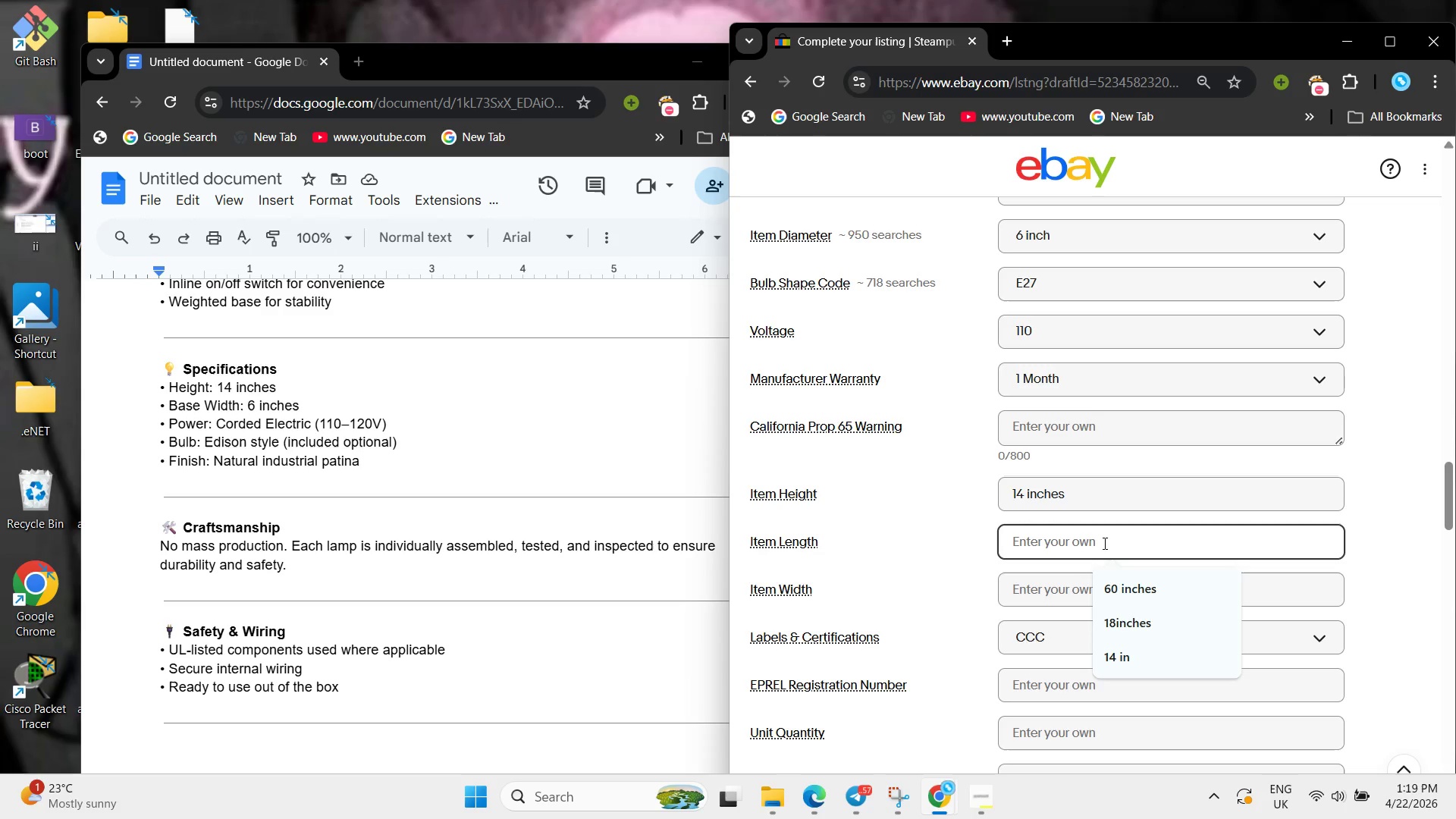 
left_click([1103, 543])
 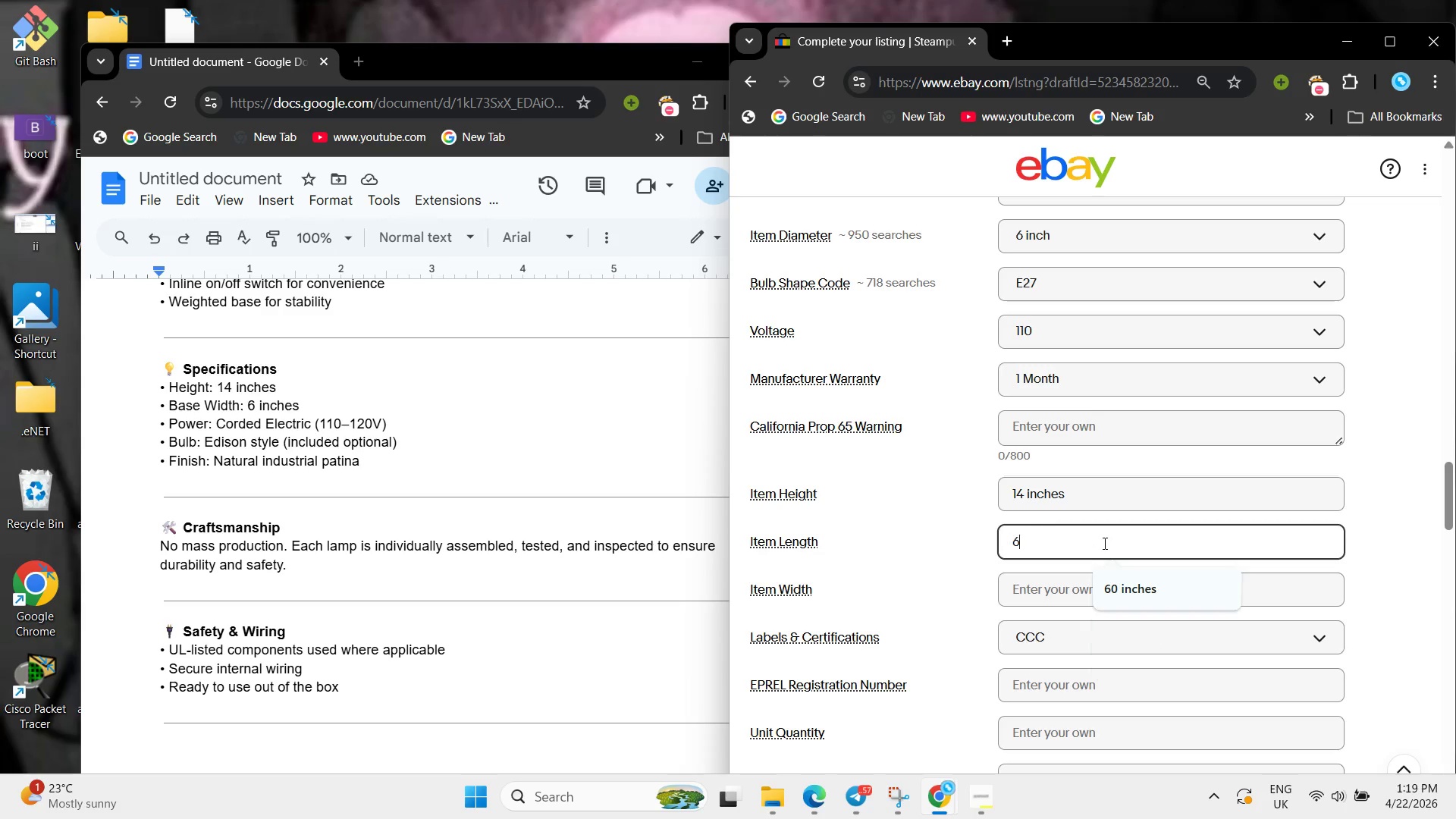 
type(6 inches)
 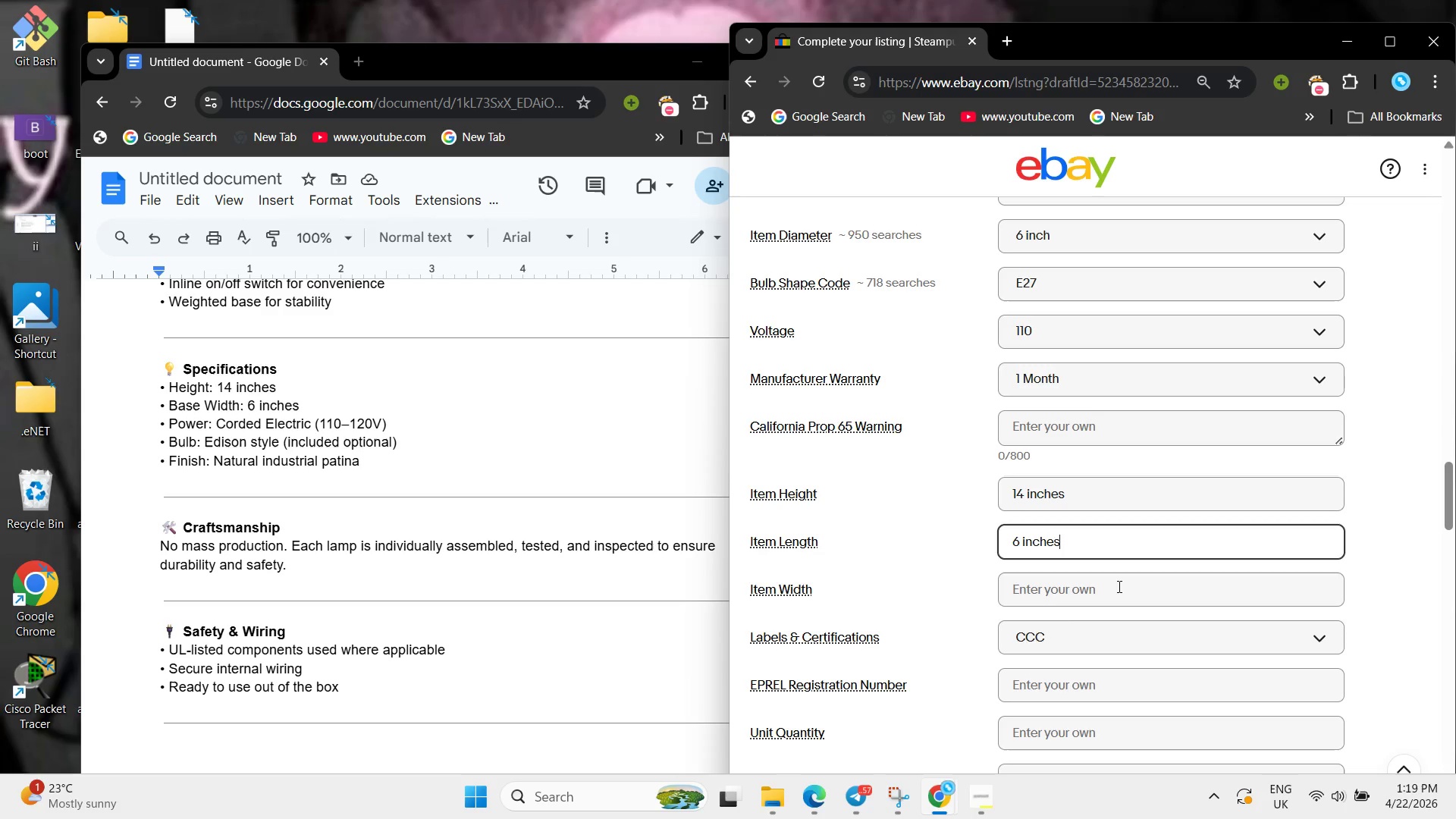 
left_click([1118, 586])
 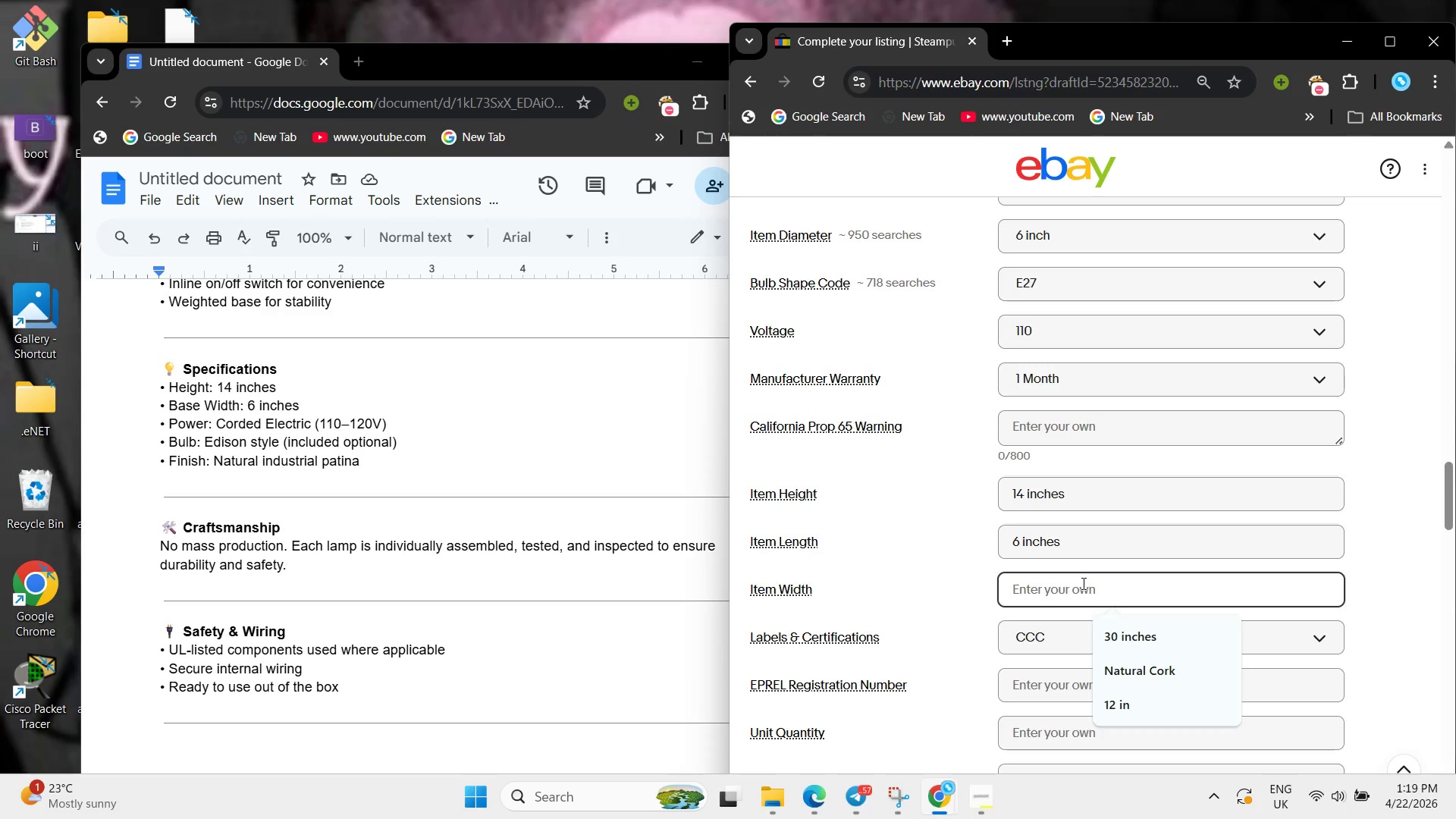 
type(3 in)
 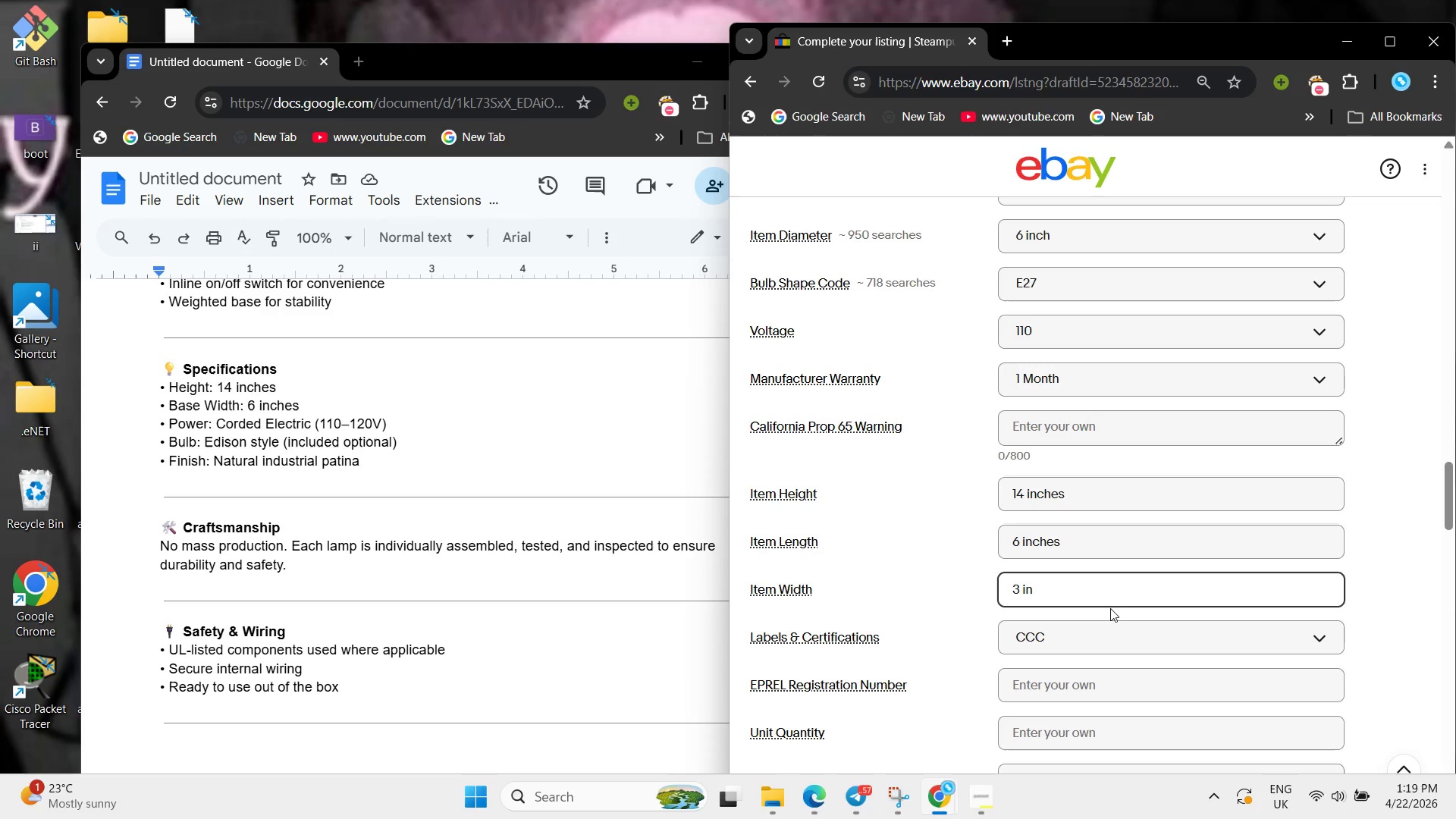 
type(ches)
 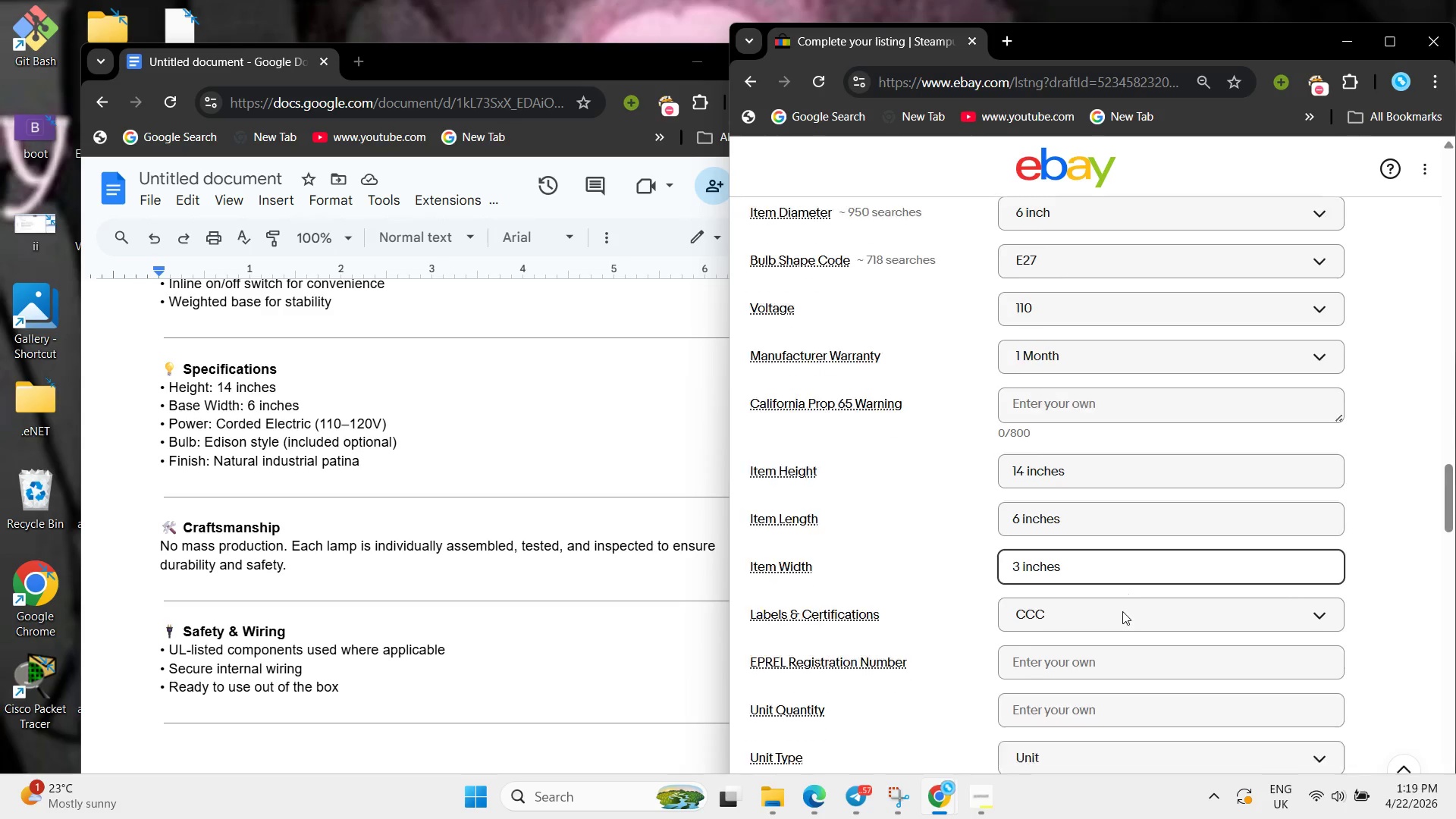 
scroll: coordinate [1122, 611], scroll_direction: down, amount: 1.0
 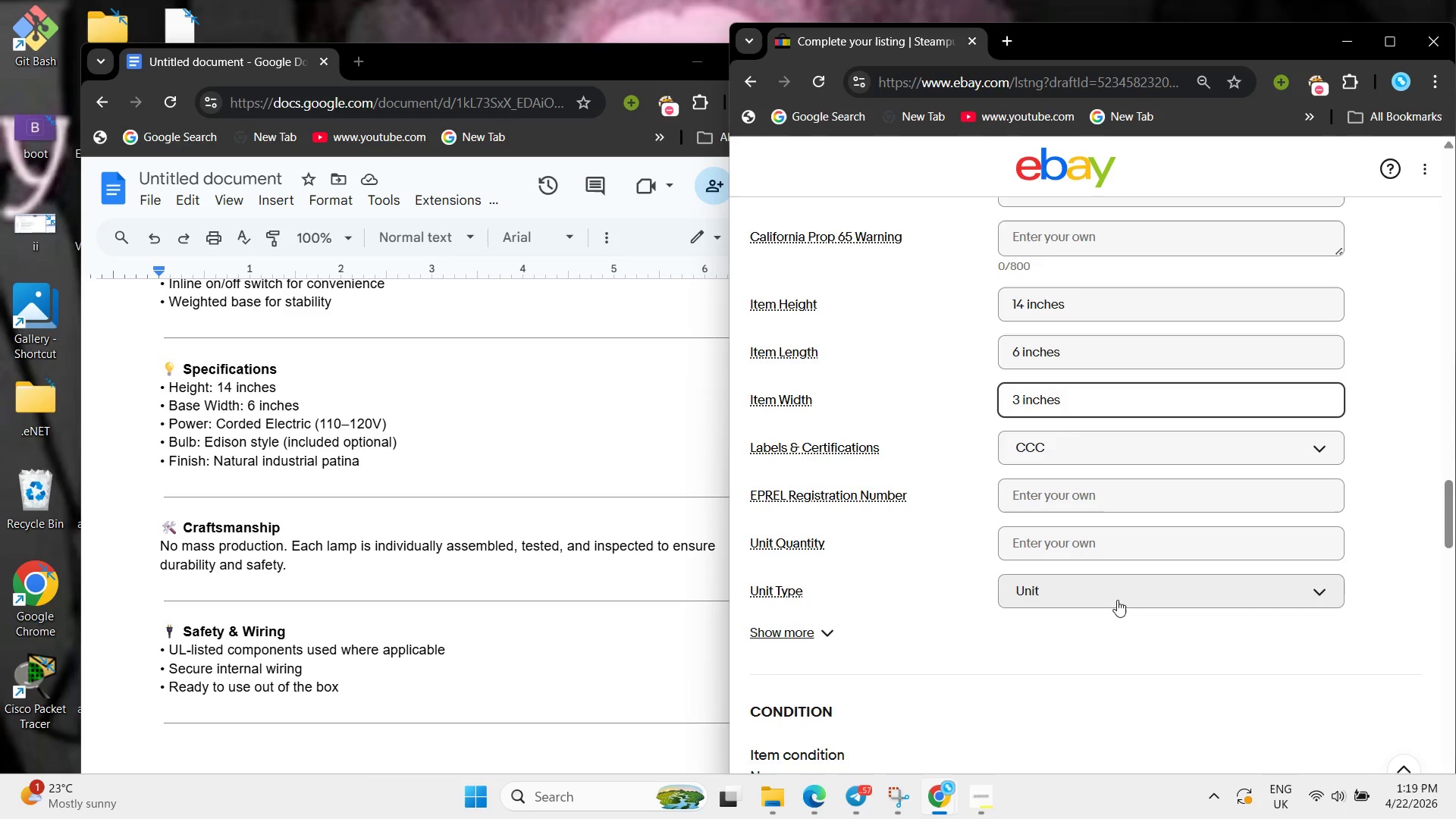 
left_click([1117, 600])
 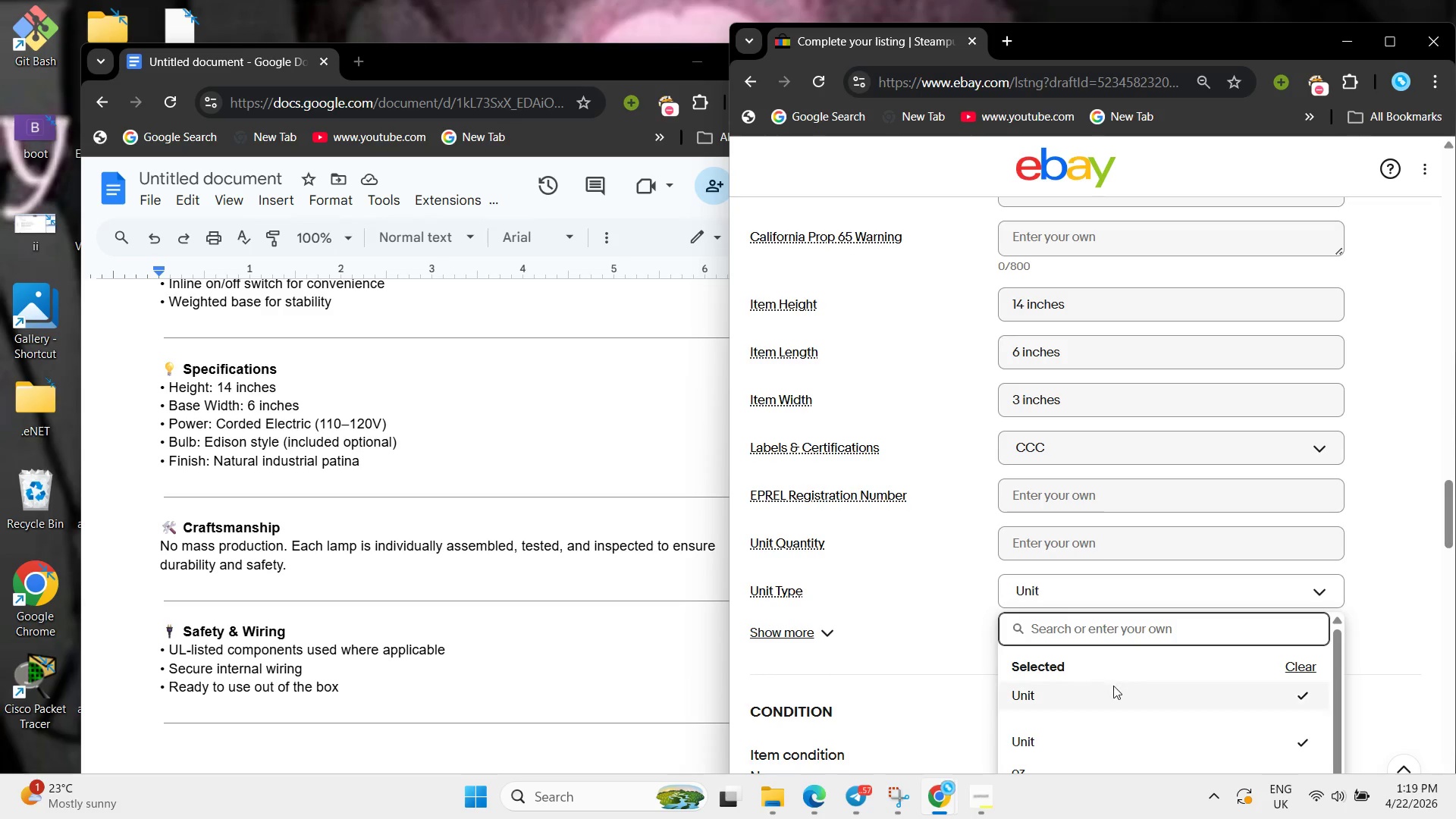 
left_click([1113, 686])
 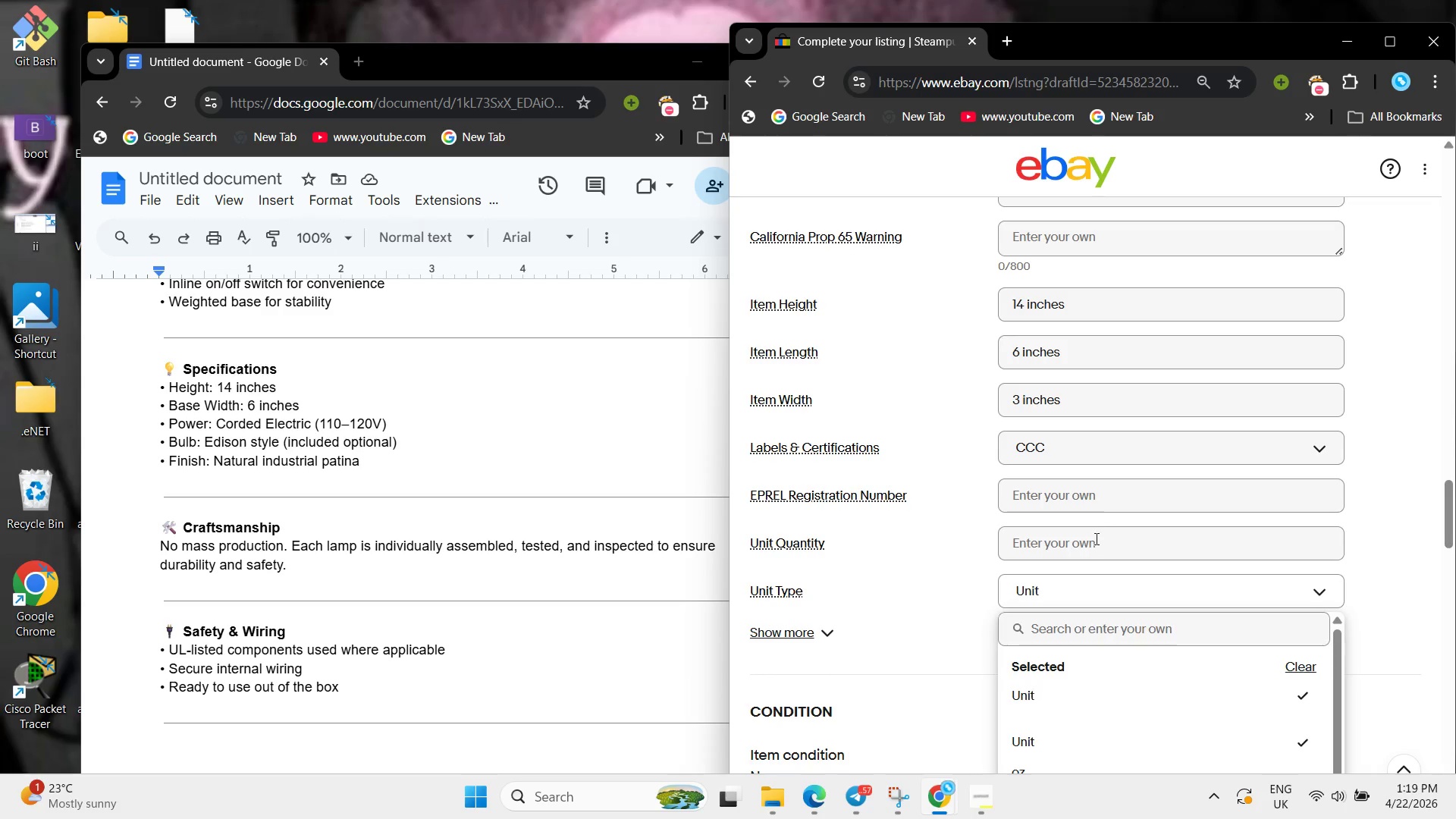 
left_click([1095, 538])
 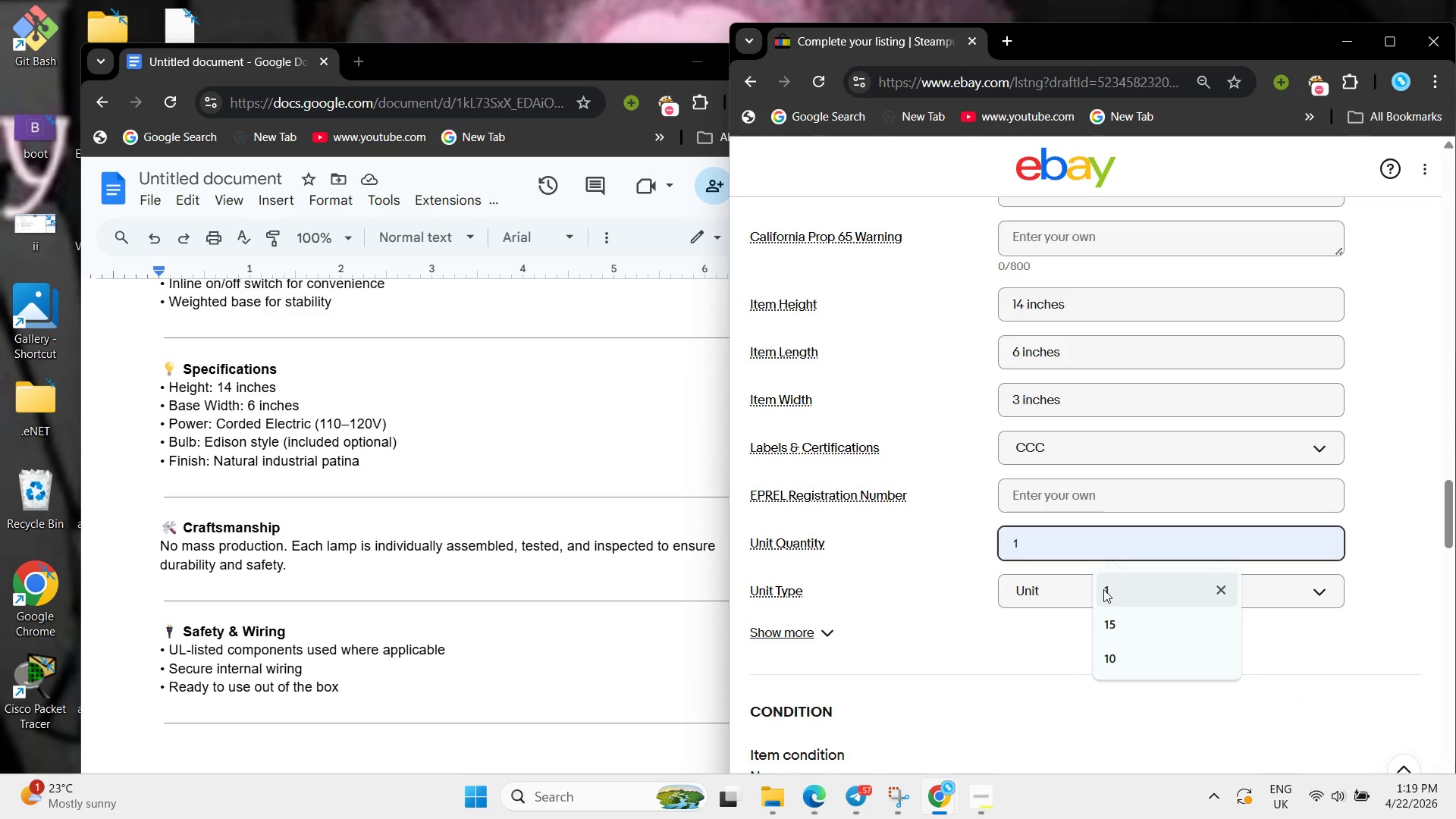 
left_click([1103, 589])
 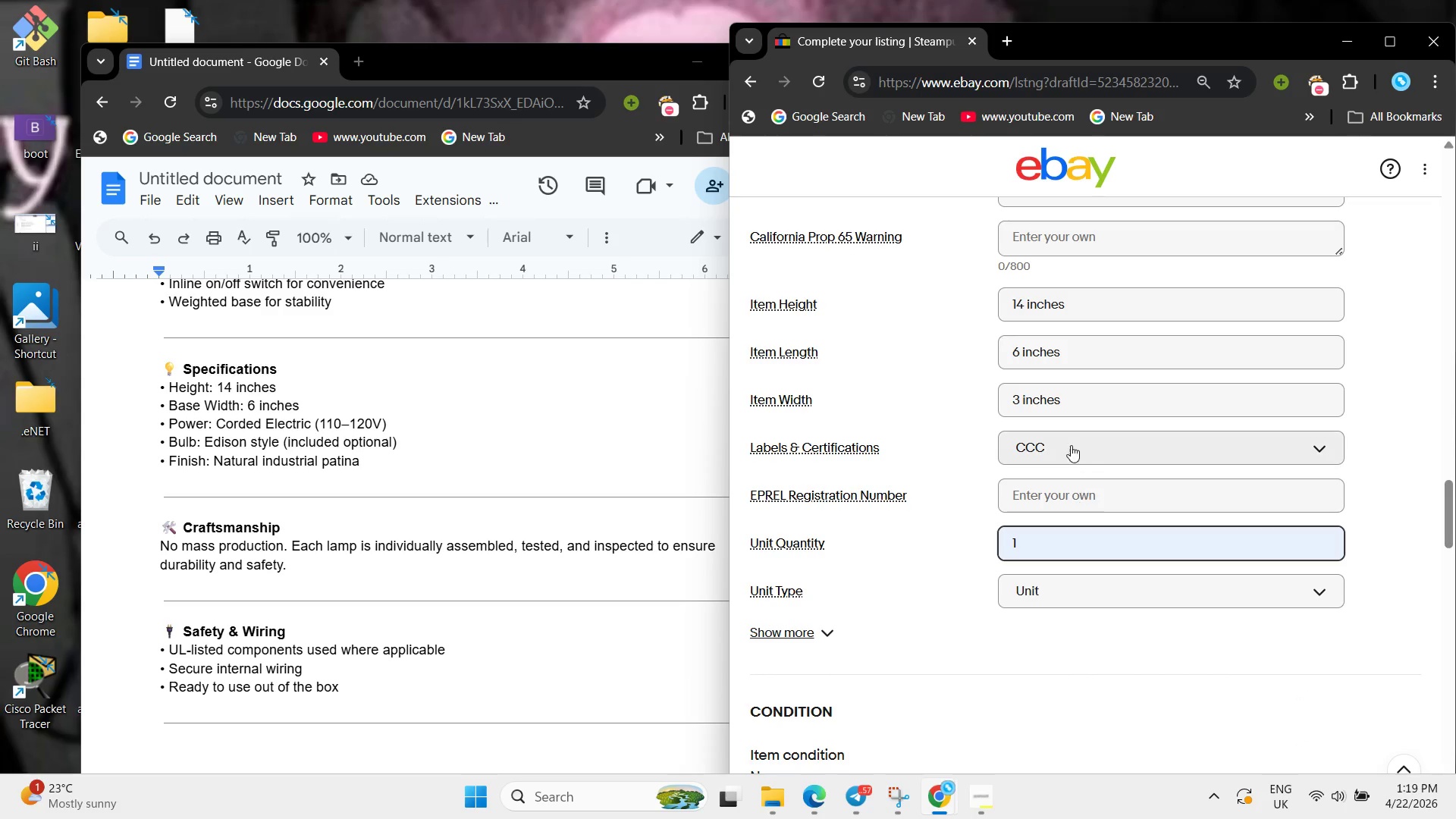 
left_click([1070, 443])
 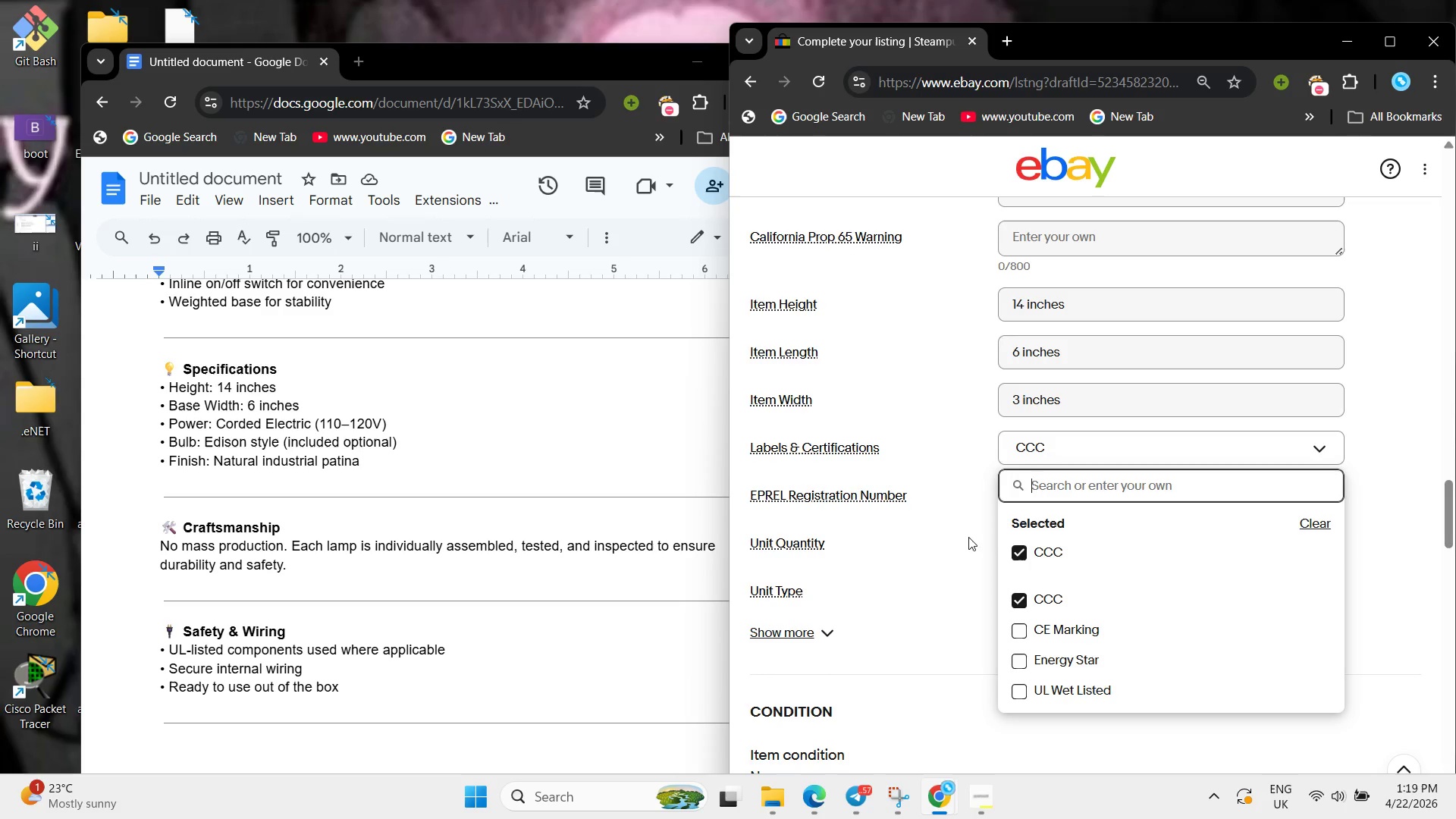 
left_click([968, 537])
 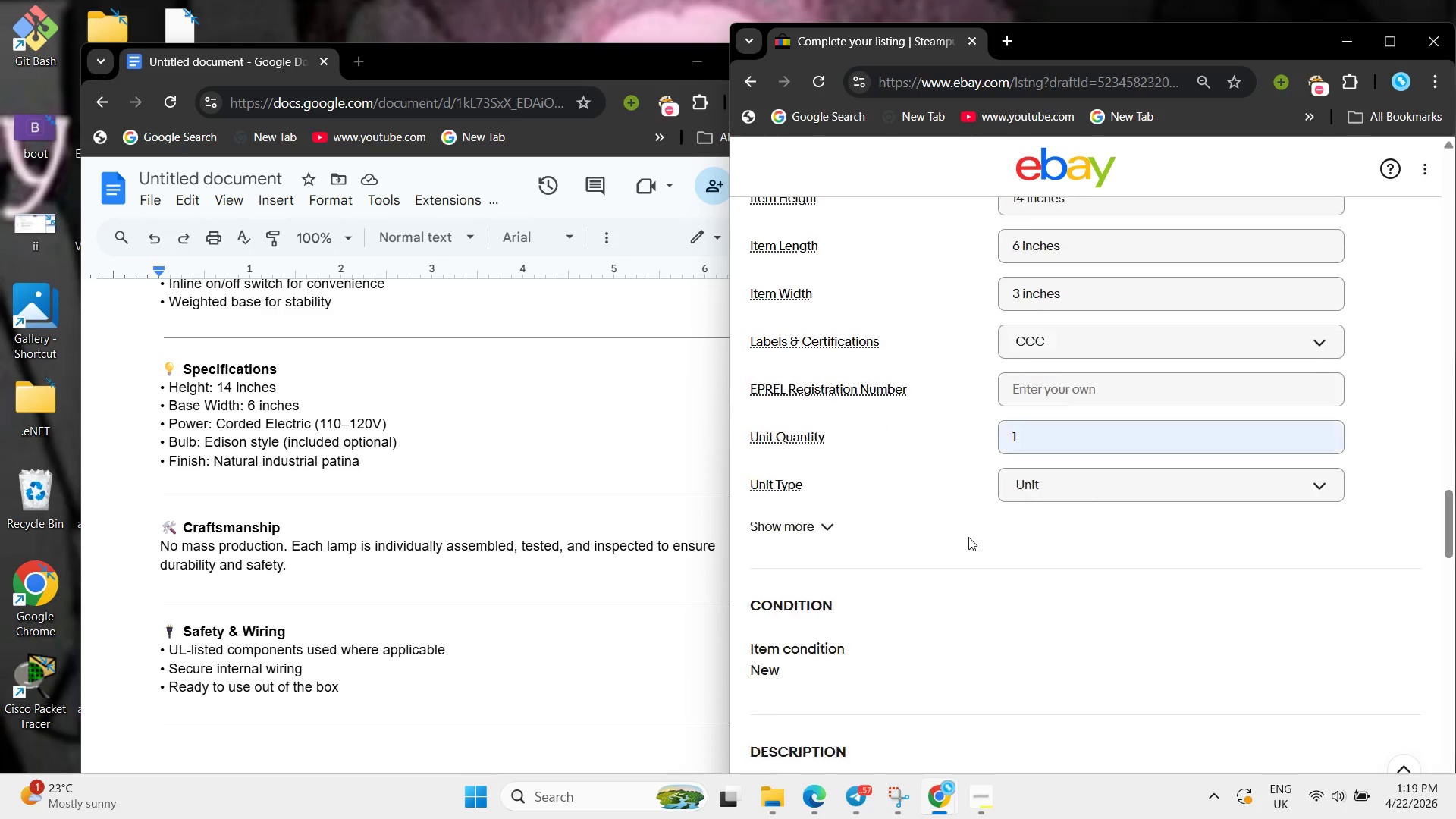 
left_click([974, 592])
 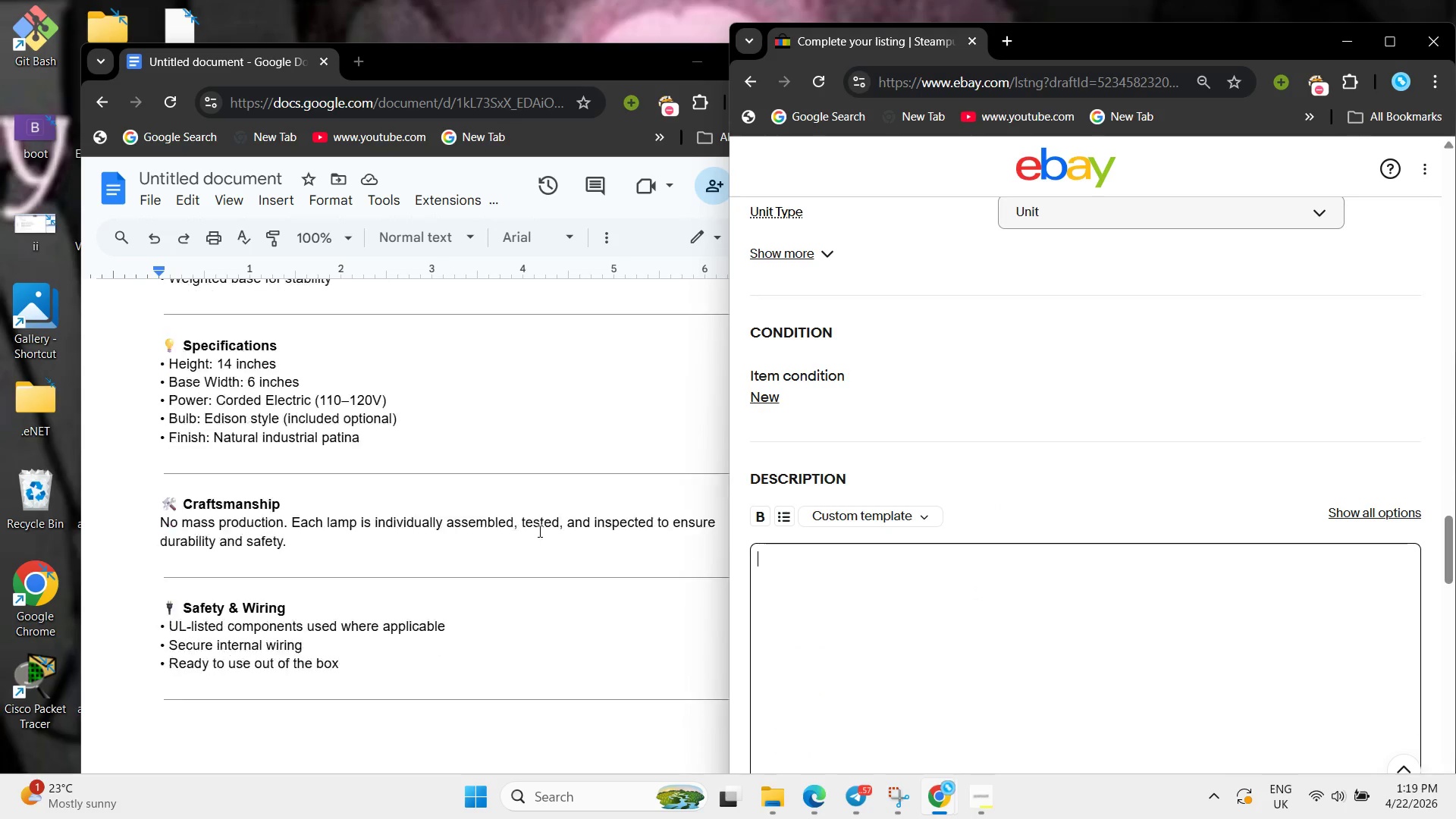 
scroll: coordinate [538, 529], scroll_direction: down, amount: 9.0
 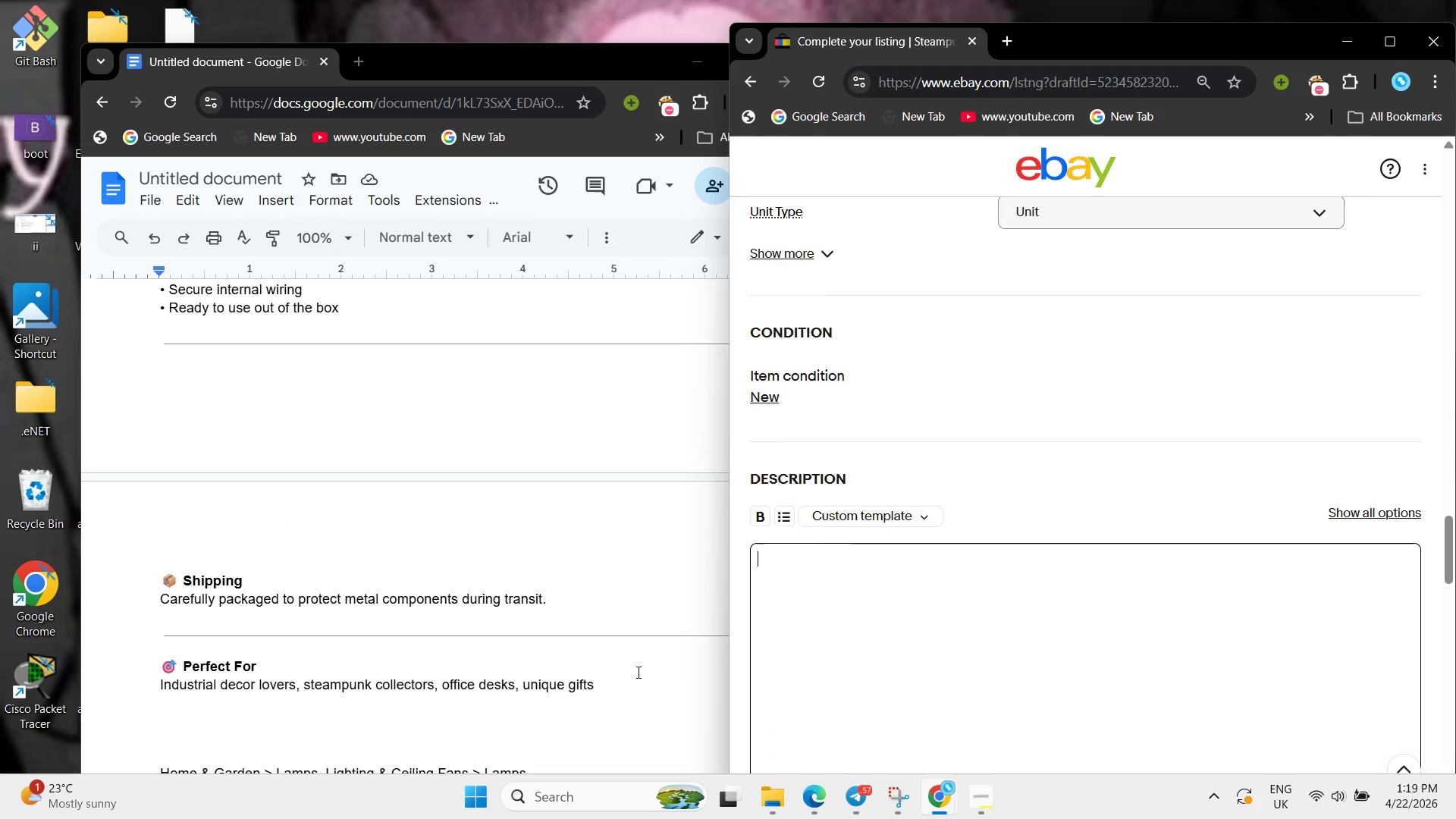 
left_click_drag(start_coordinate=[637, 672], to_coordinate=[190, 225])
 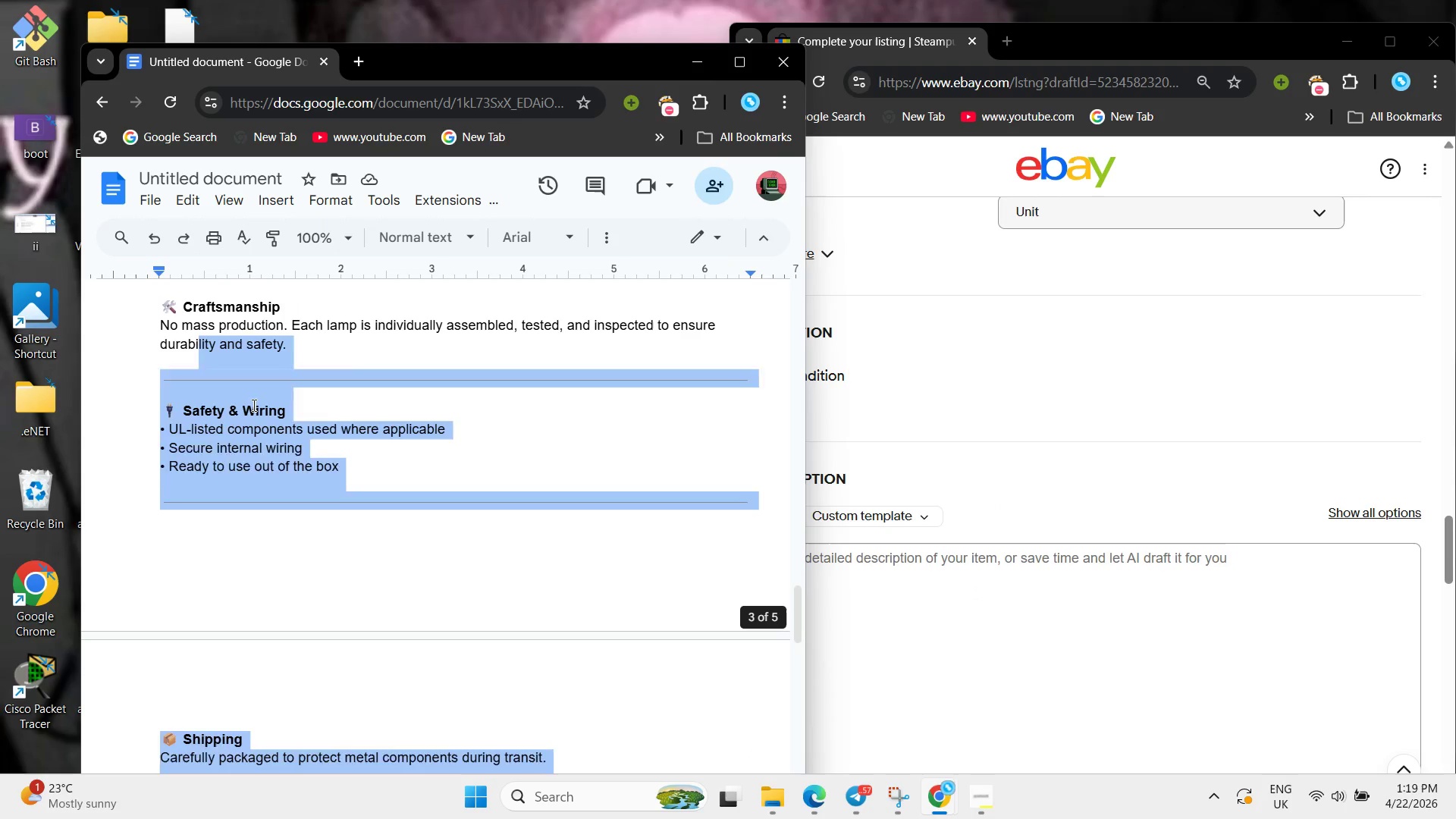 
left_click([253, 405])
 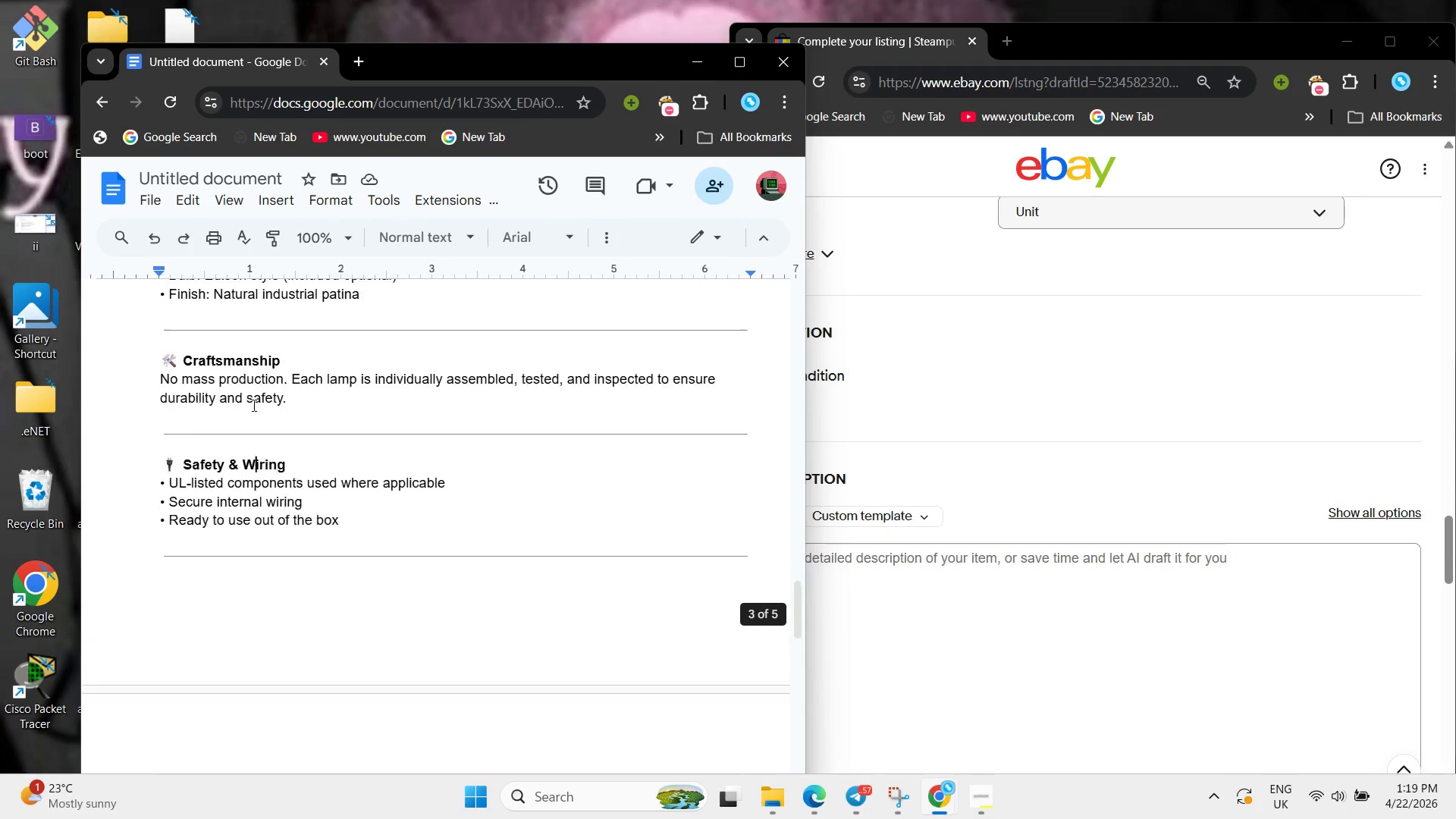 
scroll: coordinate [253, 405], scroll_direction: up, amount: 4.0
 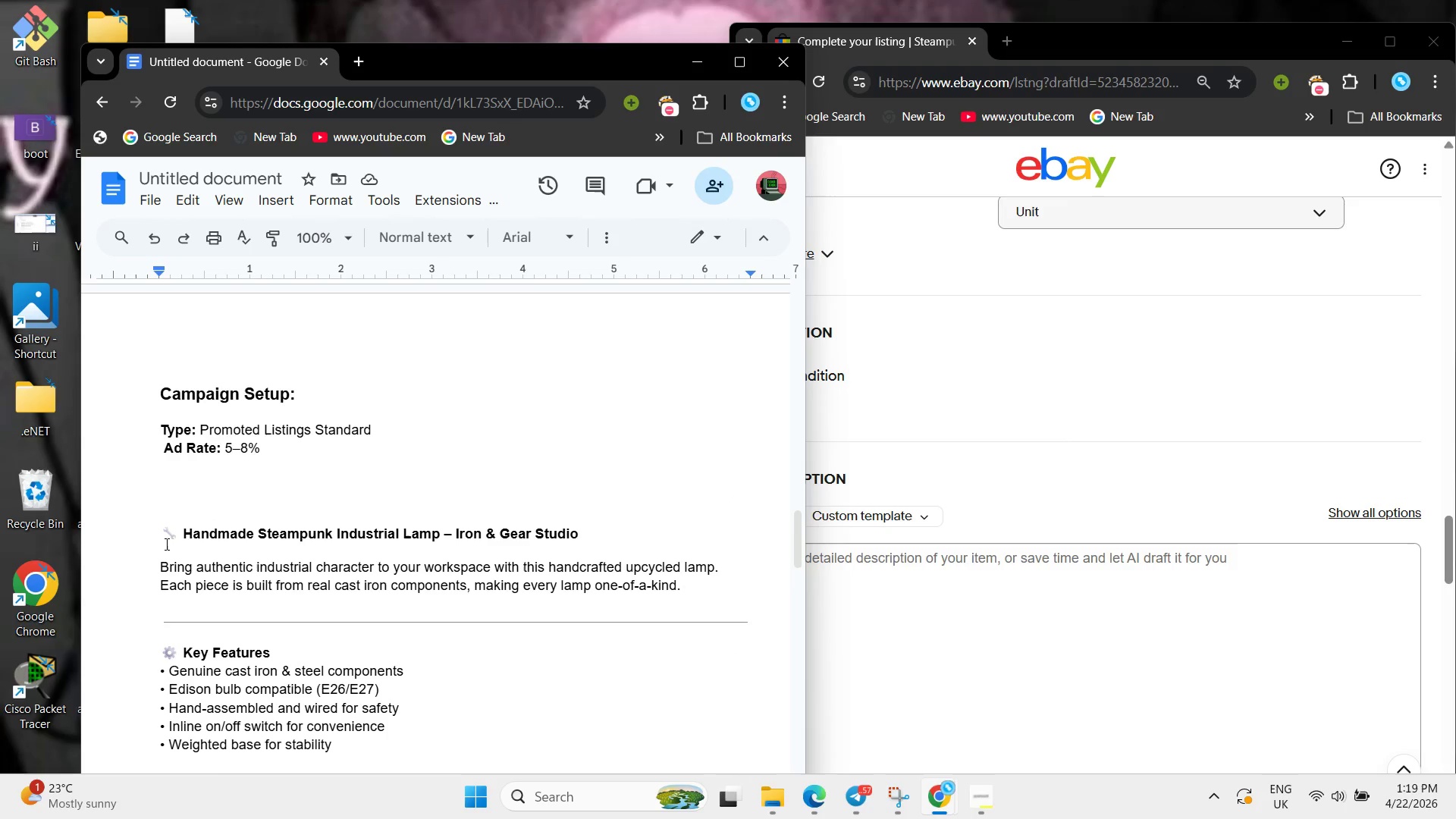 
left_click_drag(start_coordinate=[146, 553], to_coordinate=[309, 808])
 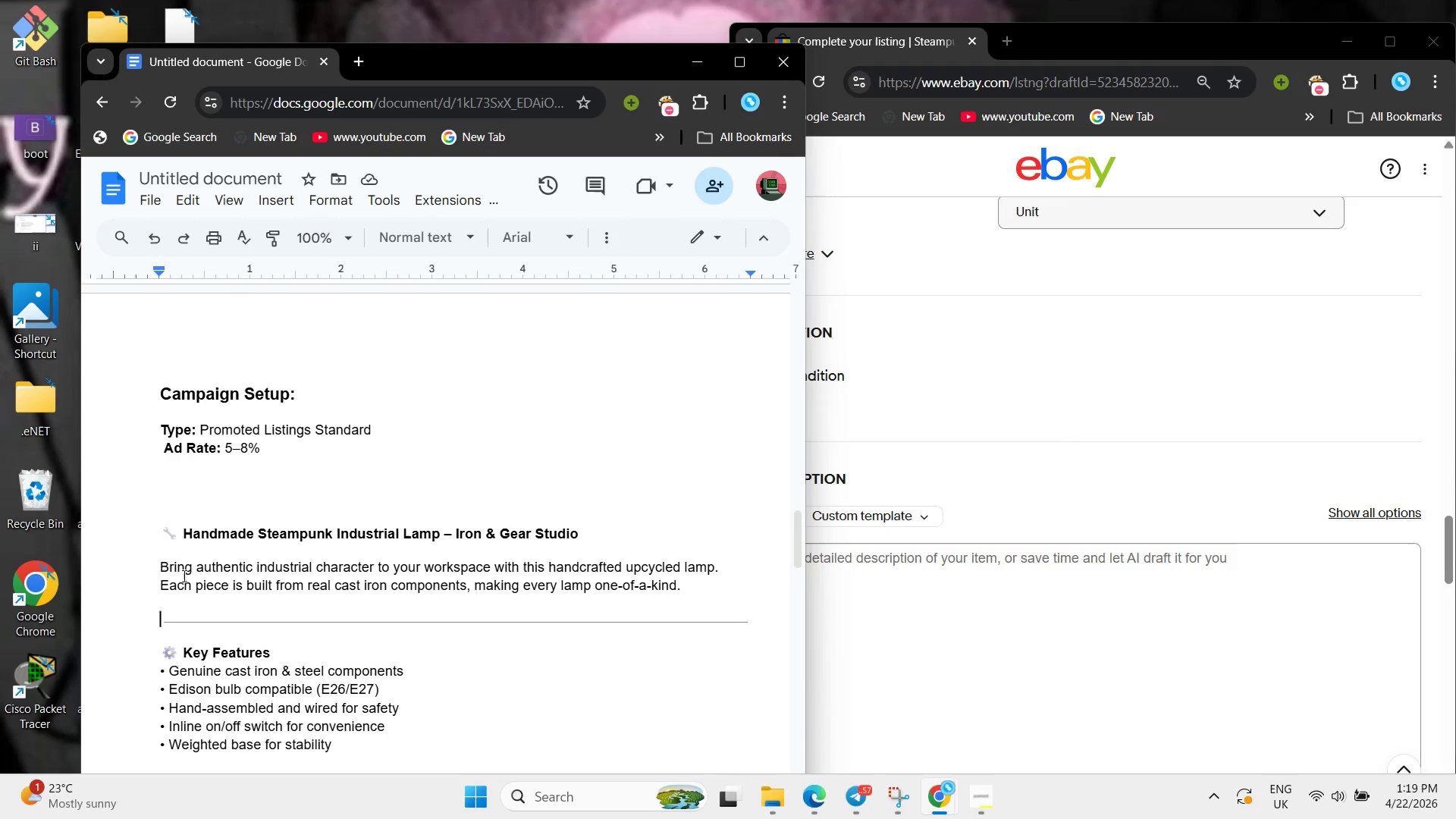 
left_click_drag(start_coordinate=[301, 626], to_coordinate=[300, 622])
 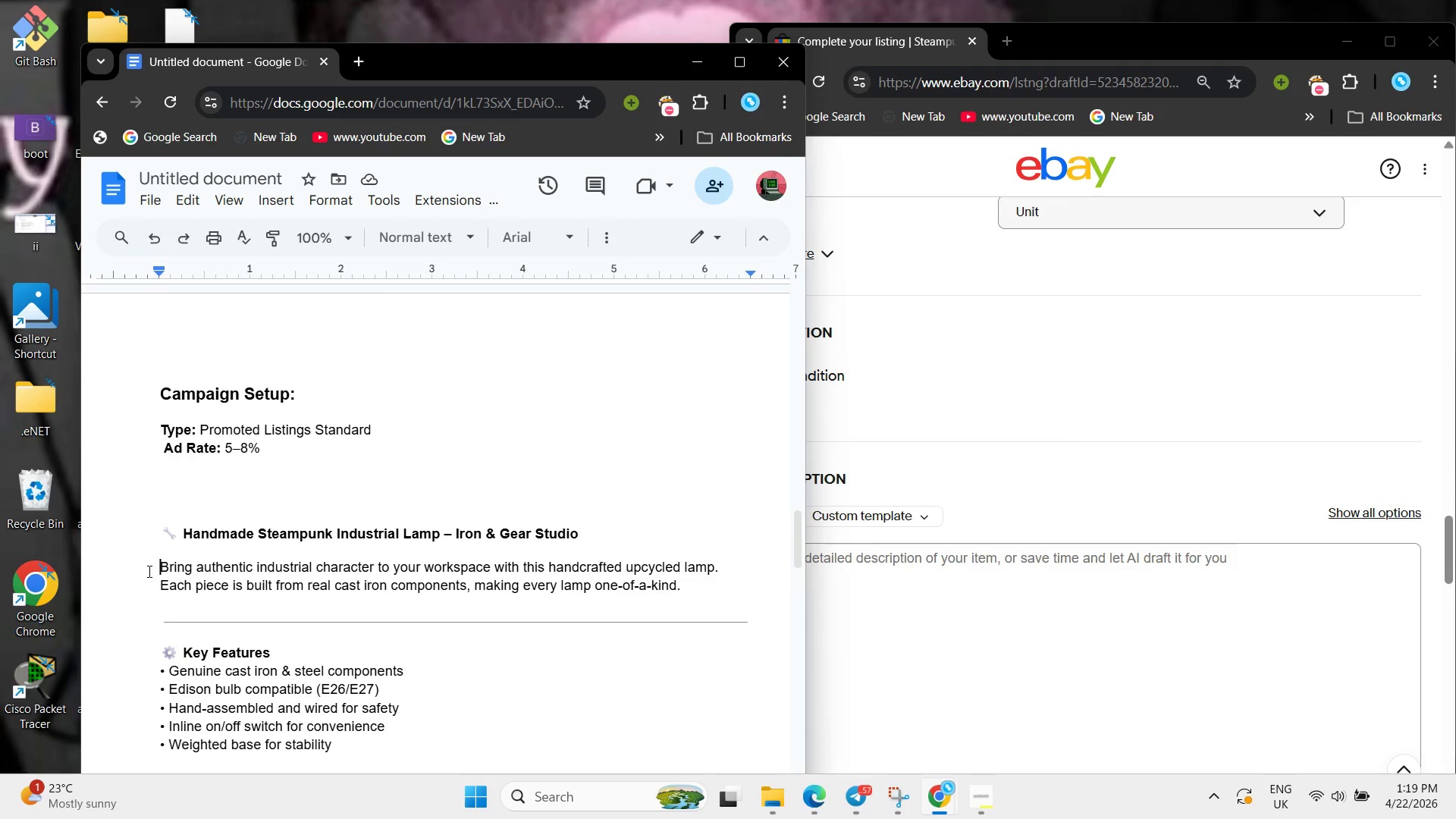 
left_click_drag(start_coordinate=[148, 571], to_coordinate=[306, 818])
 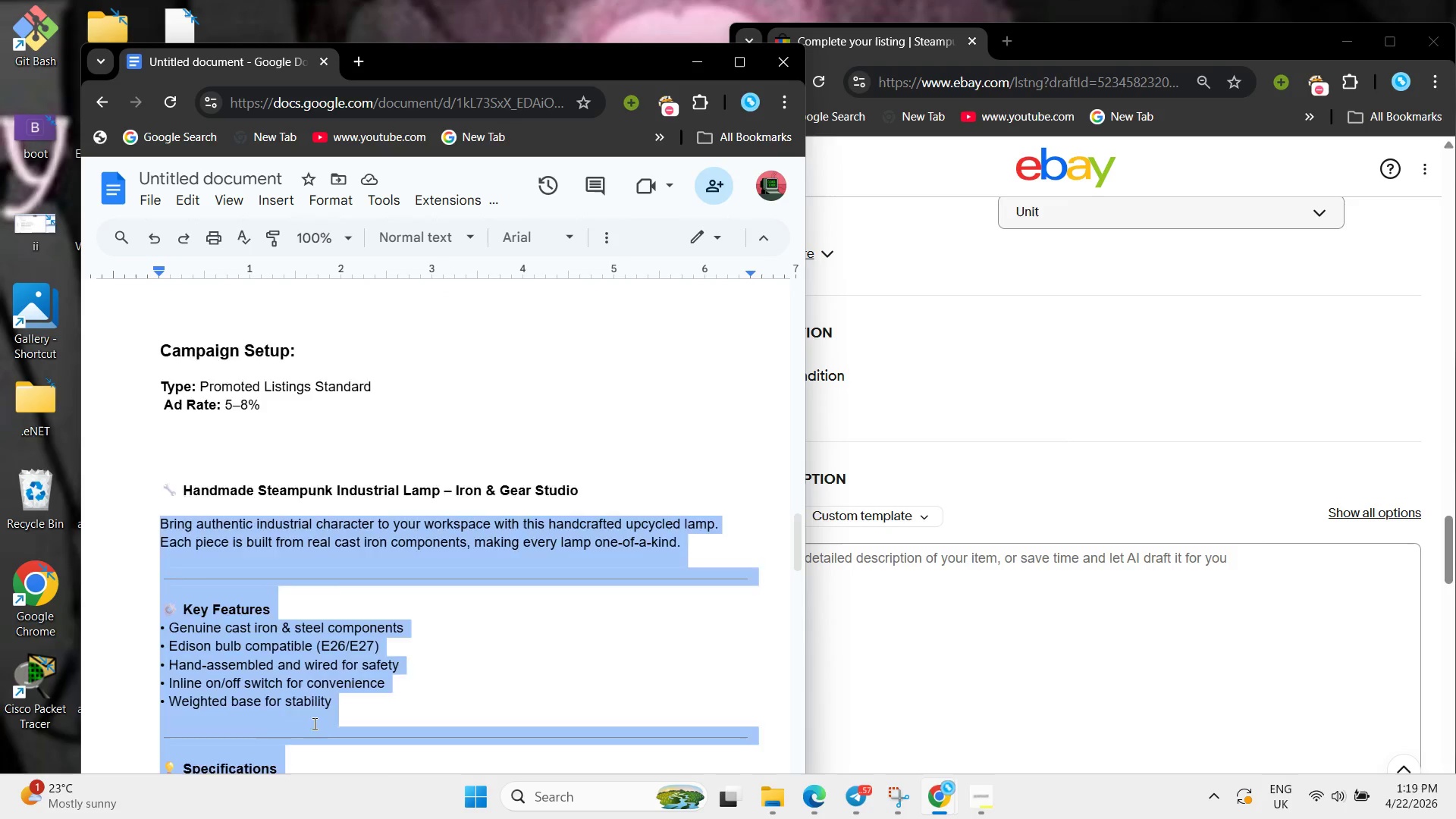 
scroll: coordinate [313, 723], scroll_direction: down, amount: 3.0
 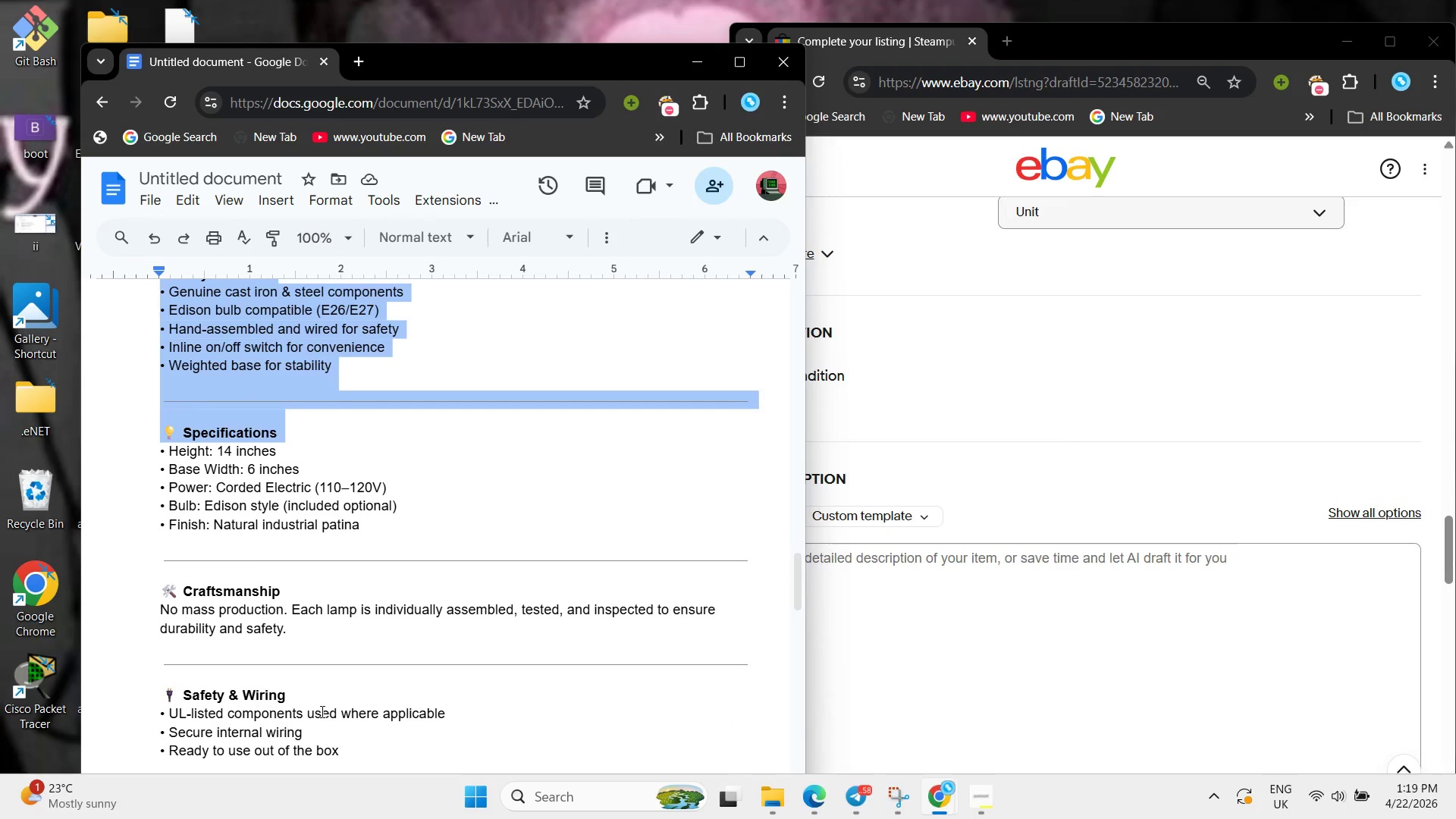 
left_click([321, 711])
 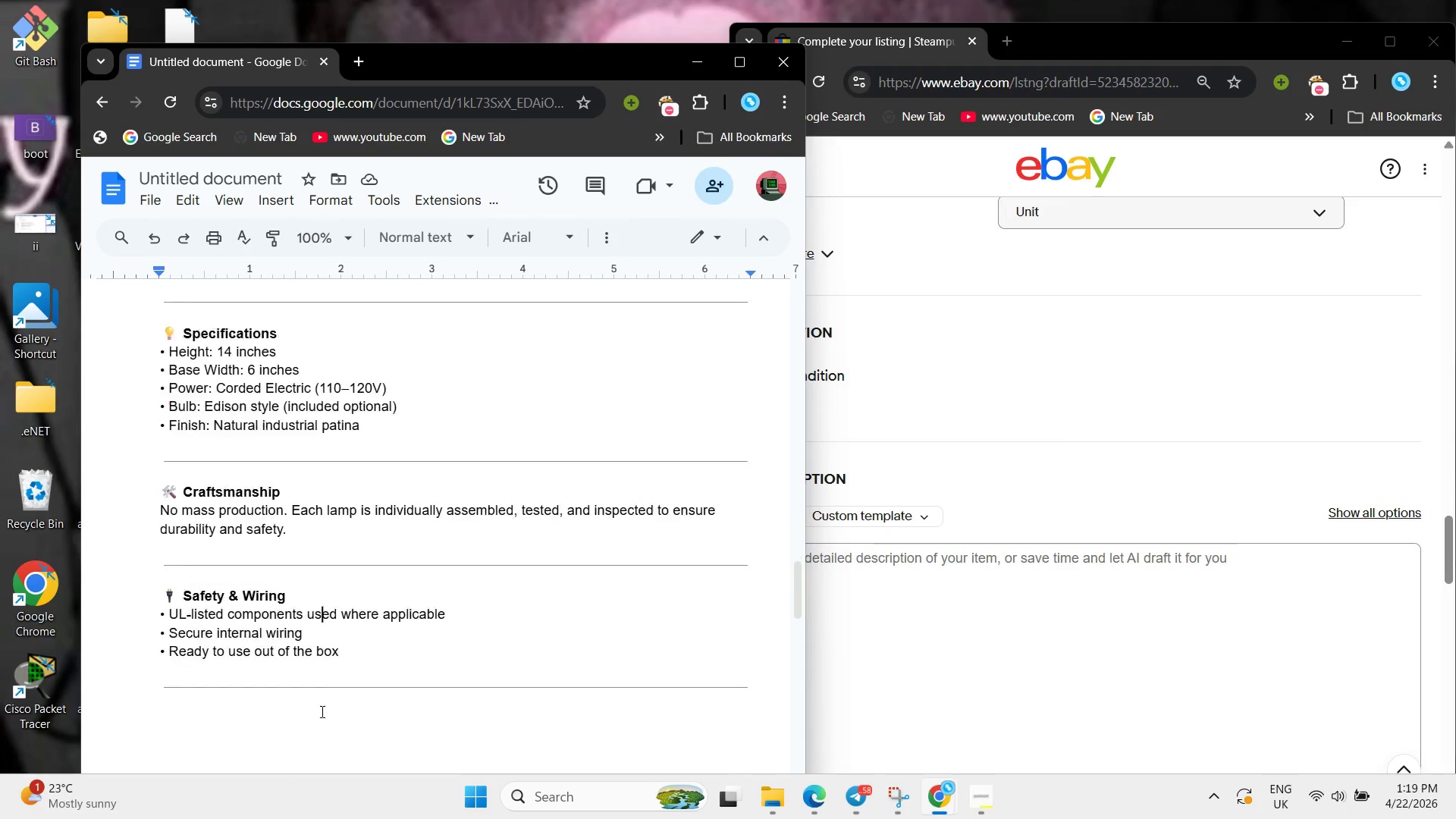 
scroll: coordinate [321, 711], scroll_direction: down, amount: 5.0
 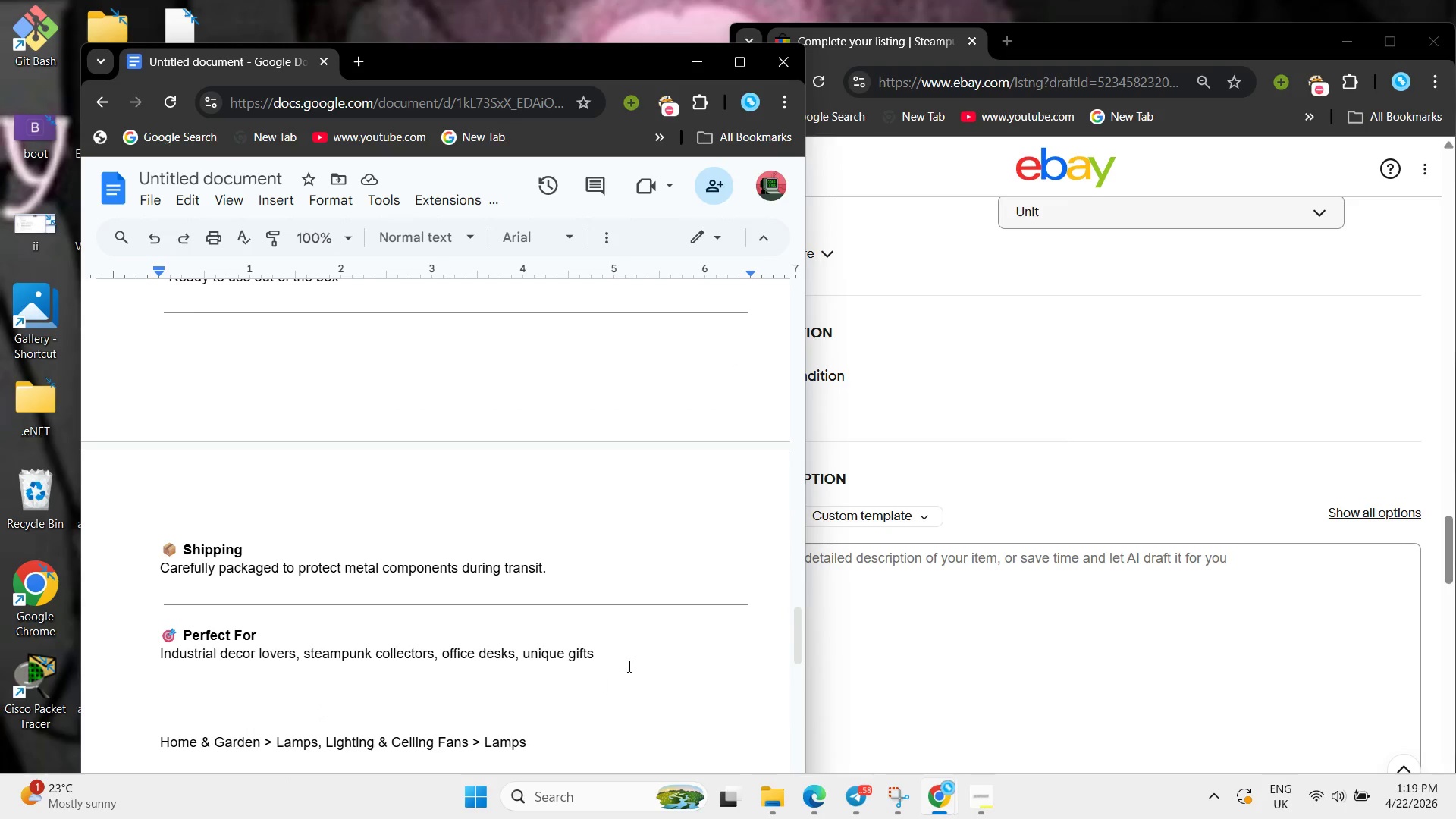 
left_click_drag(start_coordinate=[637, 664], to_coordinate=[248, 730])
 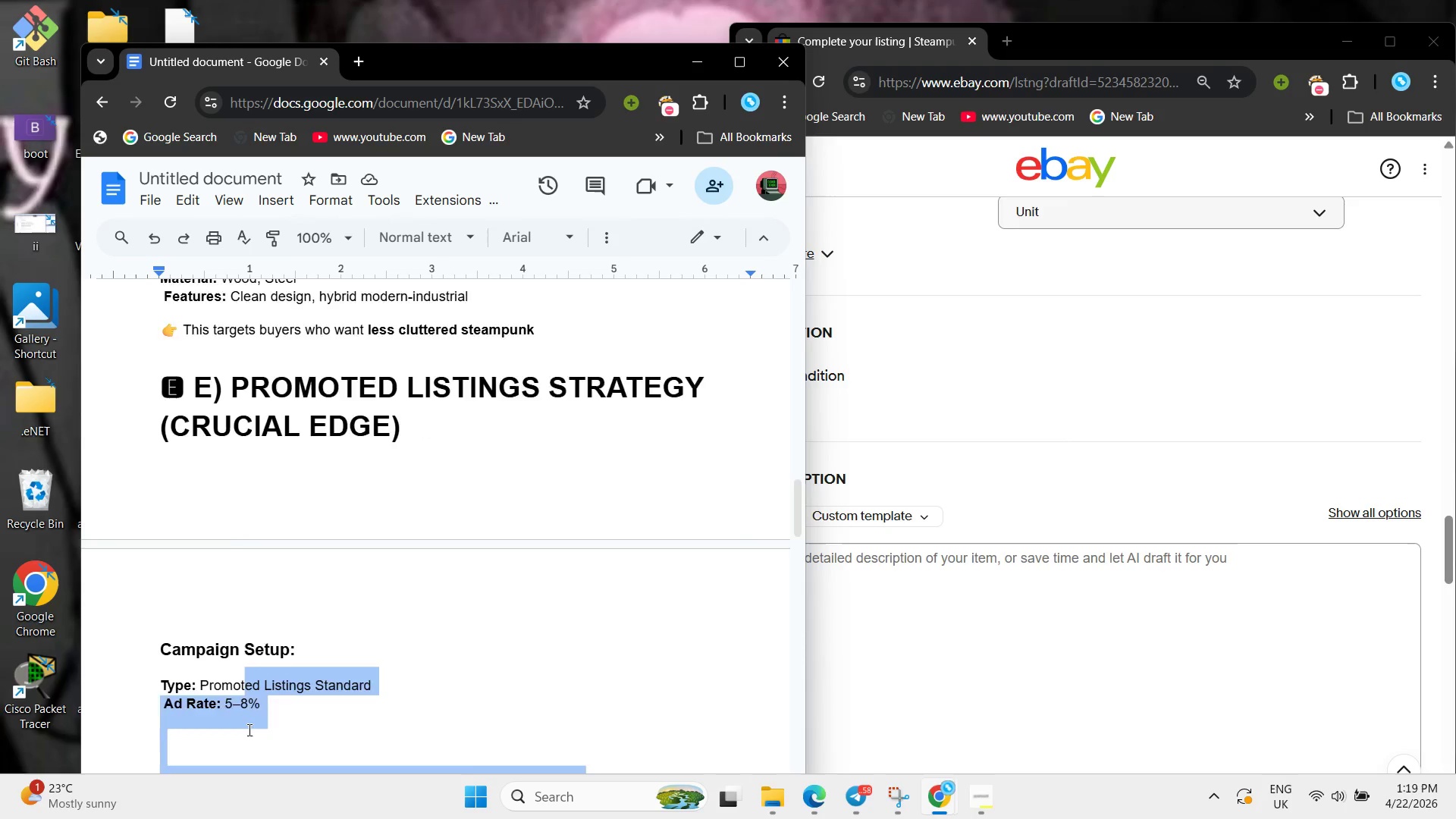 
left_click([256, 679])
 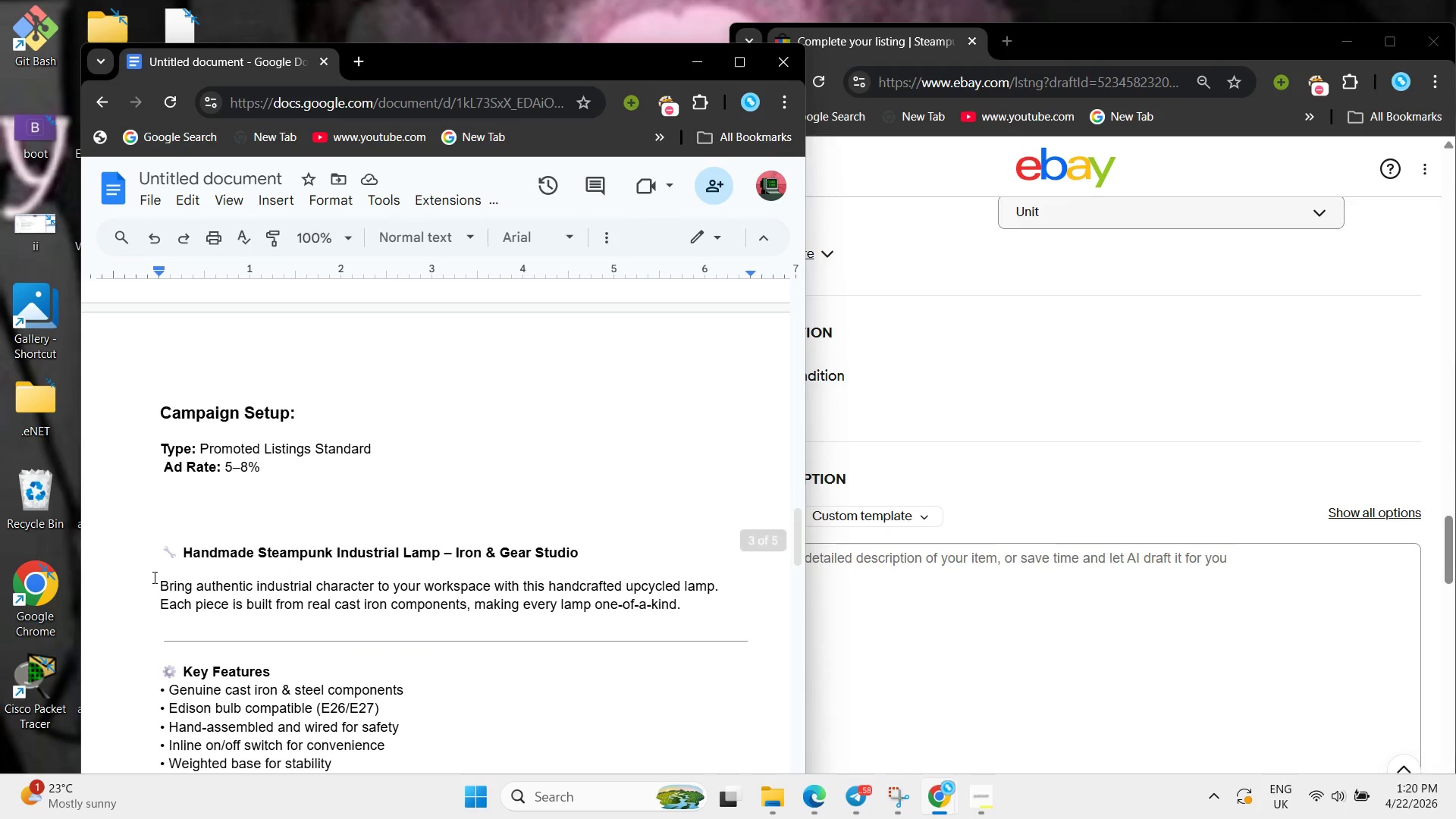 
scroll: coordinate [248, 730], scroll_direction: down, amount: 3.0
 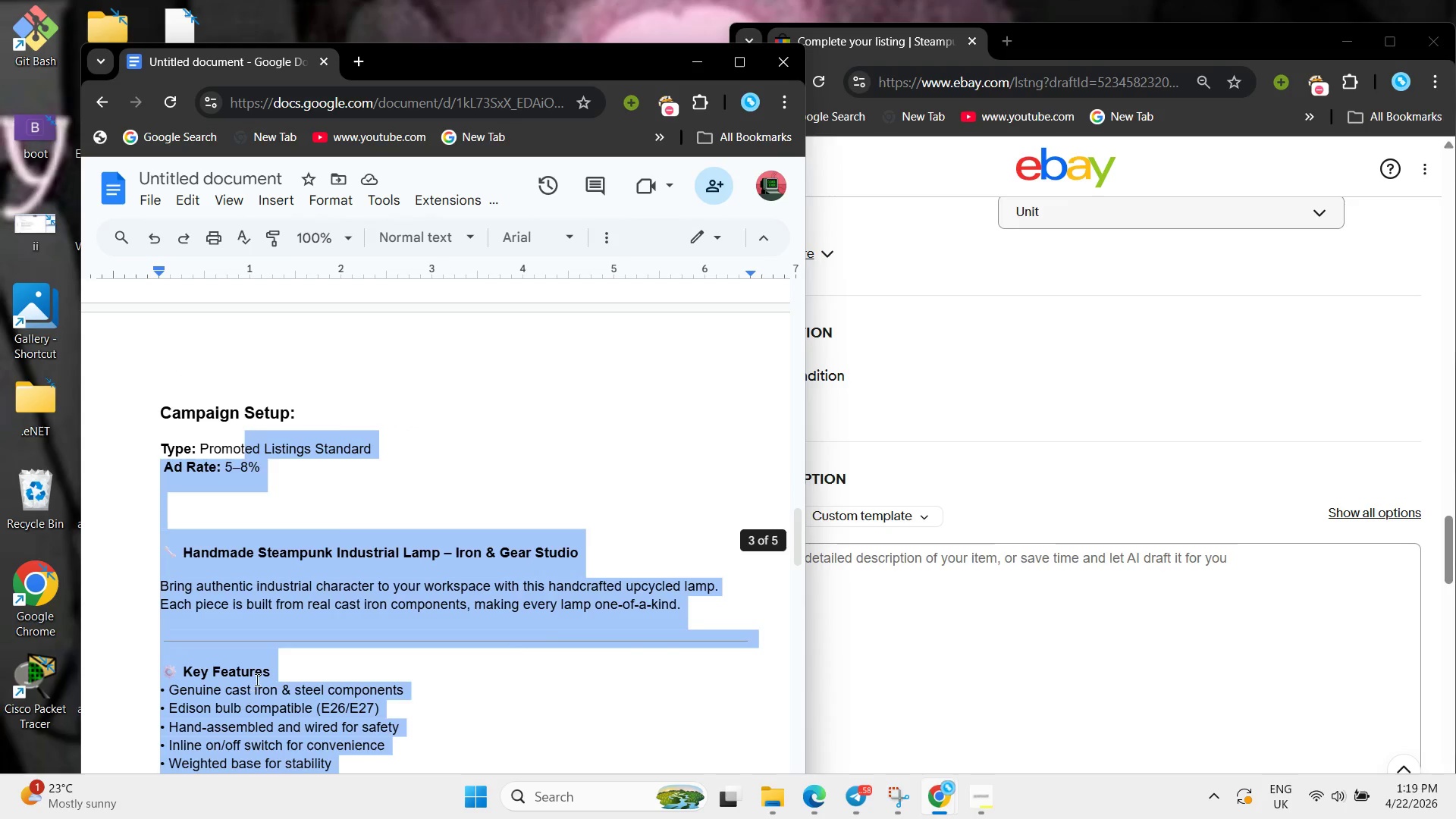 
left_click_drag(start_coordinate=[153, 577], to_coordinate=[258, 730])
 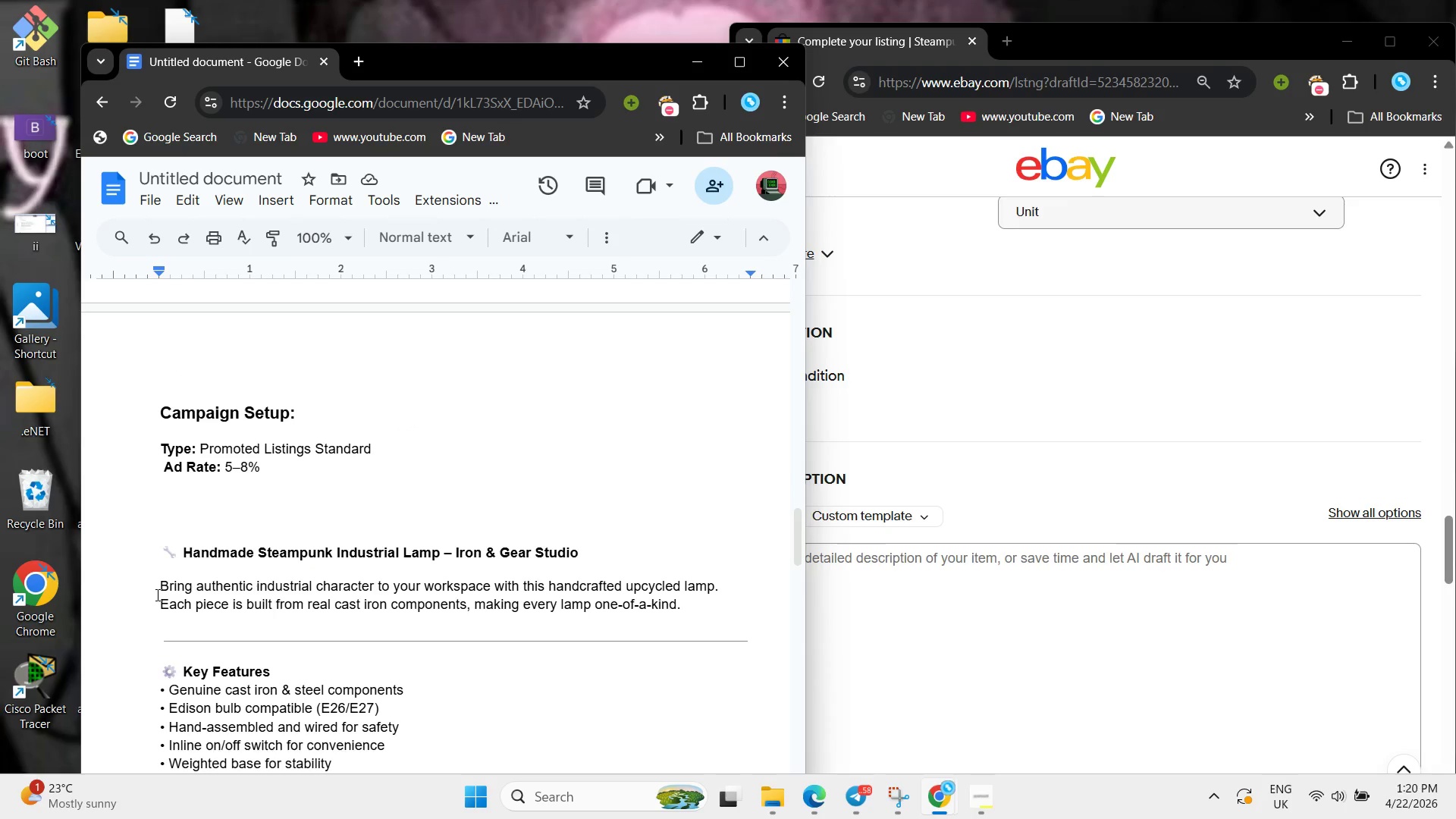 
left_click_drag(start_coordinate=[156, 595], to_coordinate=[299, 818])
 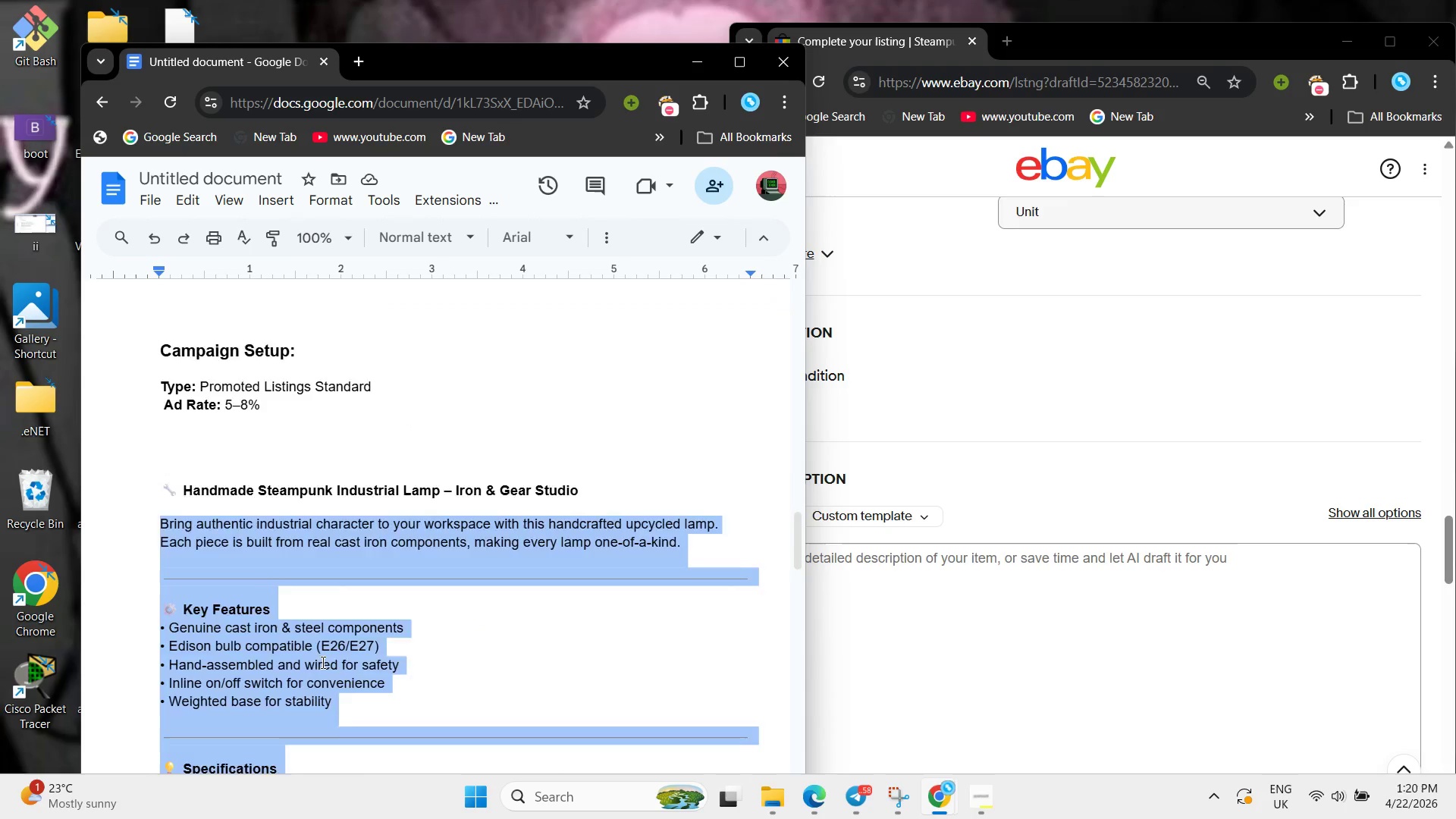 
left_click([322, 662])
 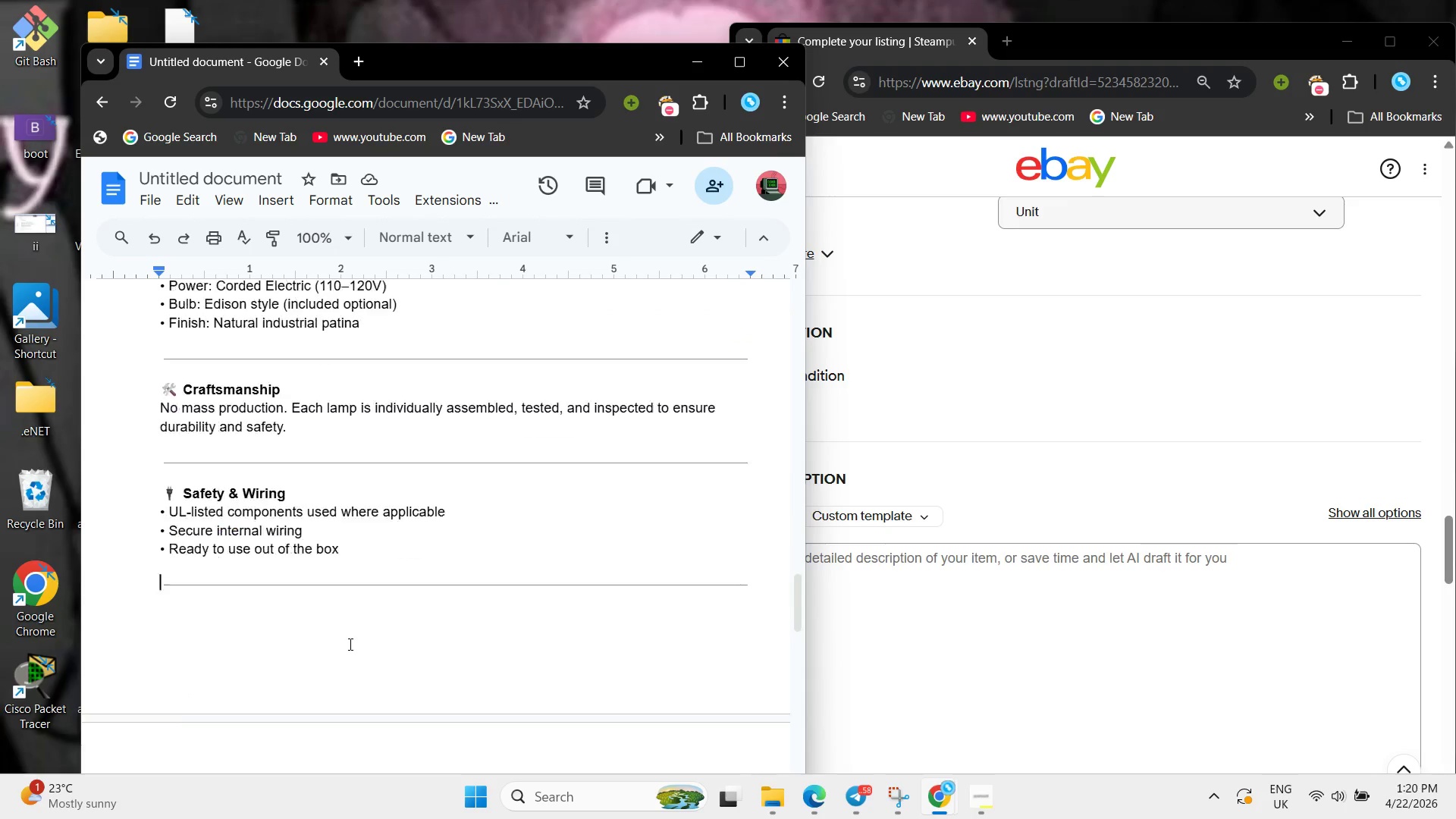 
scroll: coordinate [349, 639], scroll_direction: down, amount: 10.0
 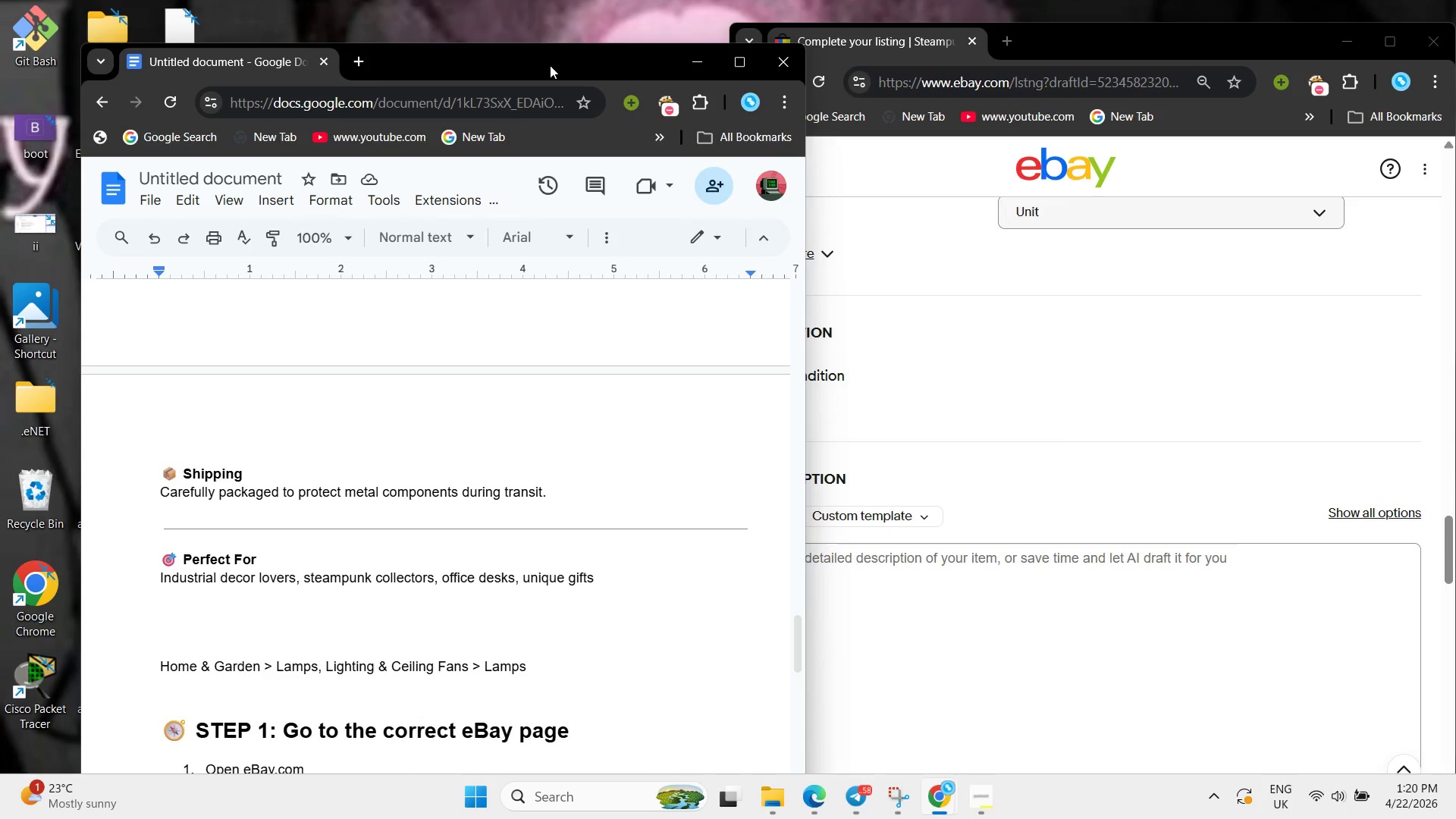 
wait(5.28)
 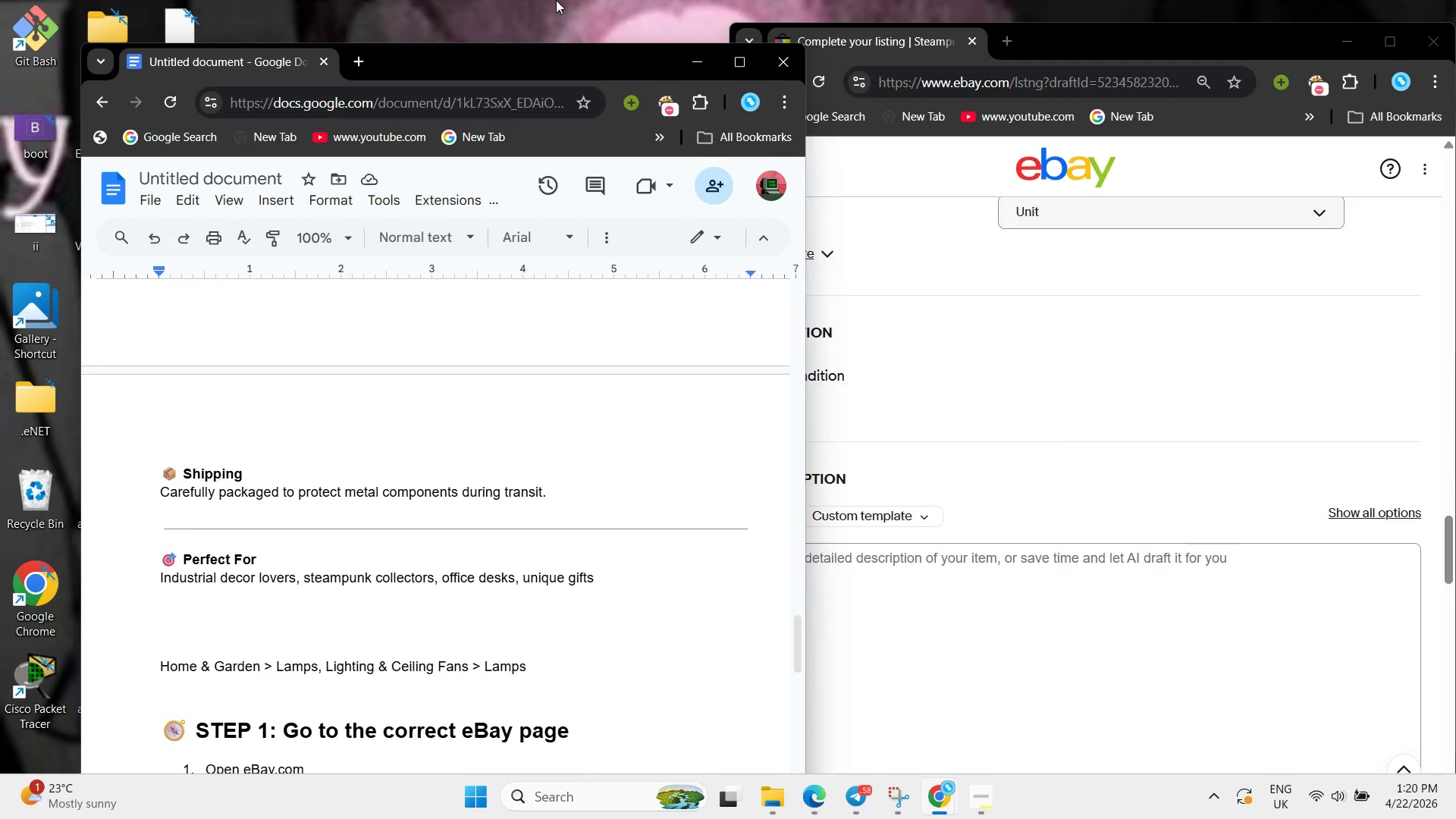 
left_click_drag(start_coordinate=[629, 603], to_coordinate=[160, 348])
 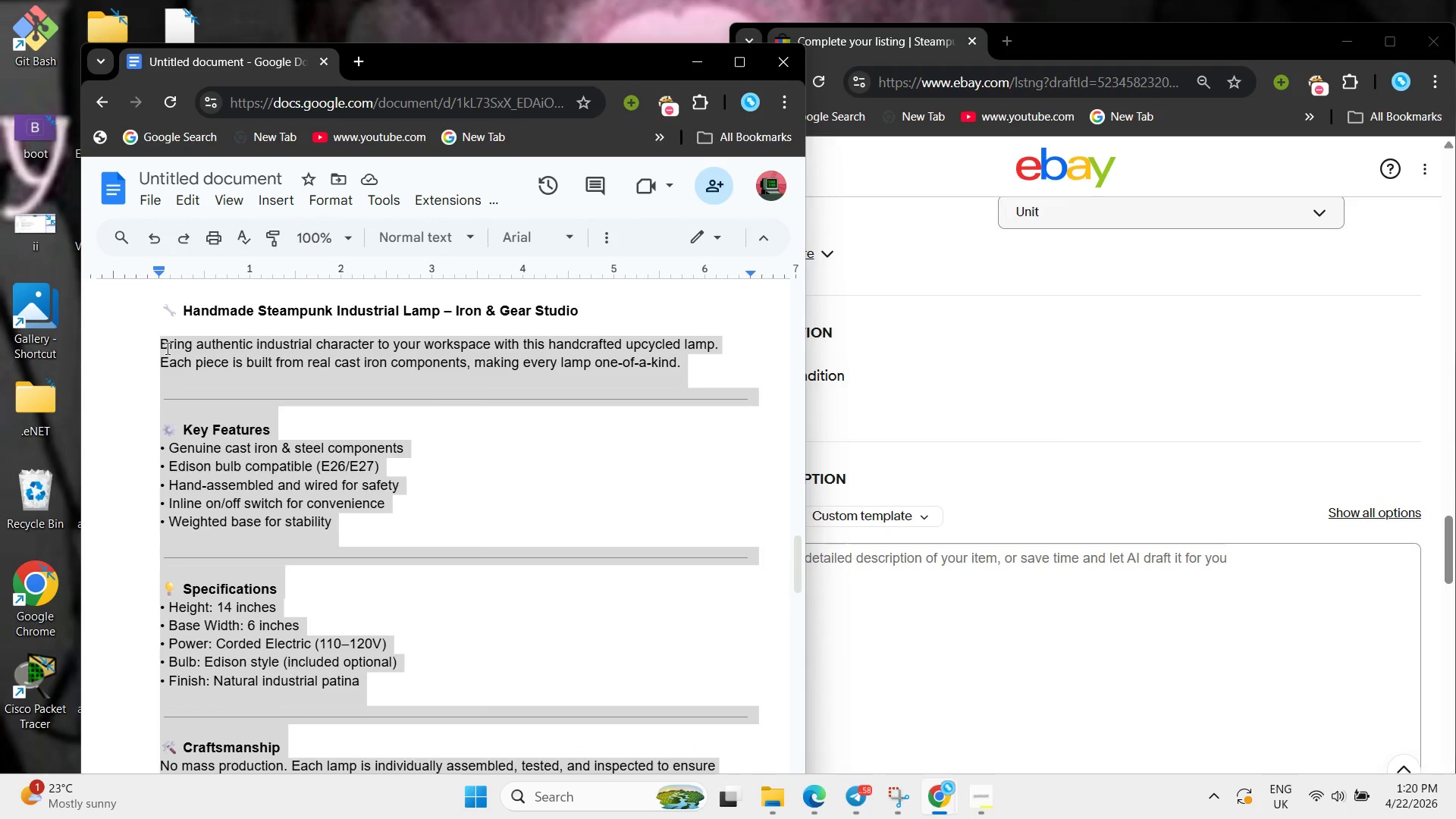 
right_click([166, 348])
 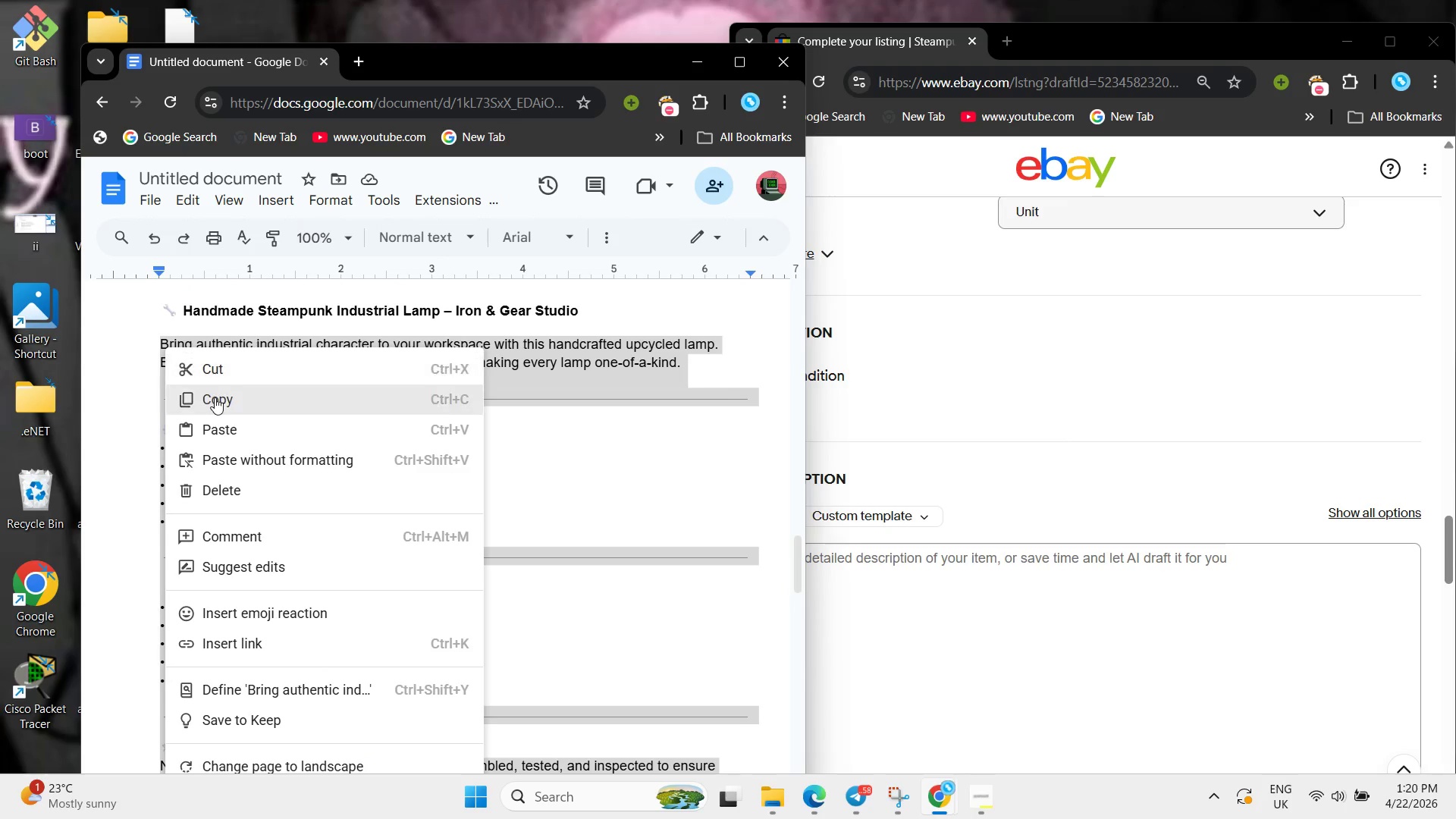 
left_click([215, 397])
 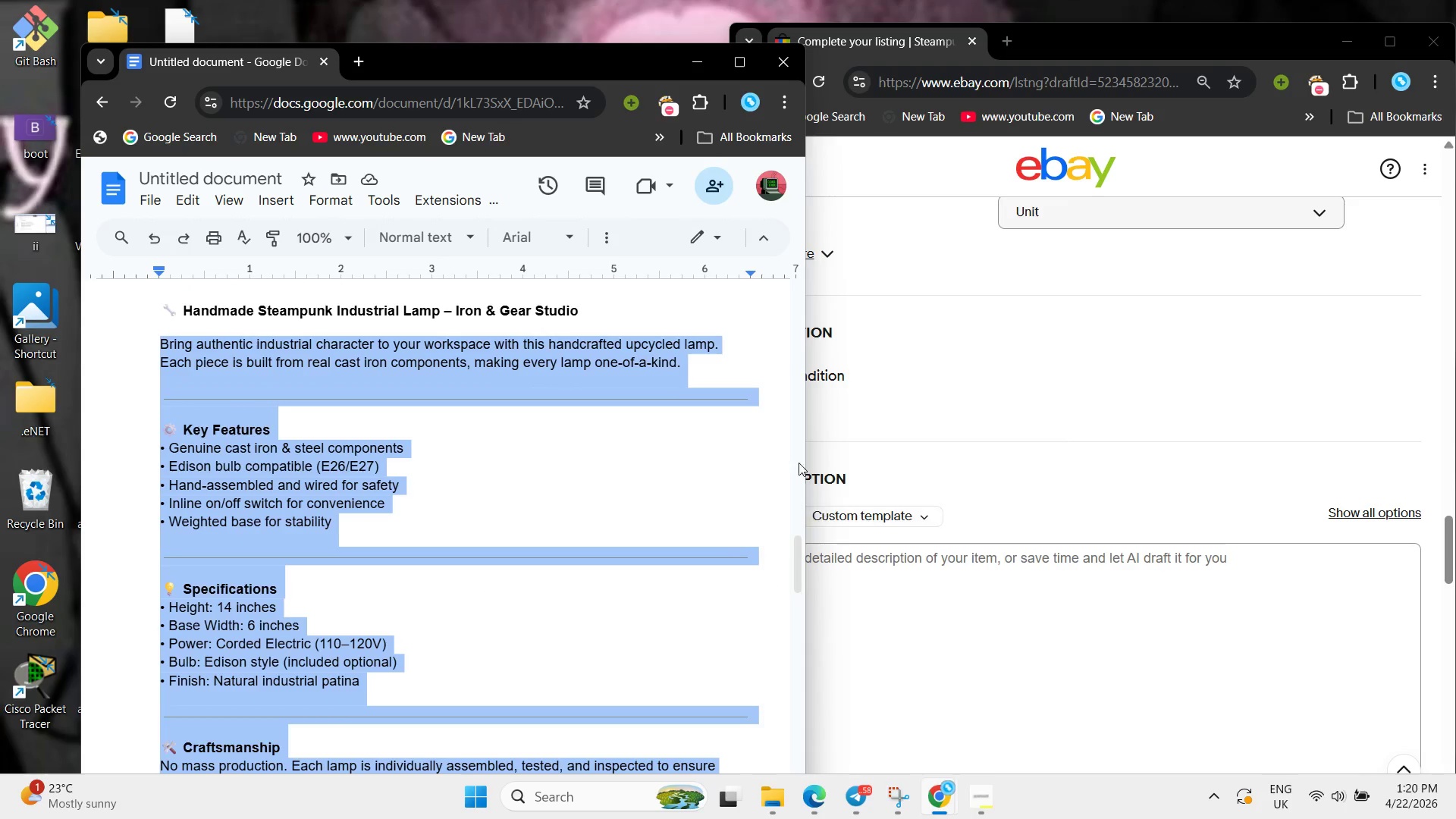 
left_click_drag(start_coordinate=[906, 625], to_coordinate=[910, 625])
 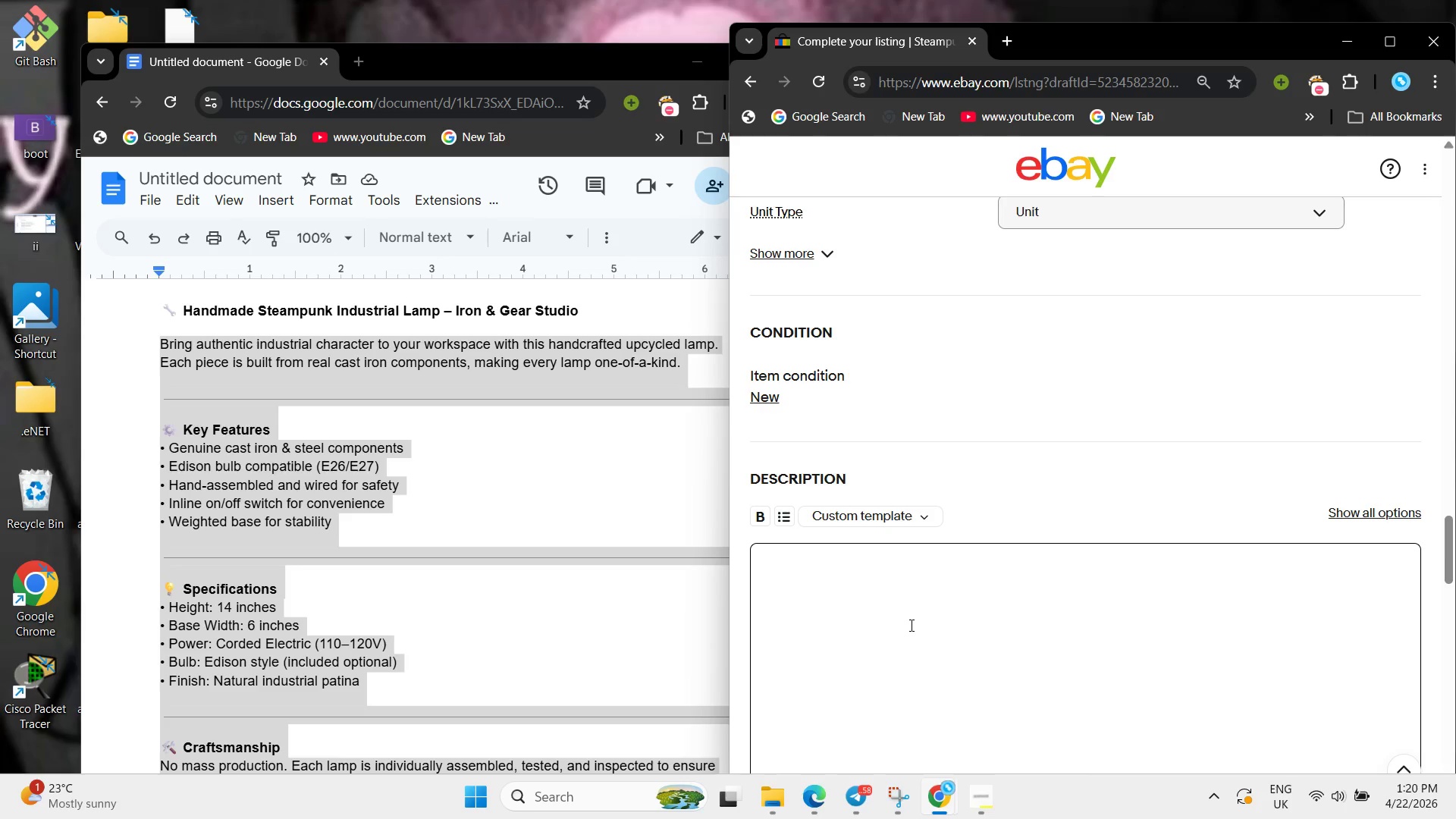 
key(Control+V)
 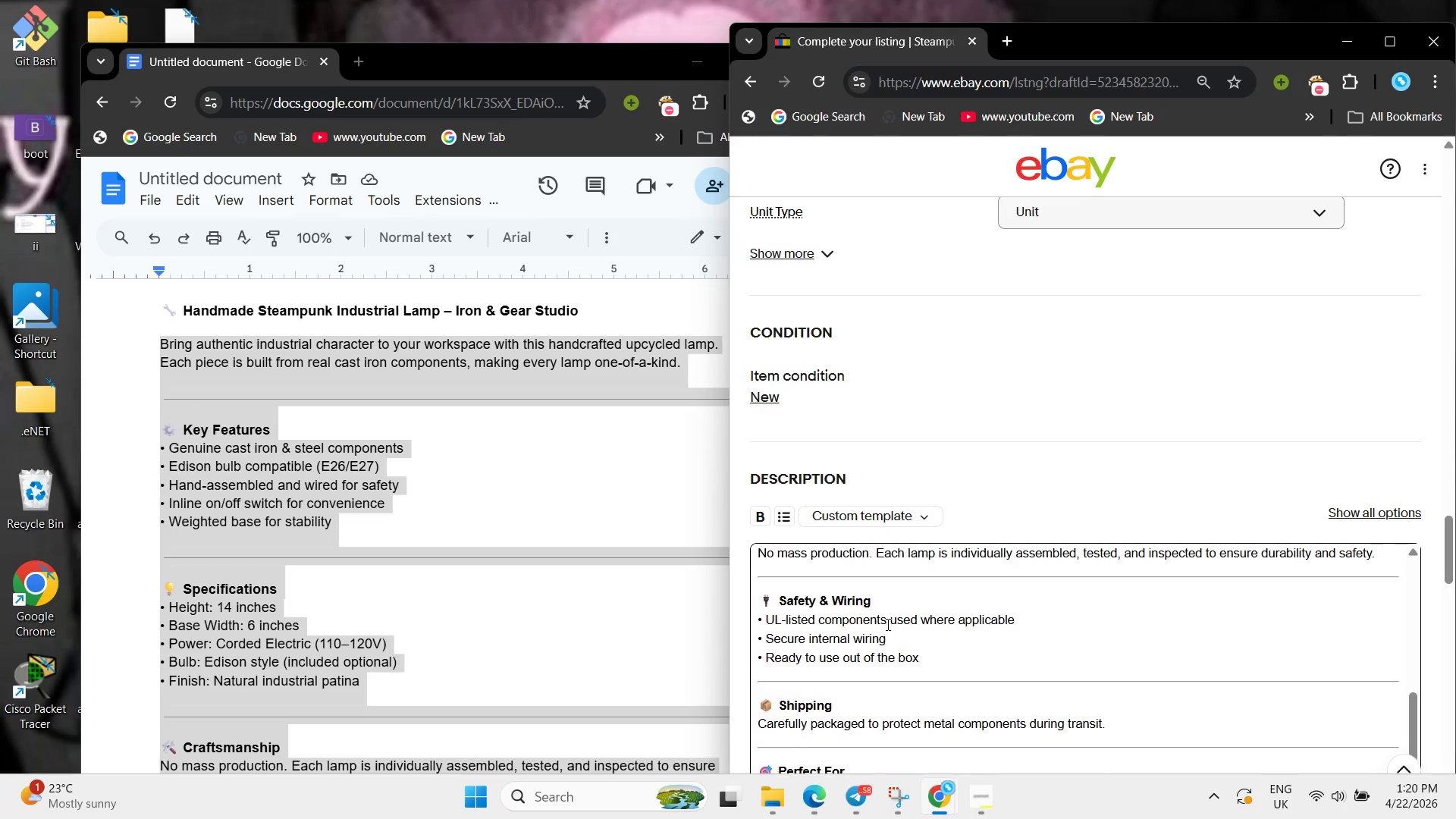 
scroll: coordinate [394, 566], scroll_direction: down, amount: 24.0
 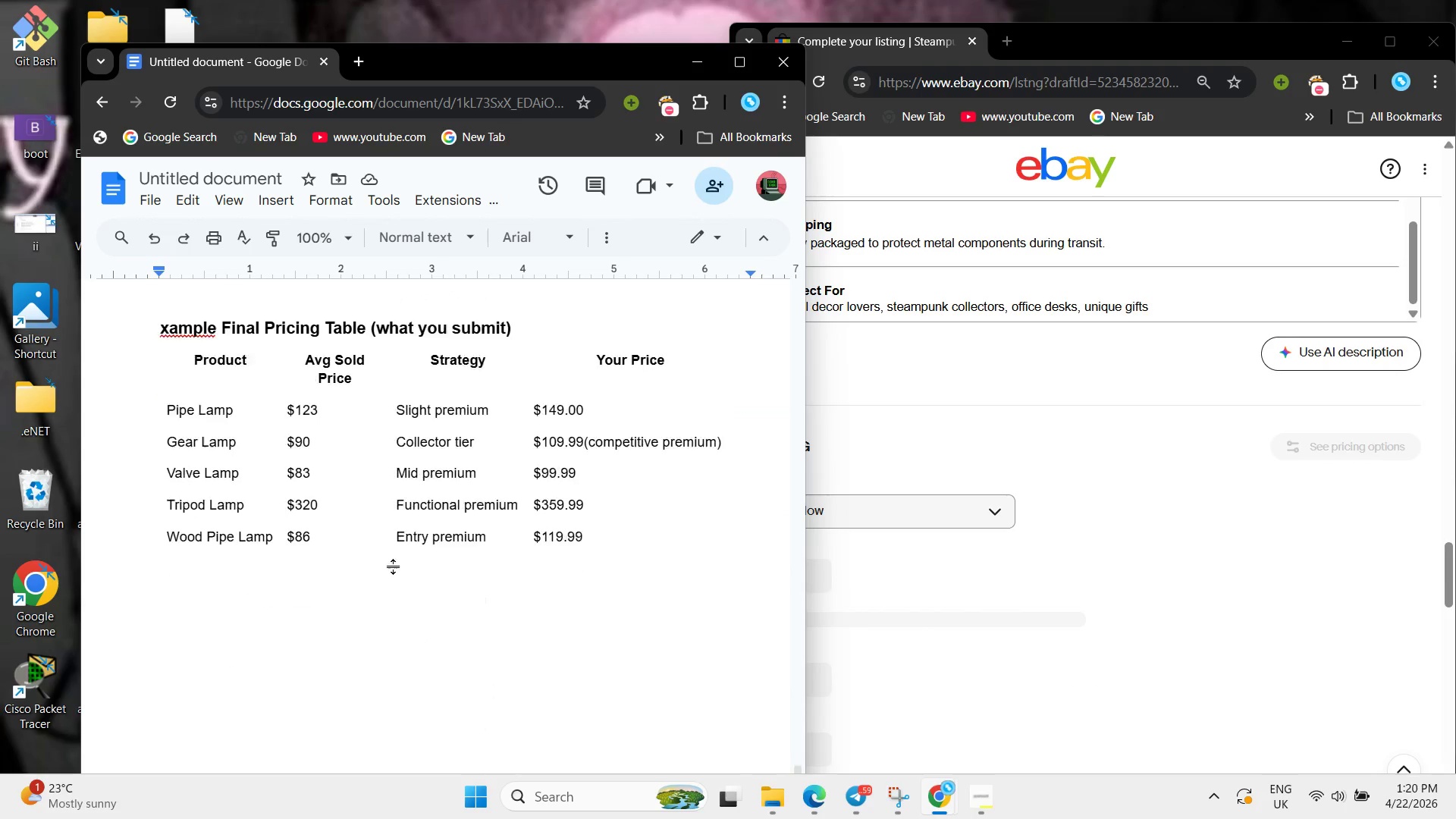 
left_click([394, 566])
 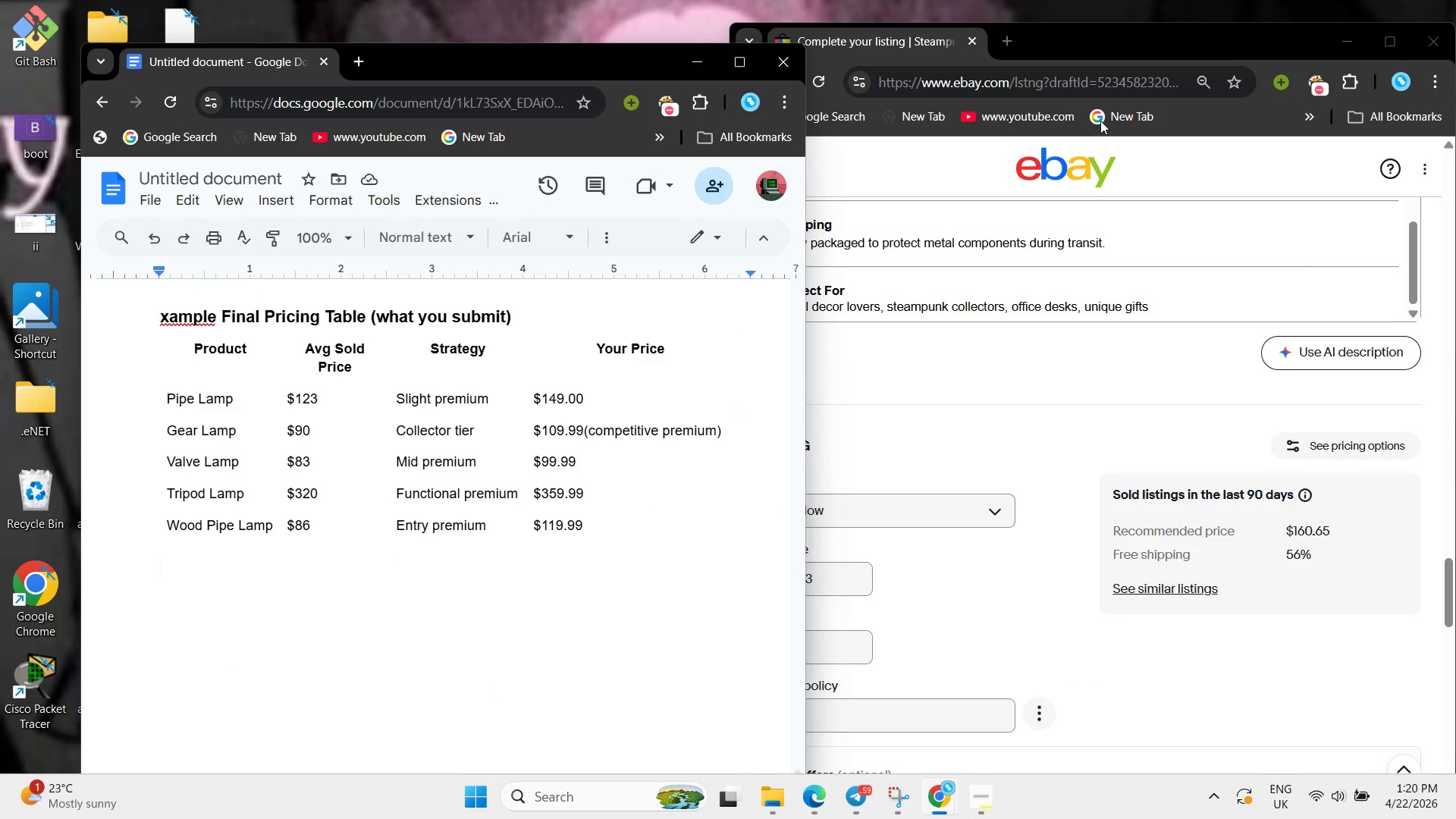 
left_click([1038, 642])
 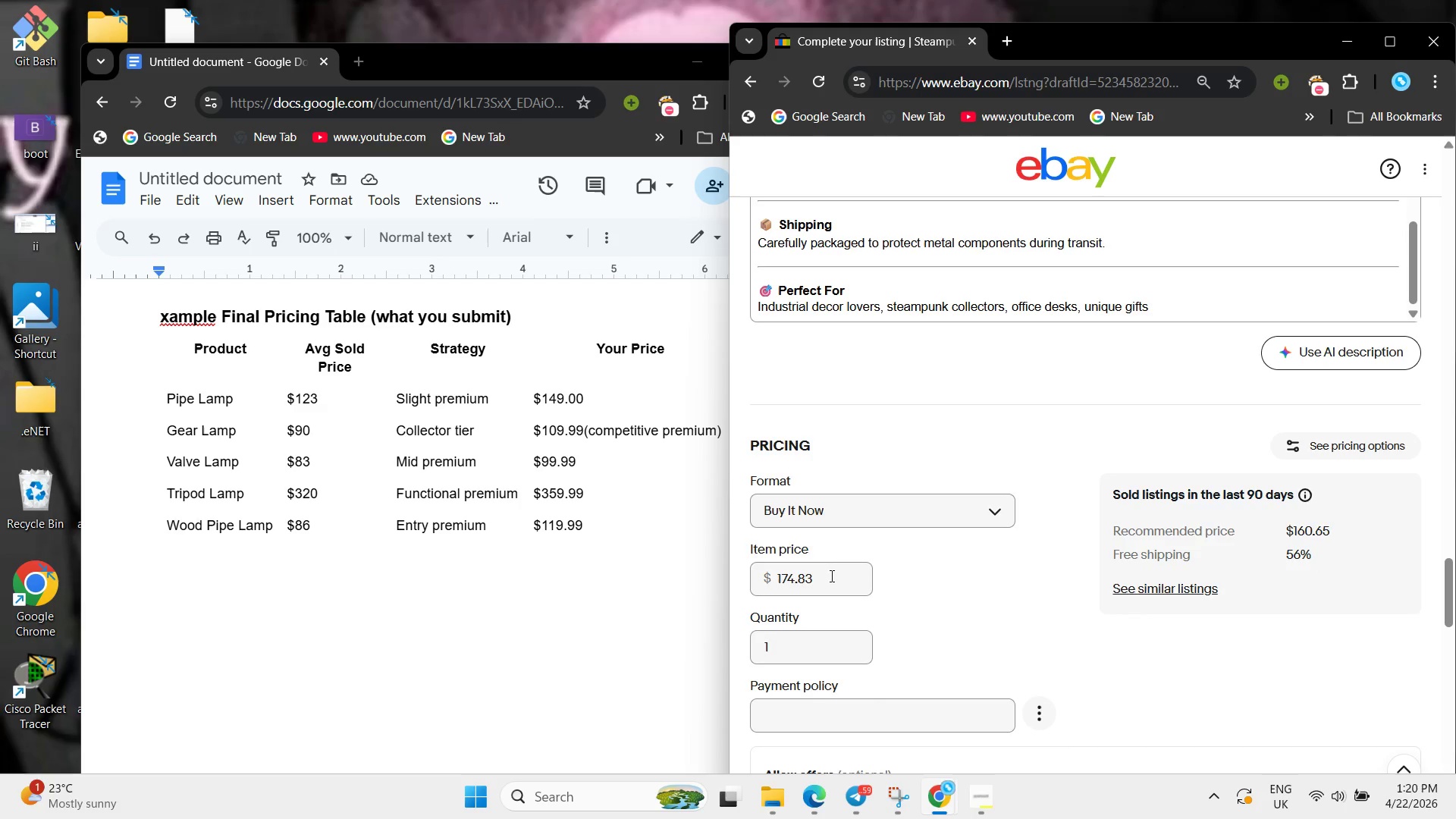 
left_click_drag(start_coordinate=[829, 575], to_coordinate=[763, 579])
 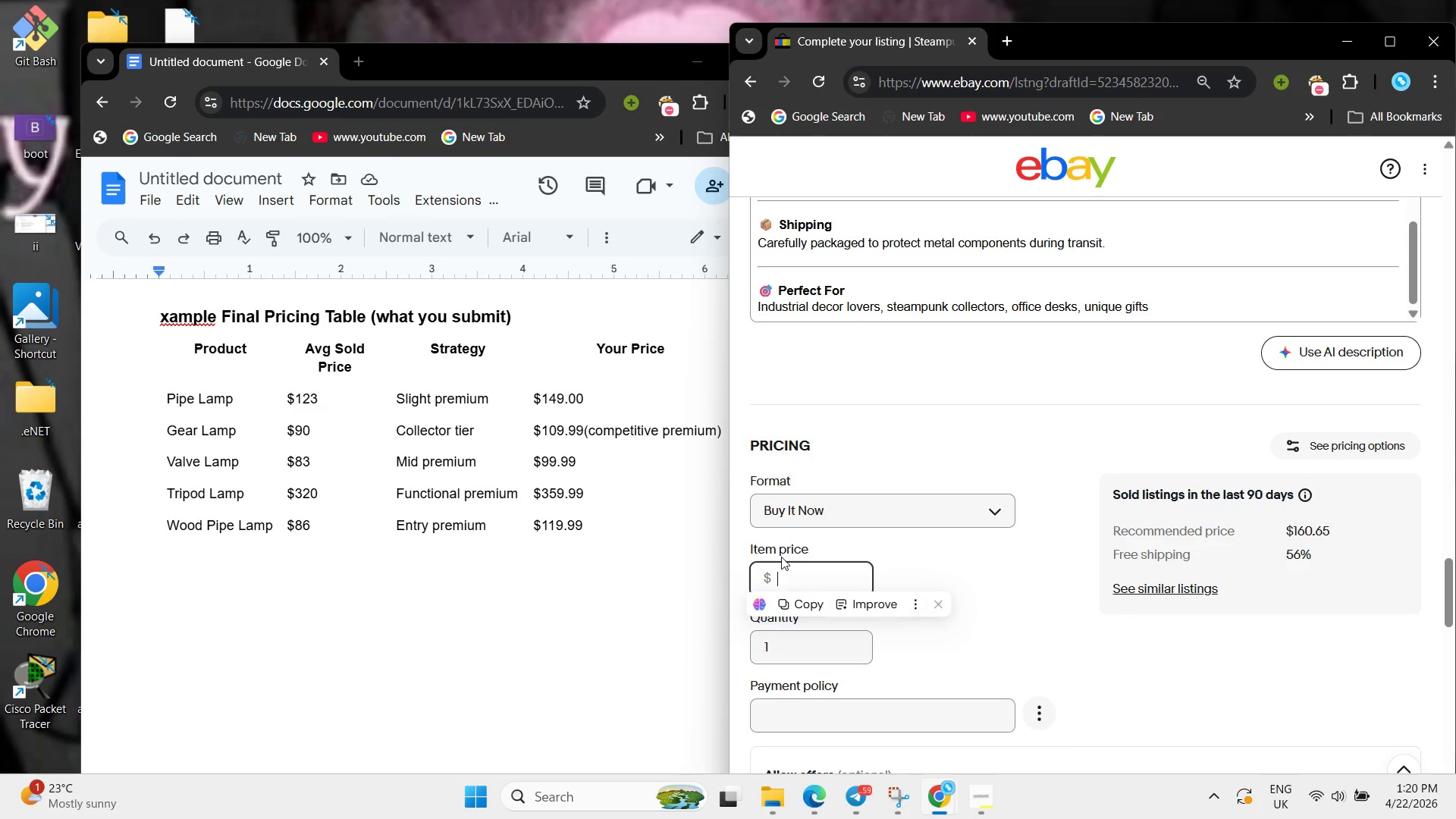 
key(Backspace)
type(359.99)
 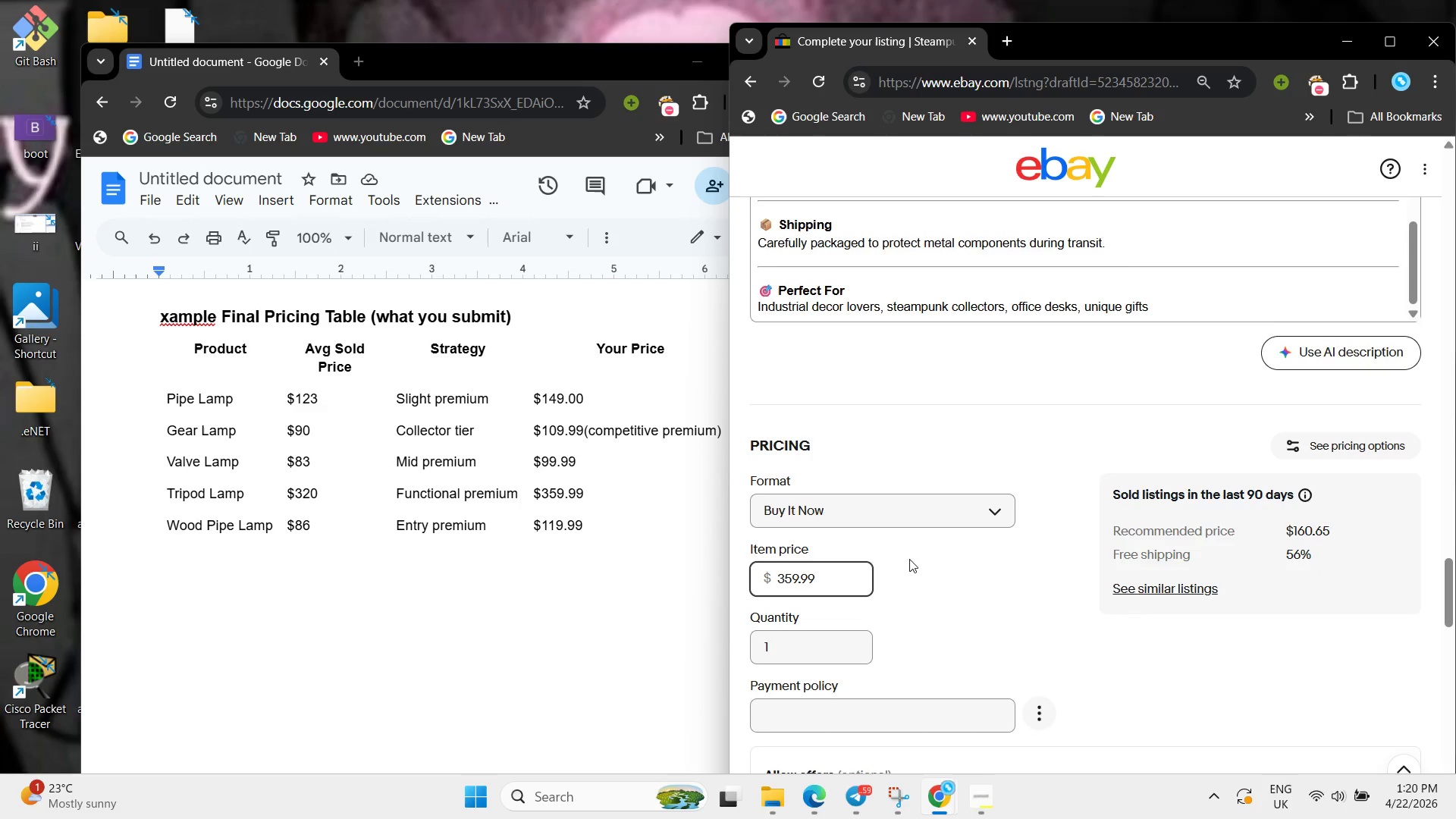 
scroll: coordinate [896, 516], scroll_direction: down, amount: 6.0
 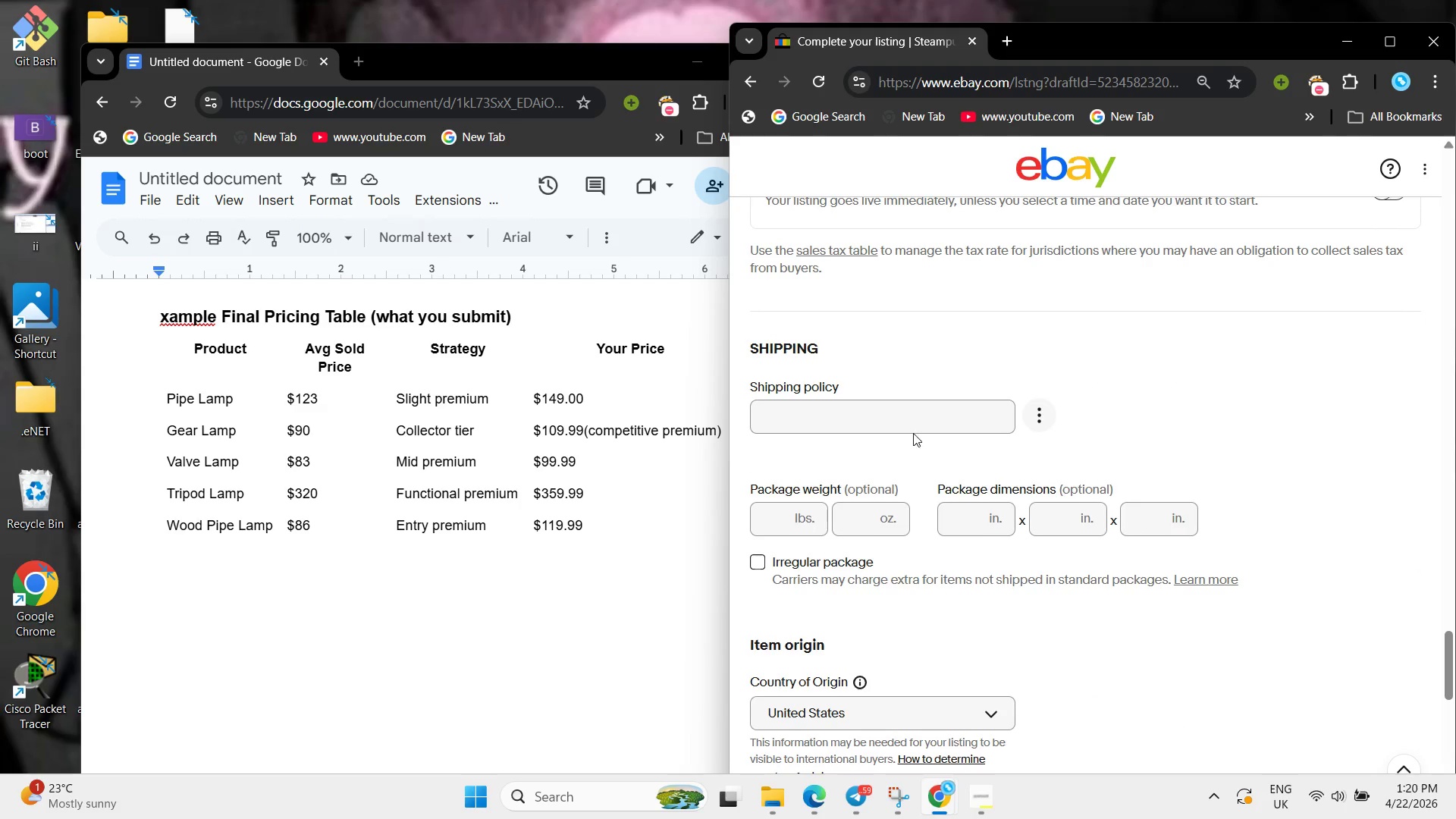 
left_click([921, 409])
 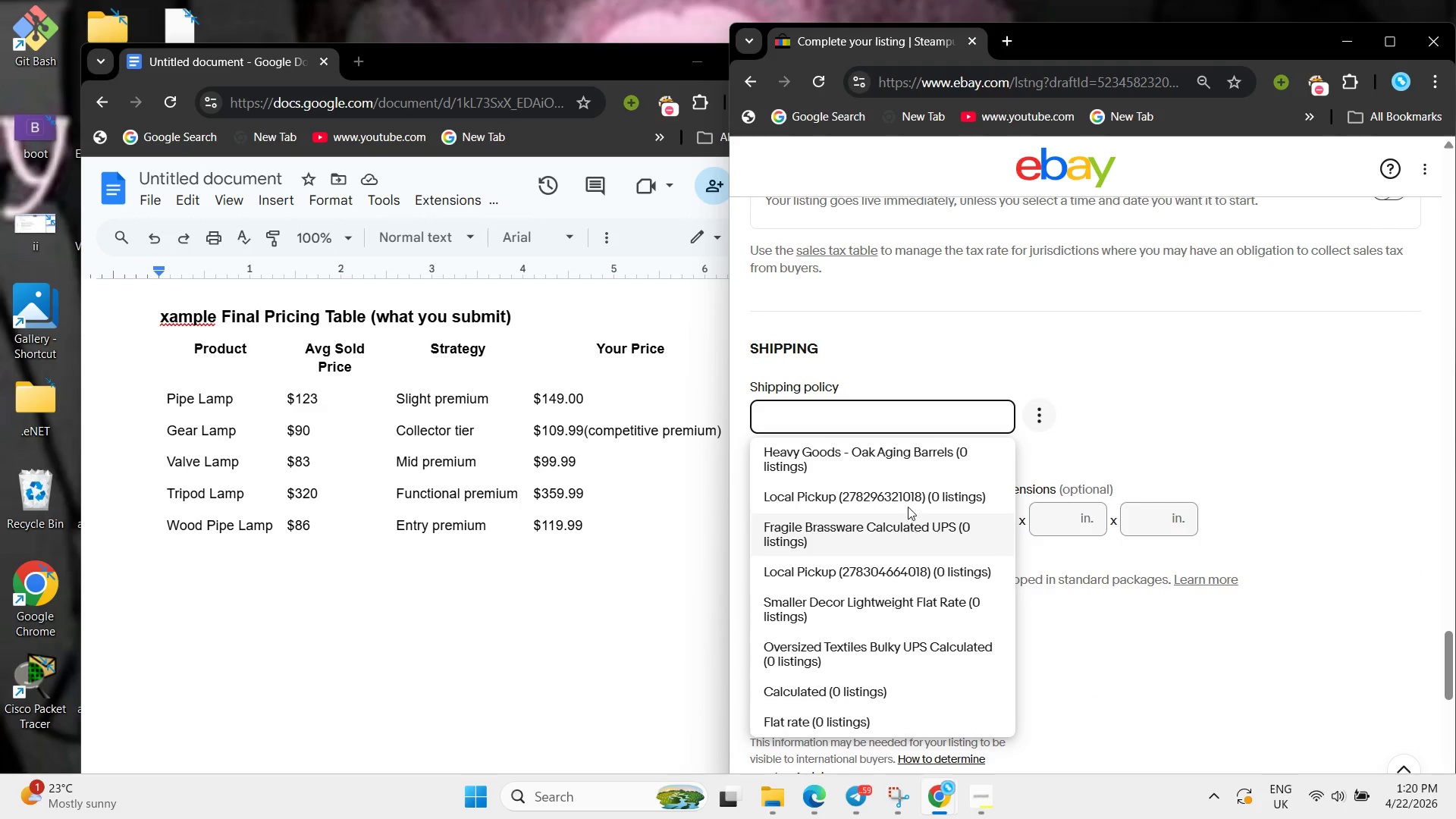 
left_click([906, 498])
 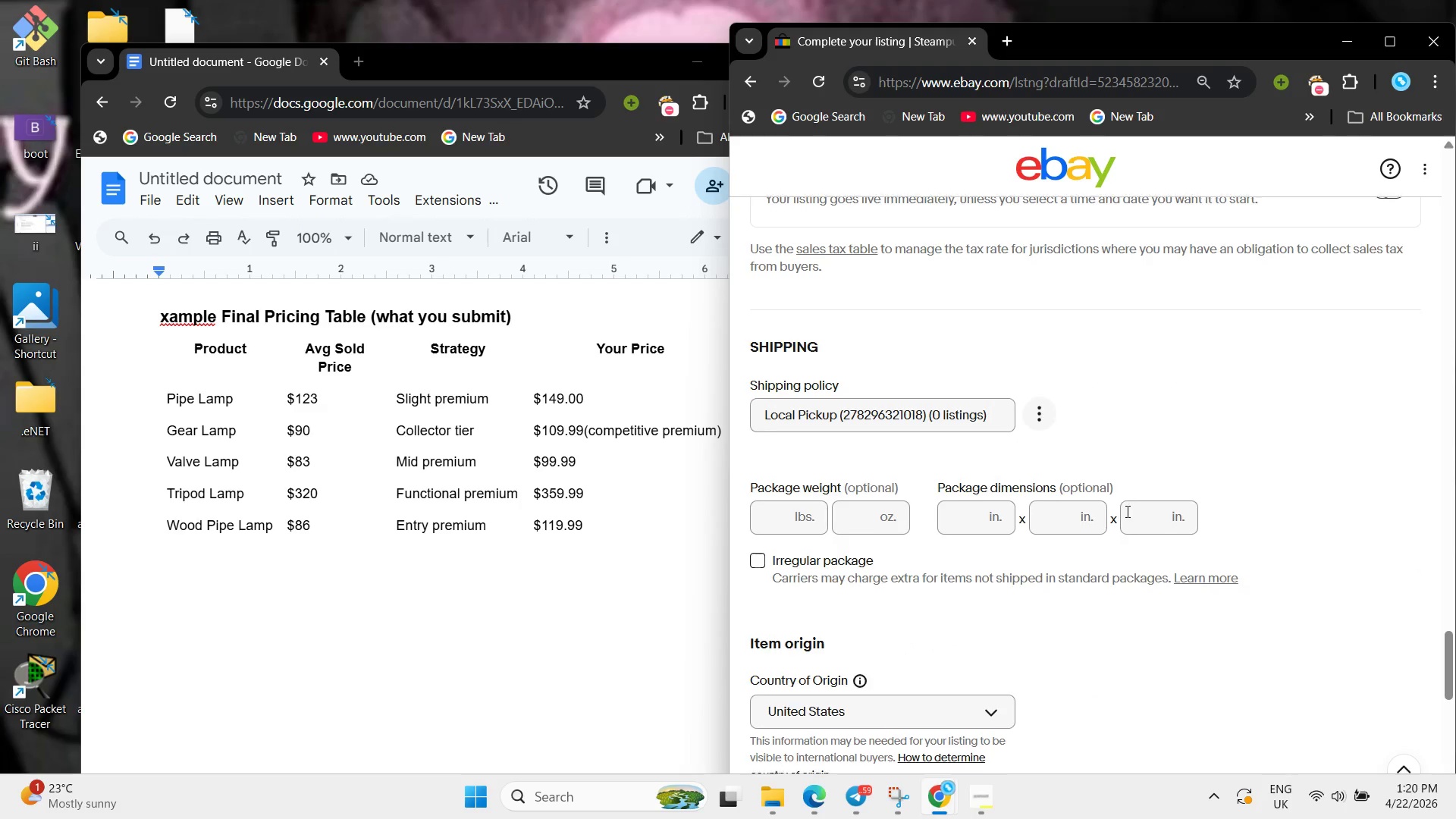 
scroll: coordinate [1046, 638], scroll_direction: down, amount: 14.0
 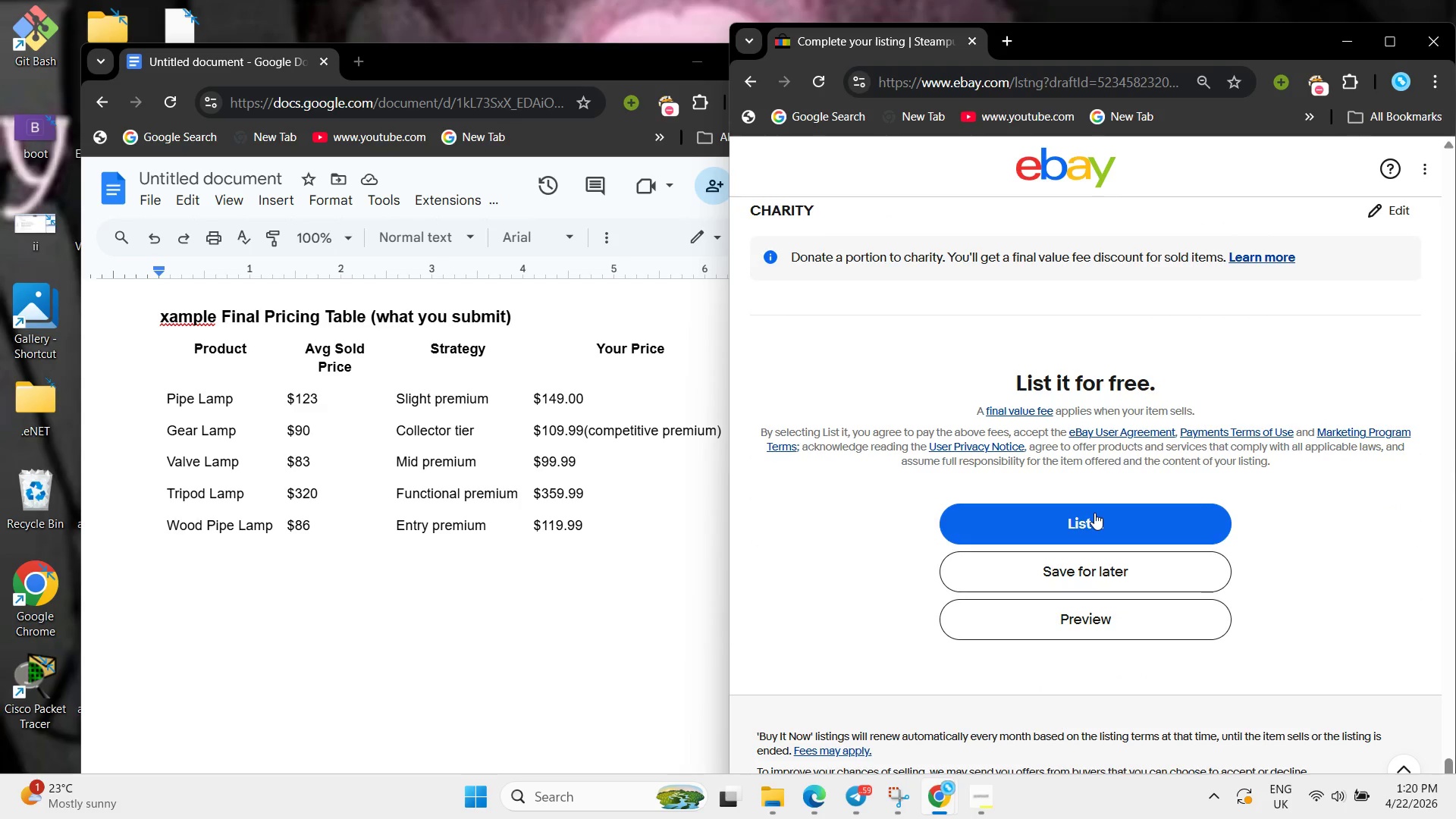 
left_click([1094, 513])
 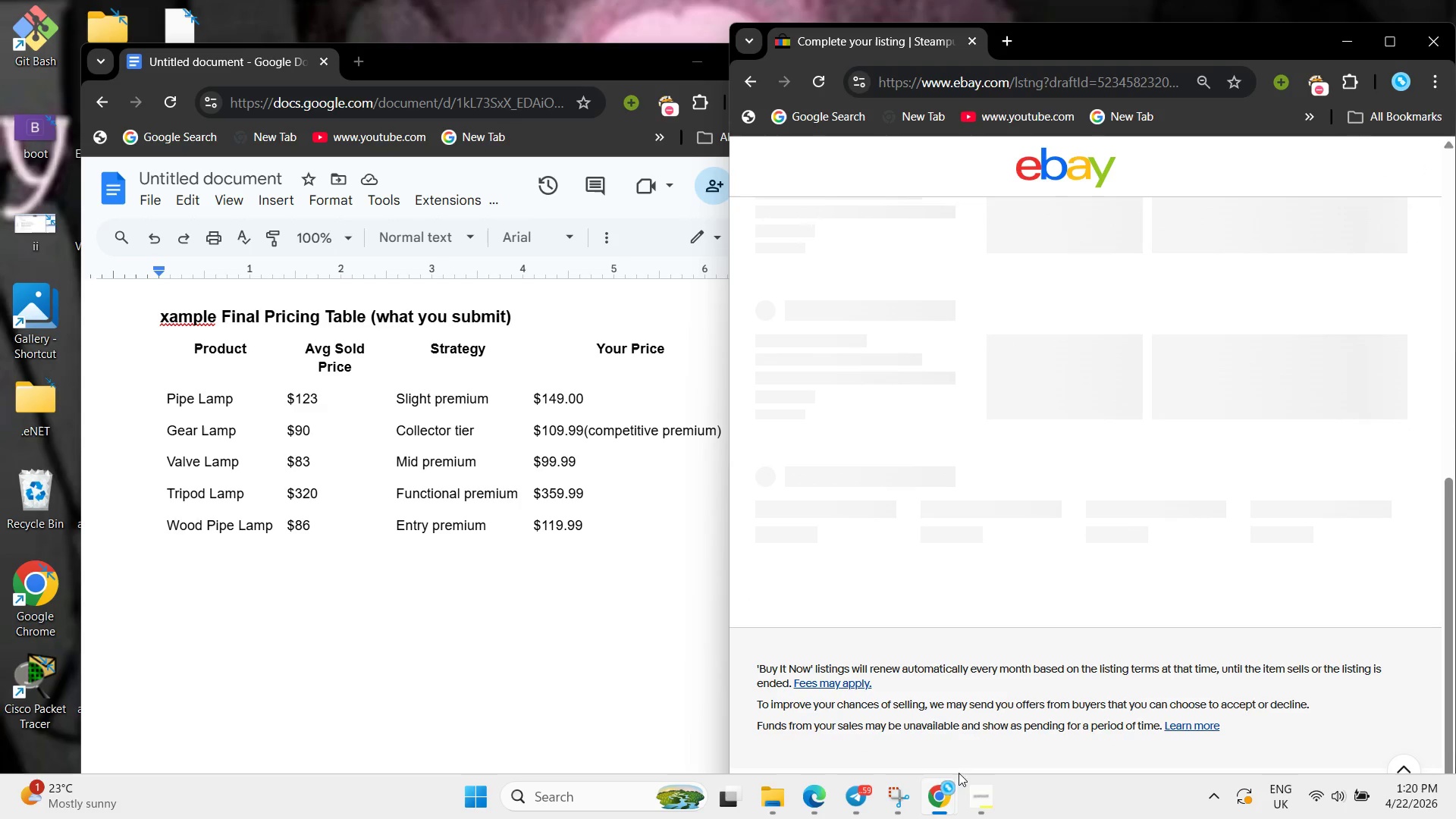 
left_click([987, 806])